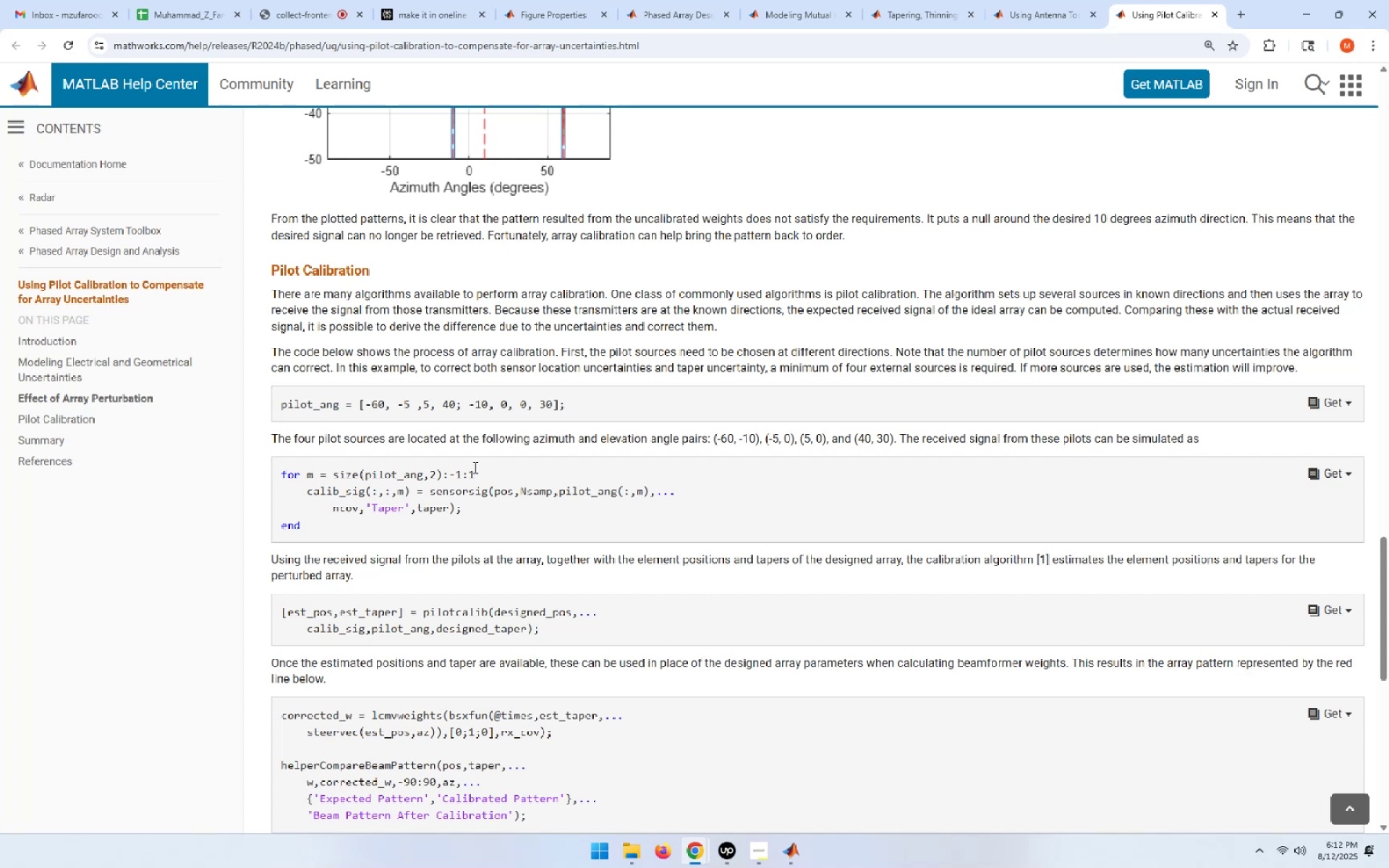 
double_click([481, 487])
 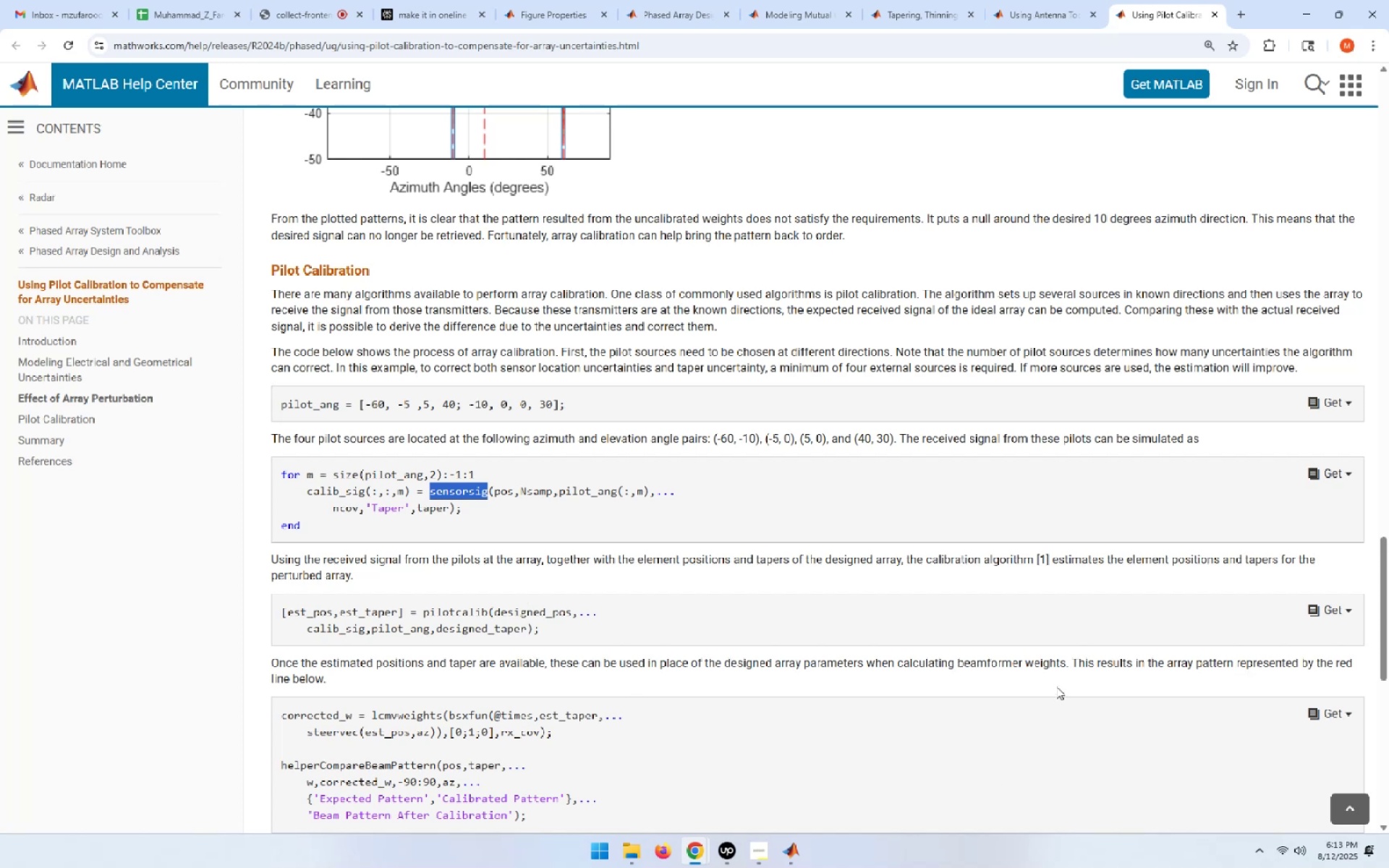 
wait(51.74)
 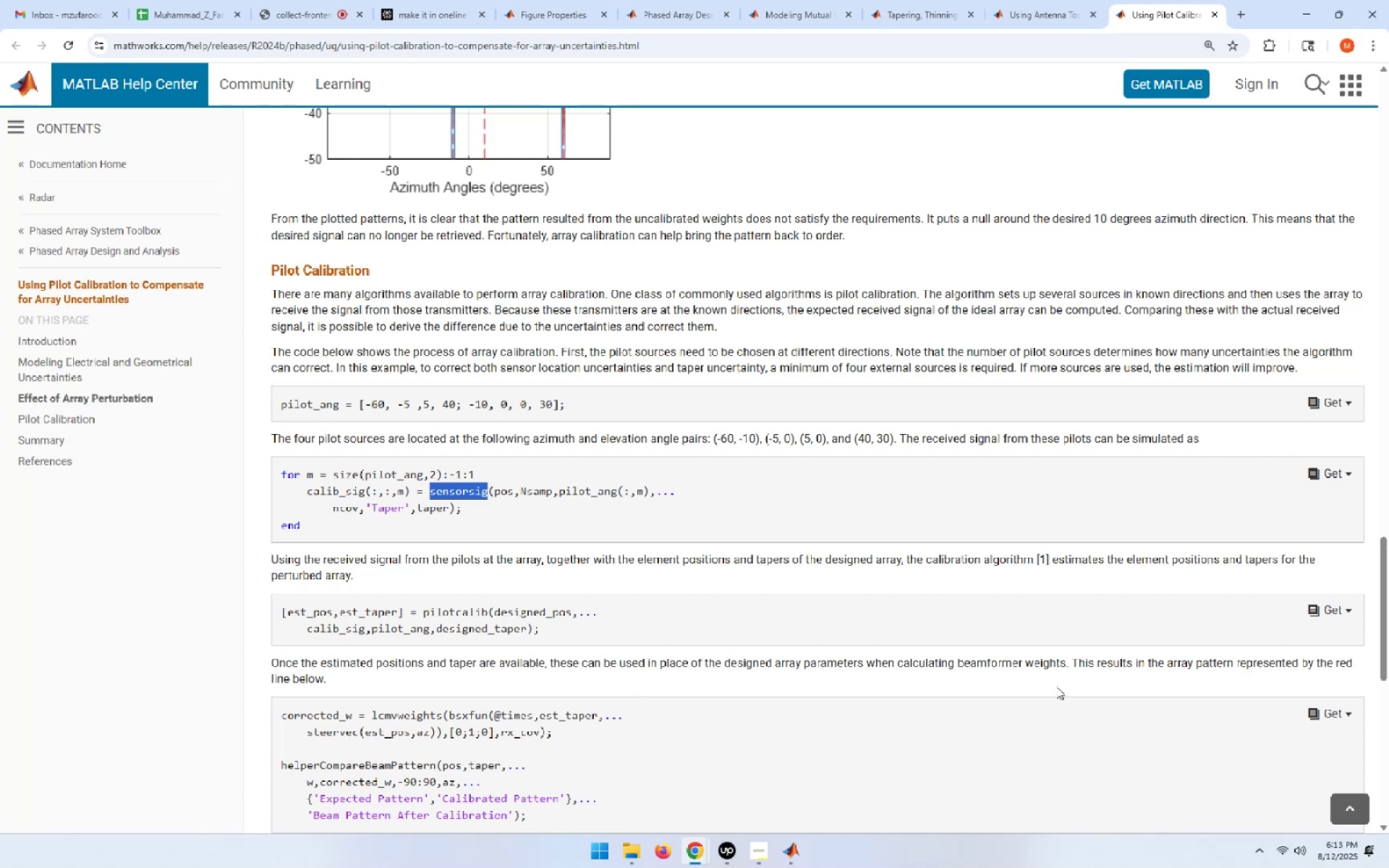 
scroll: coordinate [1009, 736], scroll_direction: down, amount: 3.0
 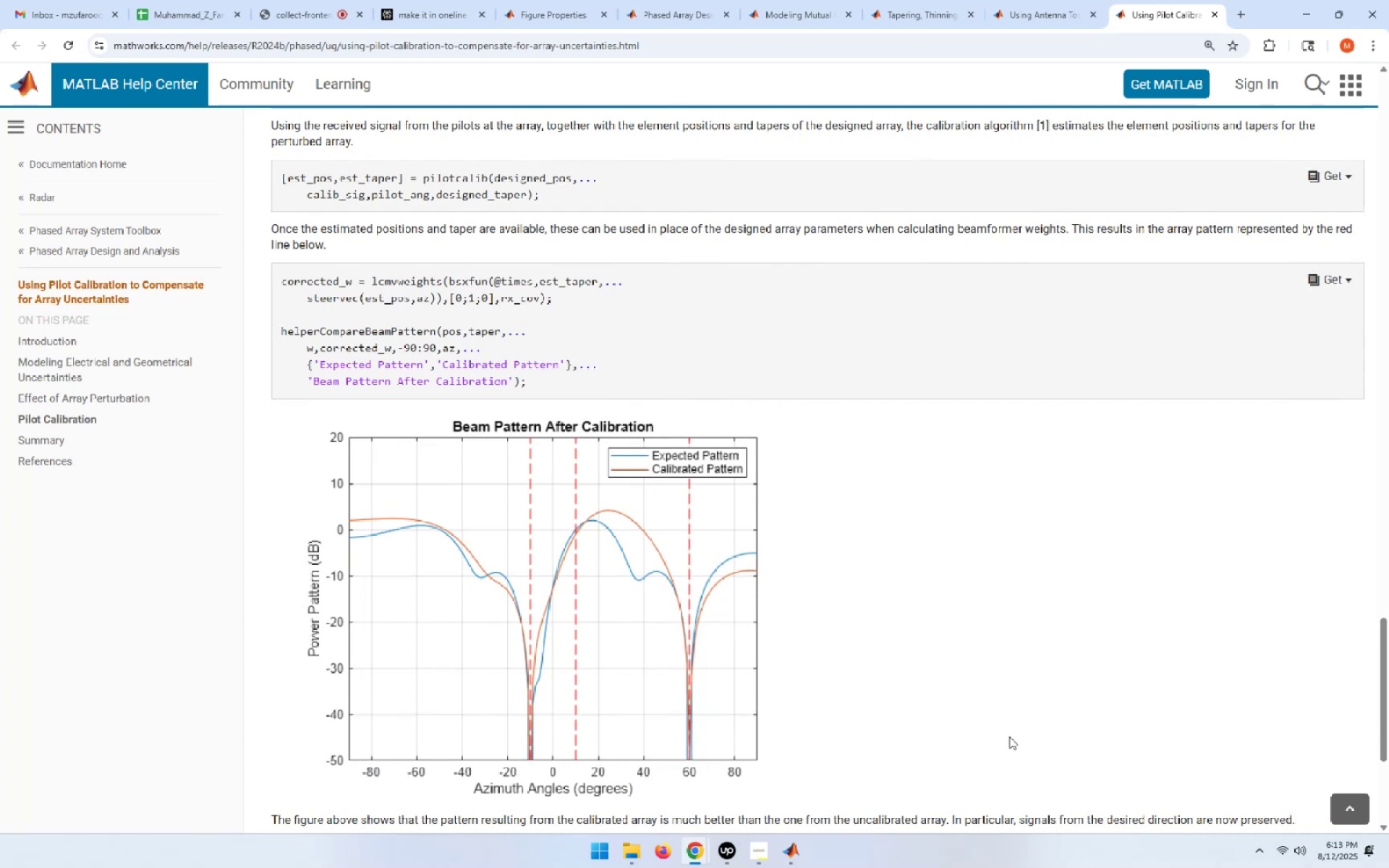 
wait(17.5)
 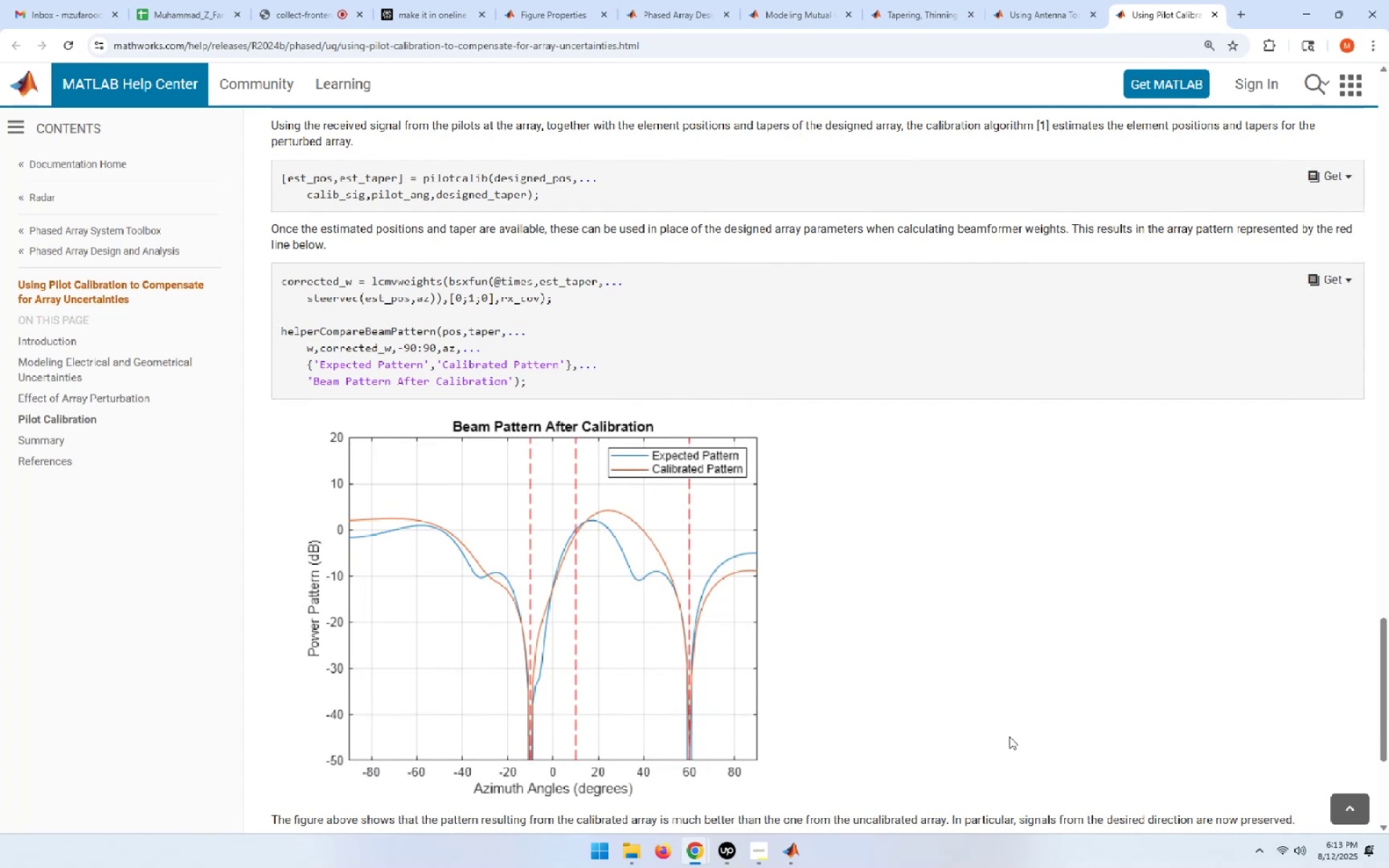 
scroll: coordinate [877, 765], scroll_direction: down, amount: 2.0
 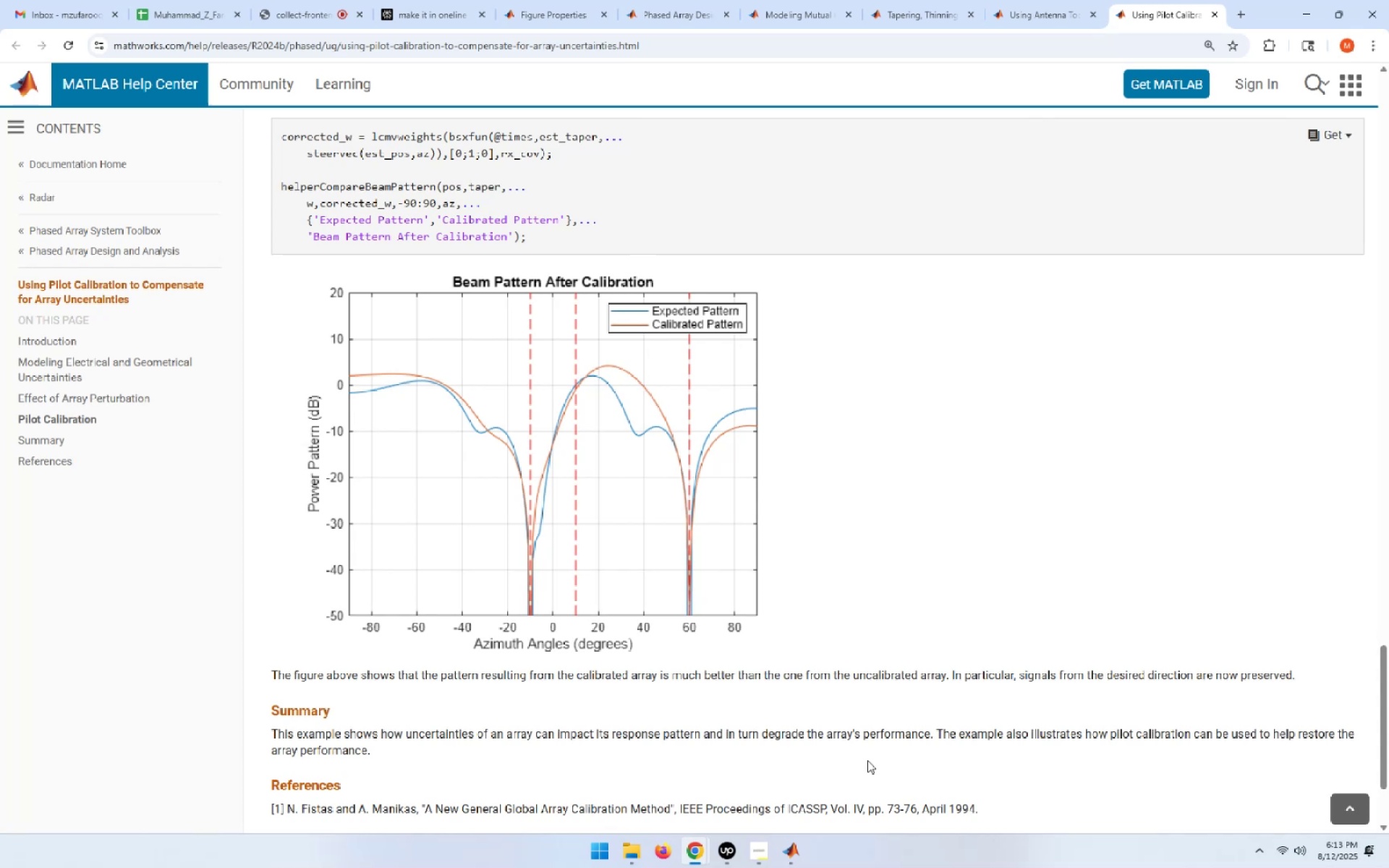 
wait(6.92)
 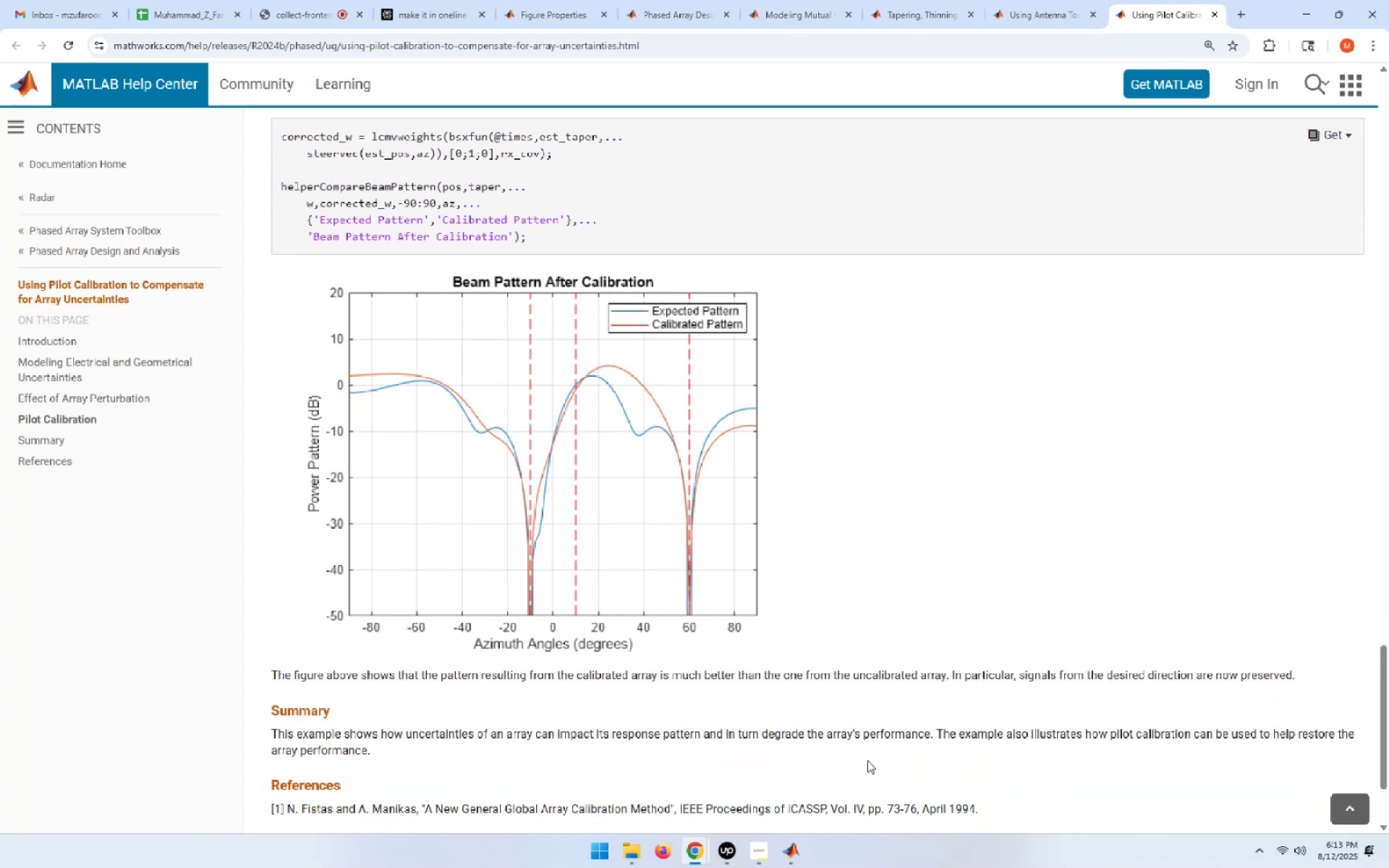 
scroll: coordinate [867, 760], scroll_direction: down, amount: 1.0
 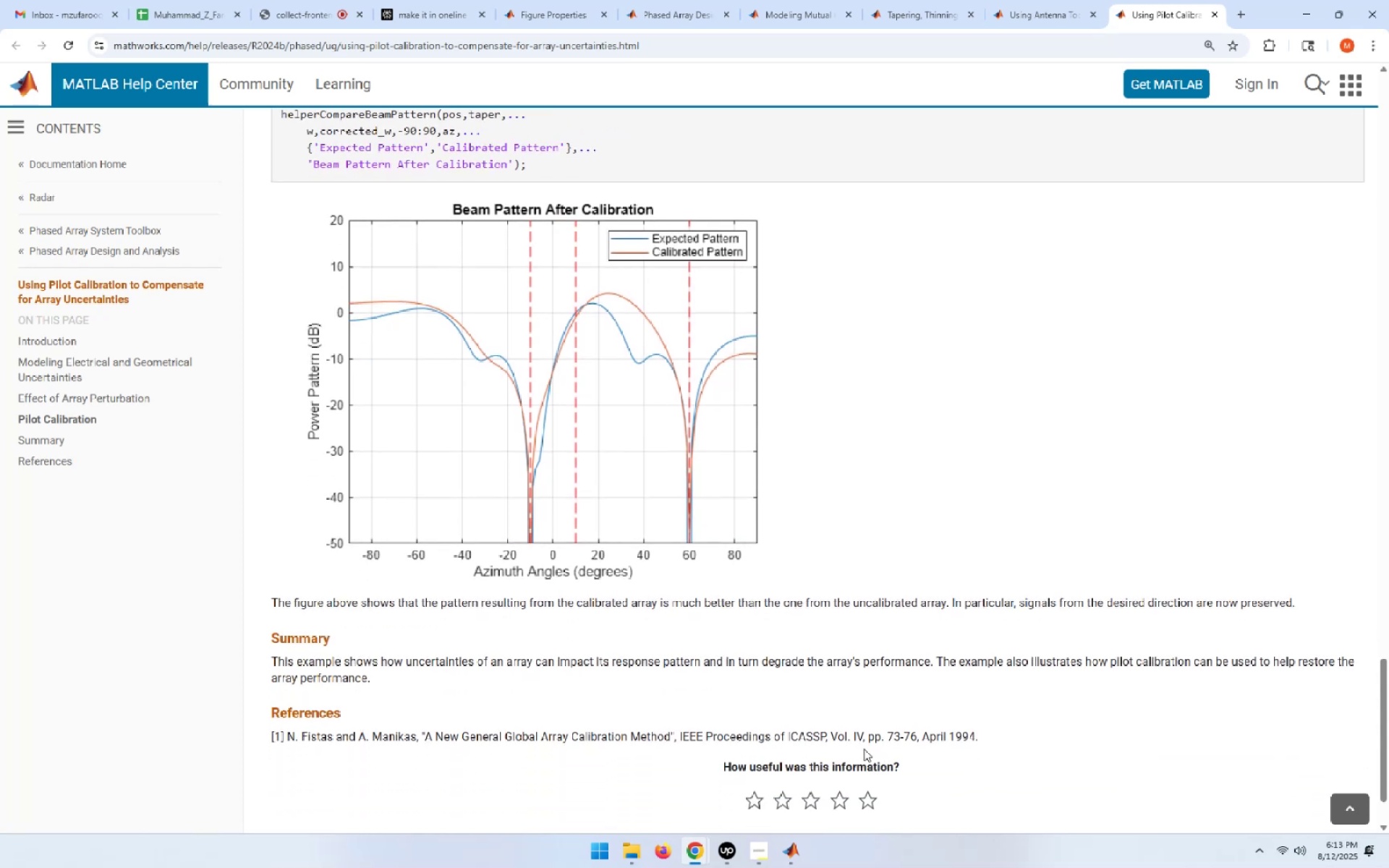 
scroll: coordinate [864, 749], scroll_direction: up, amount: 4.0
 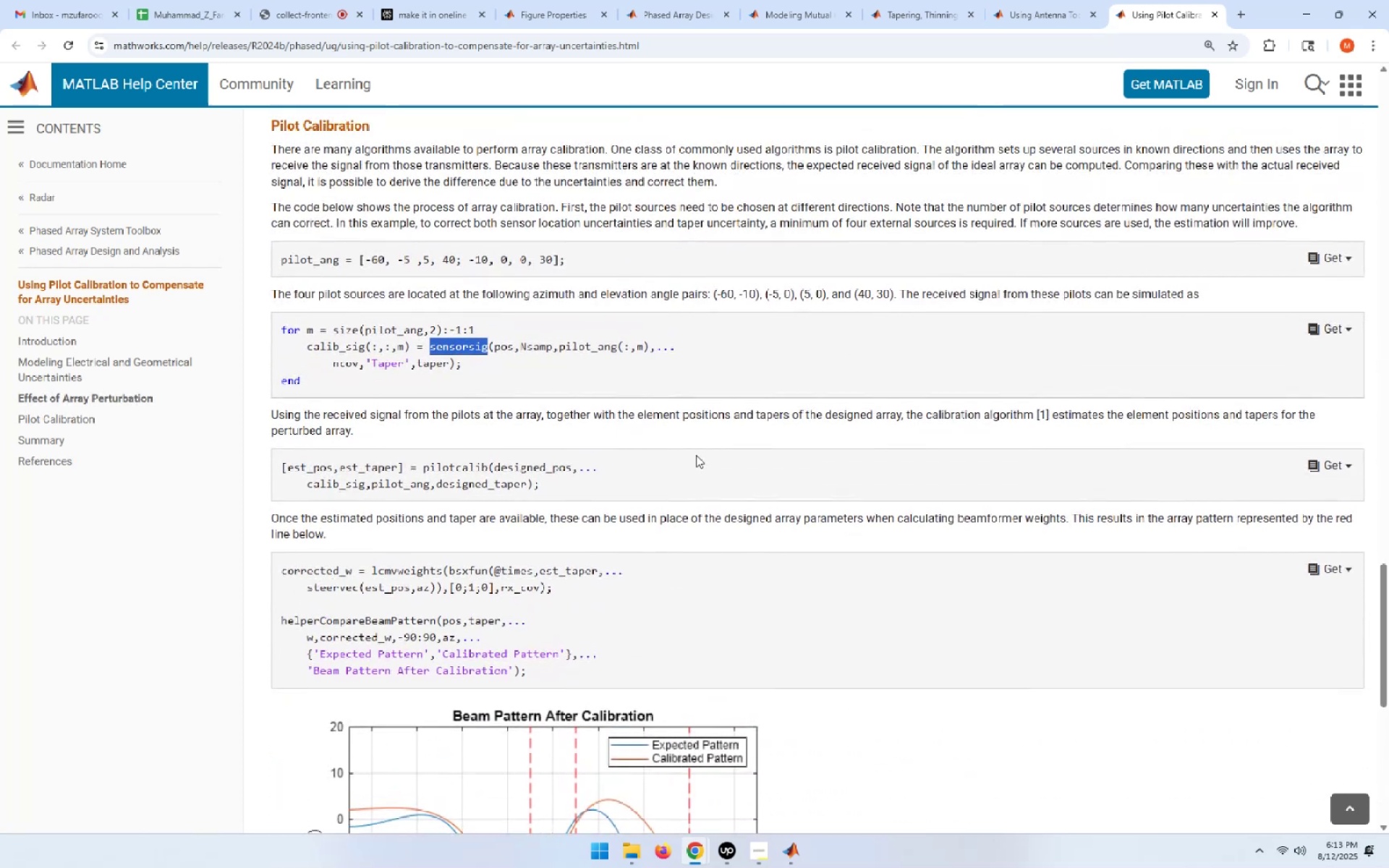 
left_click([692, 398])
 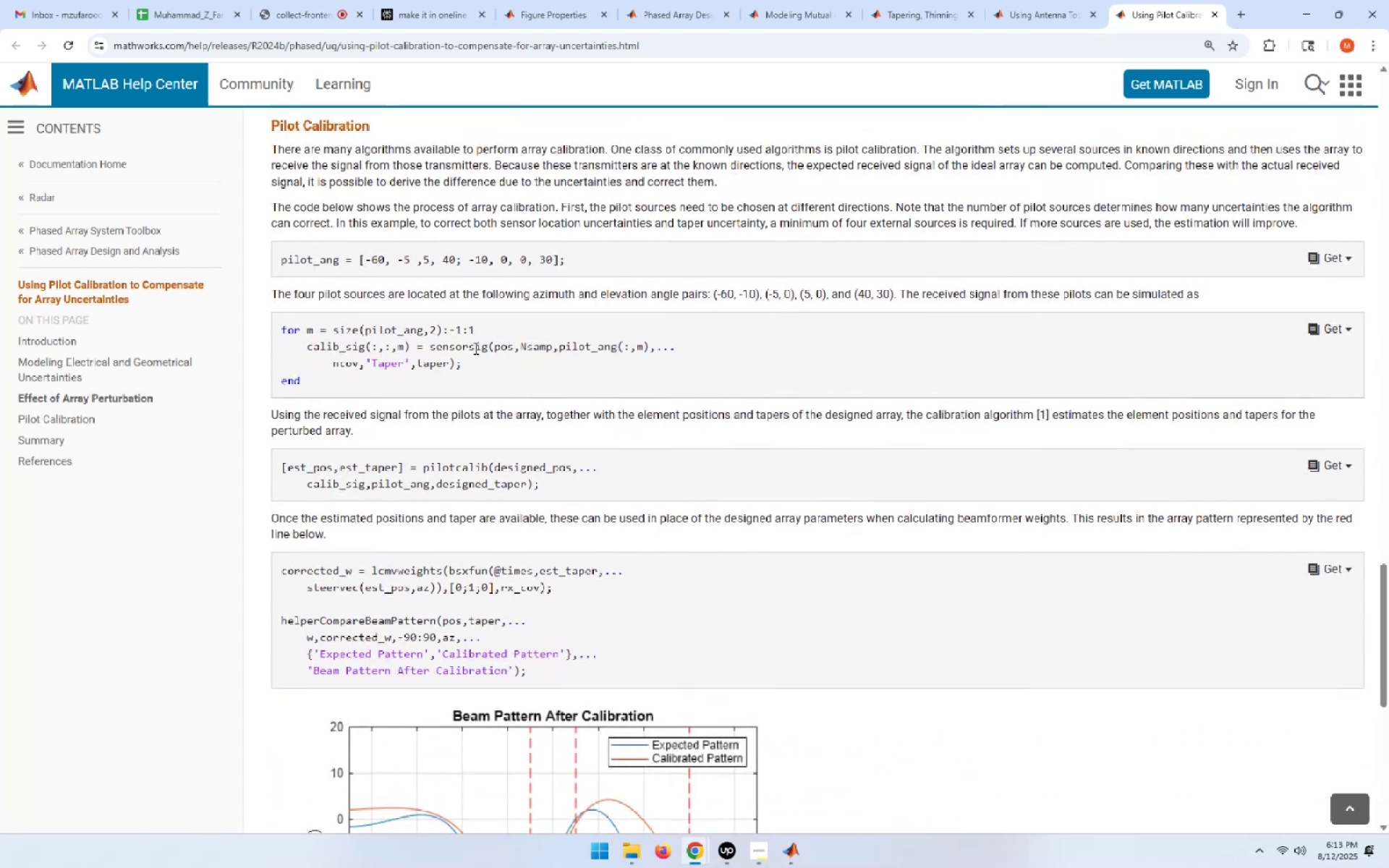 
scroll: coordinate [715, 577], scroll_direction: up, amount: 47.0
 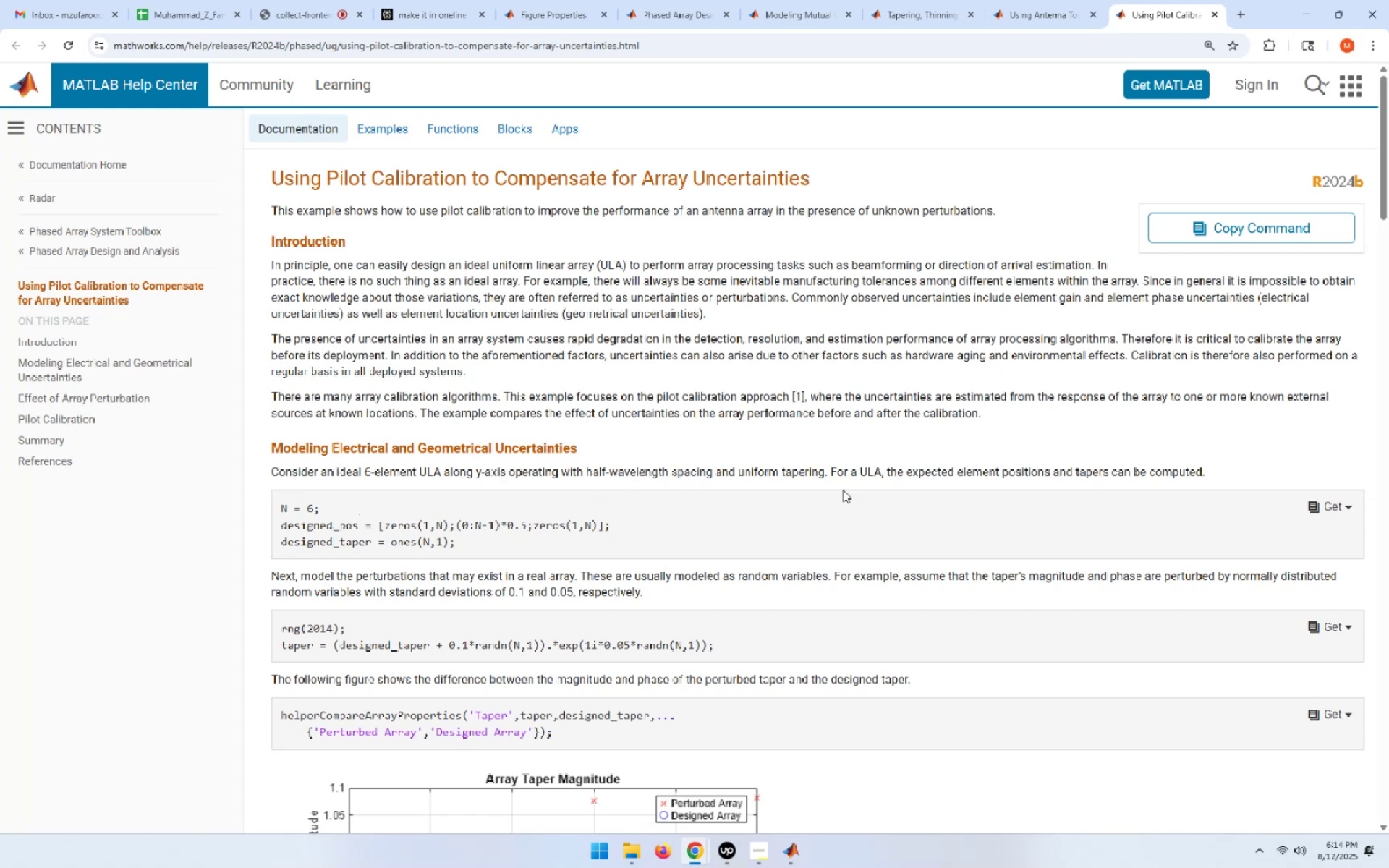 
wait(18.98)
 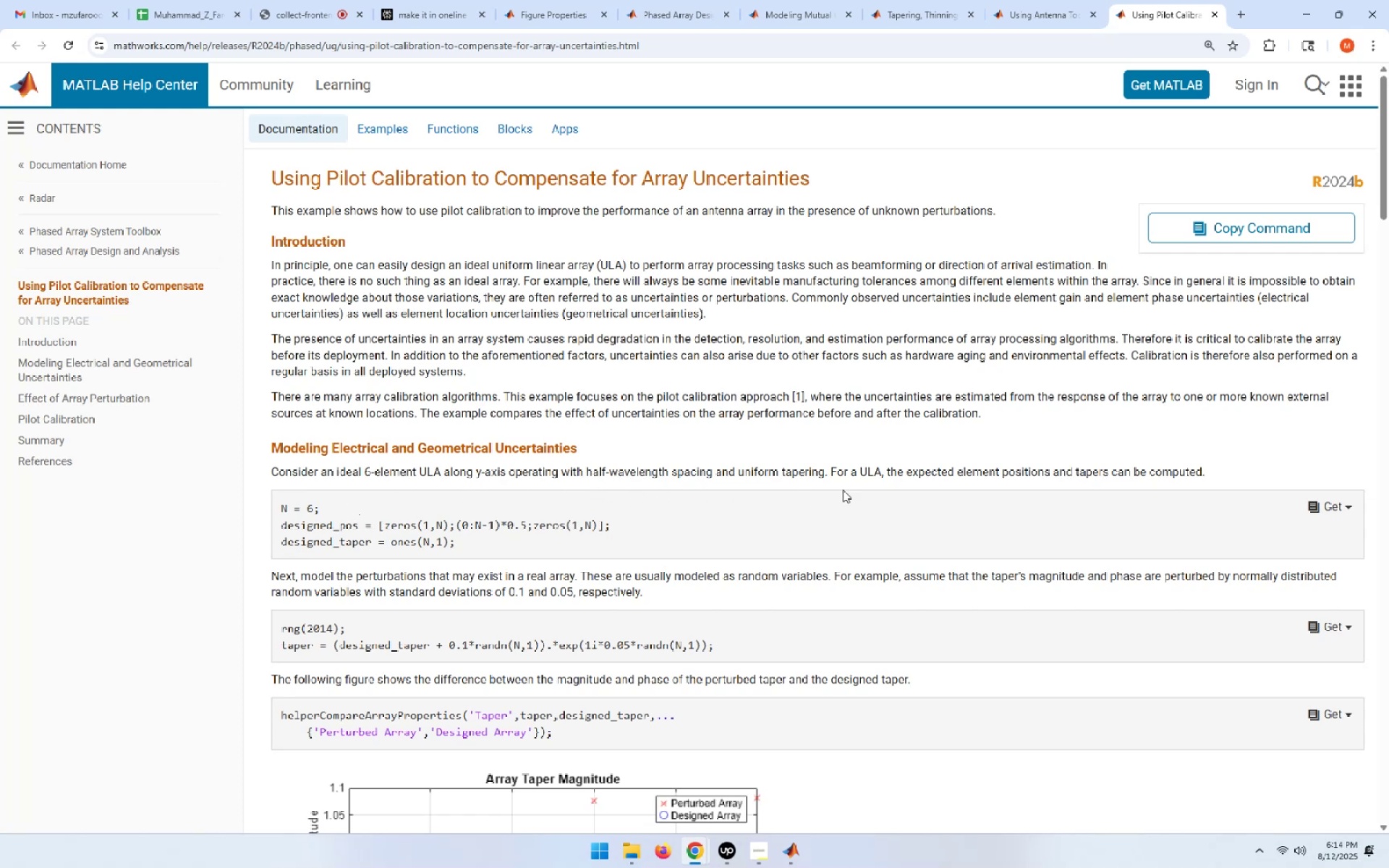 
scroll: coordinate [260, 547], scroll_direction: down, amount: 2.0
 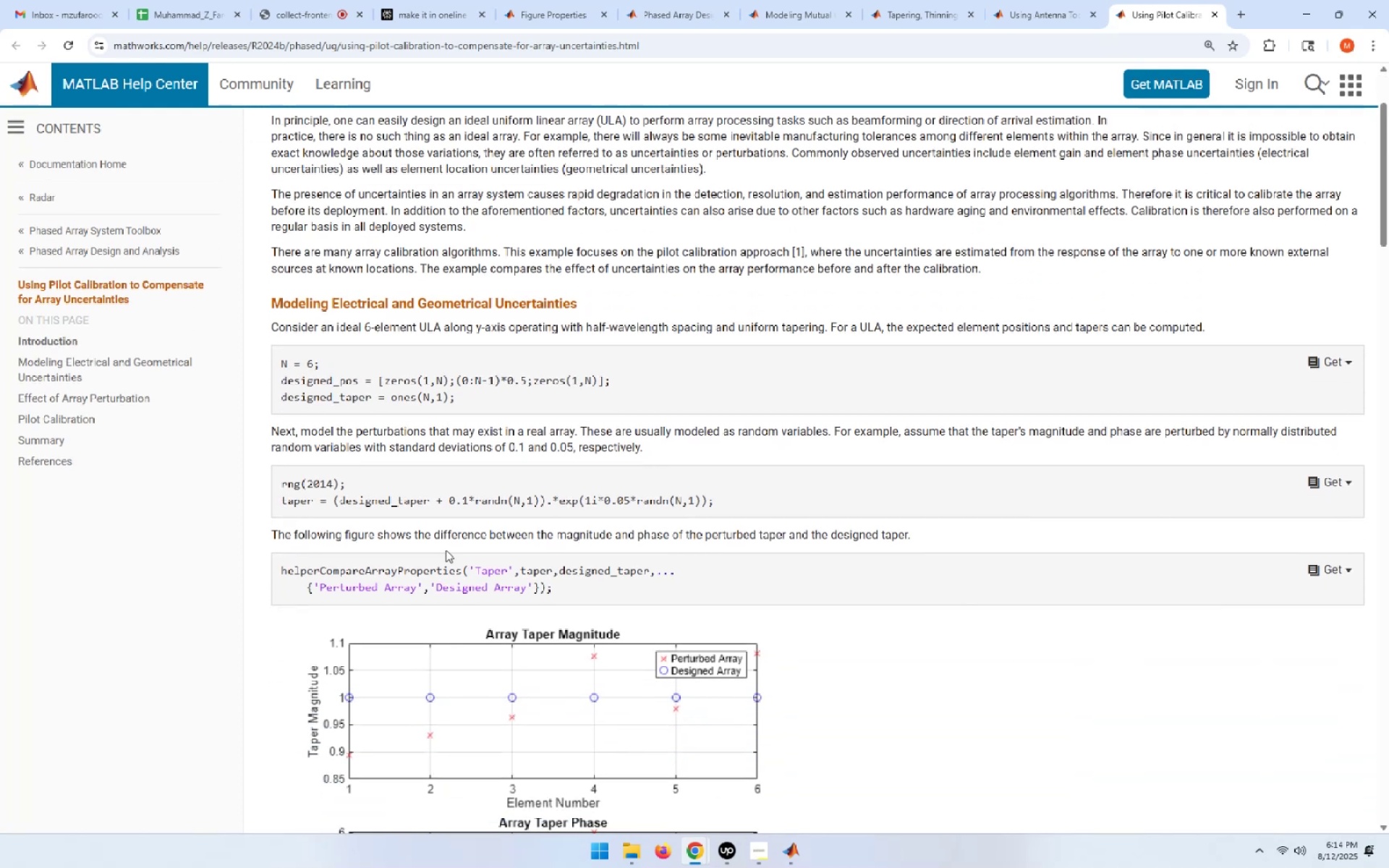 
wait(12.95)
 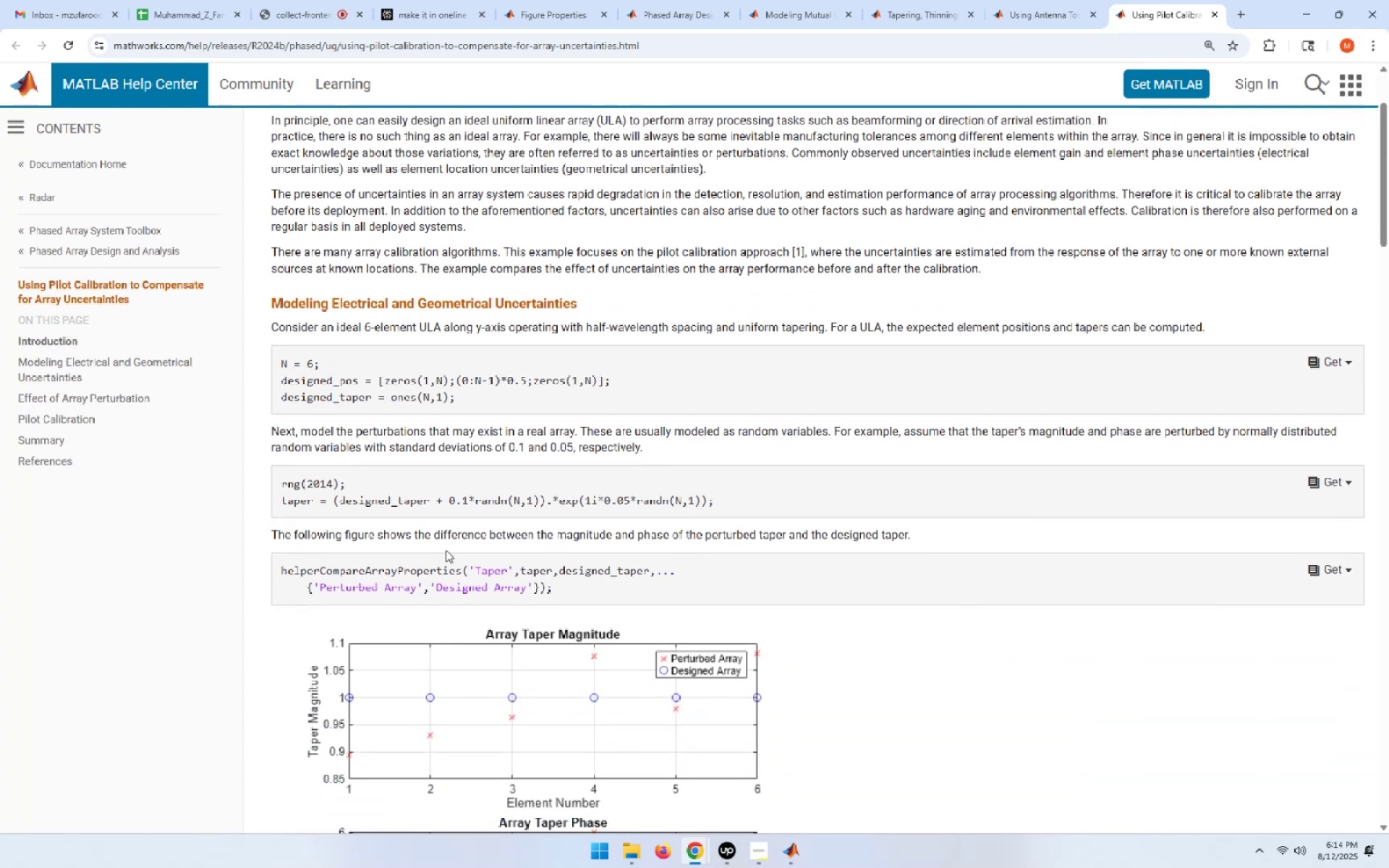 
scroll: coordinate [521, 533], scroll_direction: down, amount: 8.0
 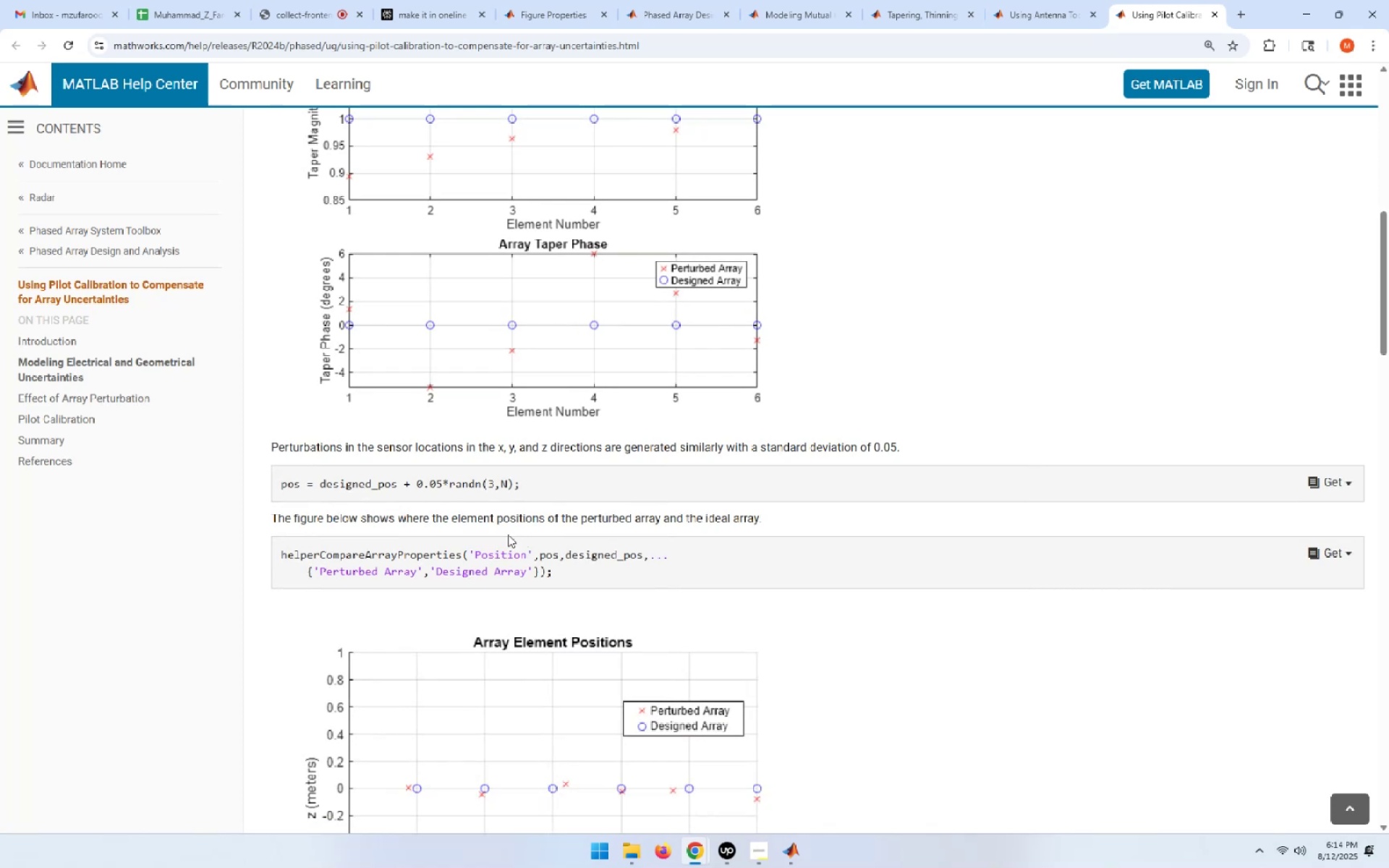 
wait(12.88)
 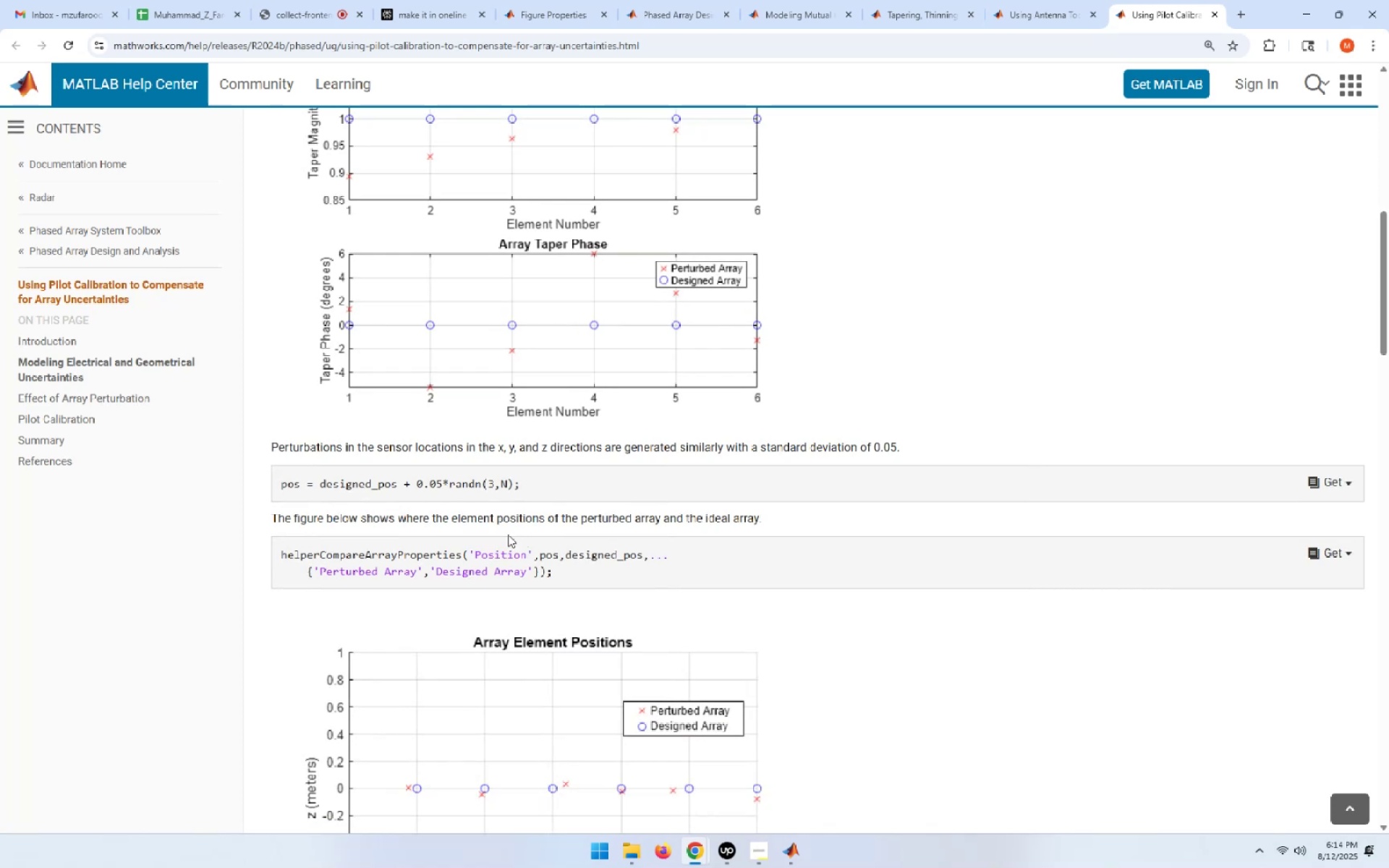 
scroll: coordinate [551, 558], scroll_direction: down, amount: 9.0
 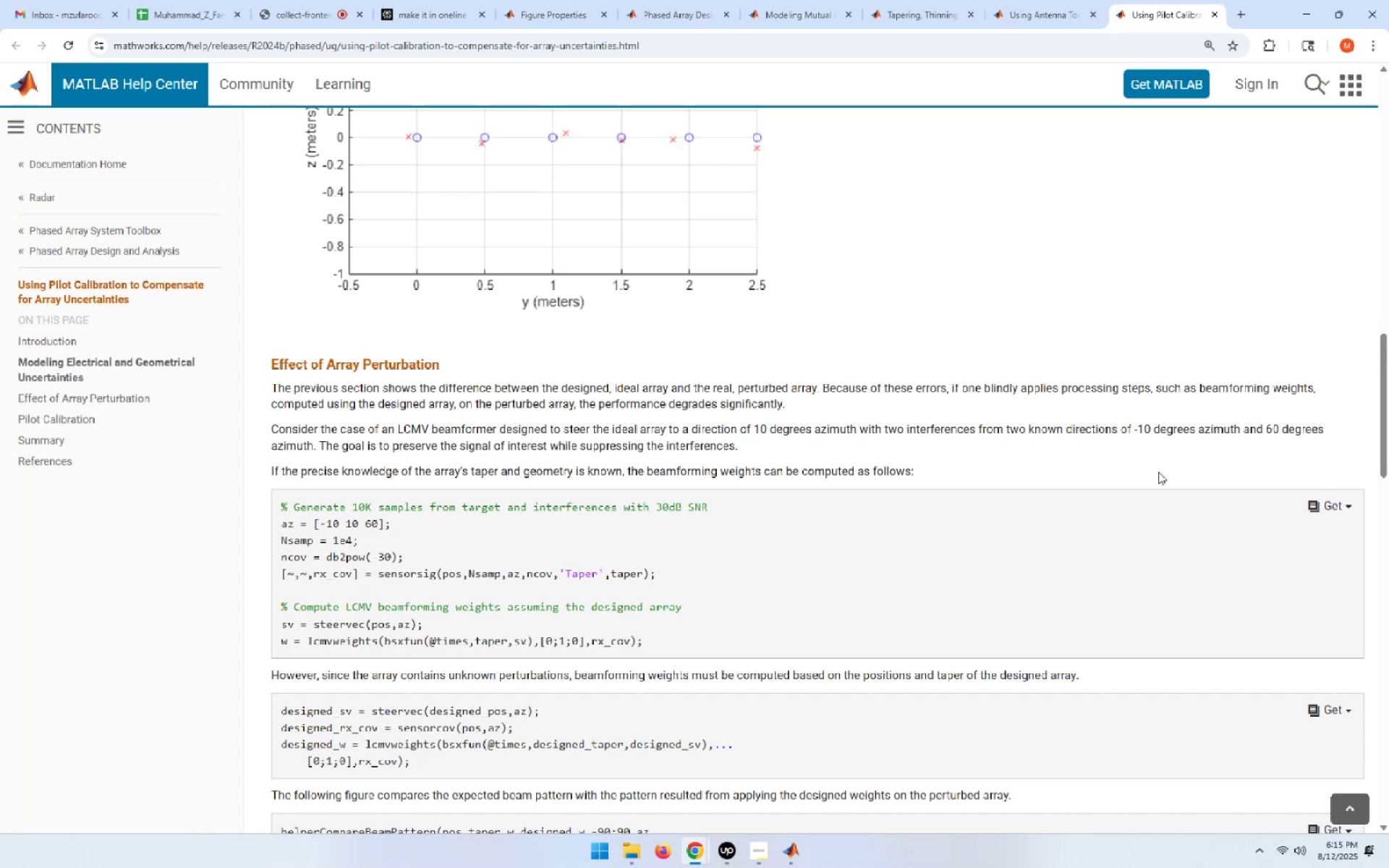 
wait(58.78)
 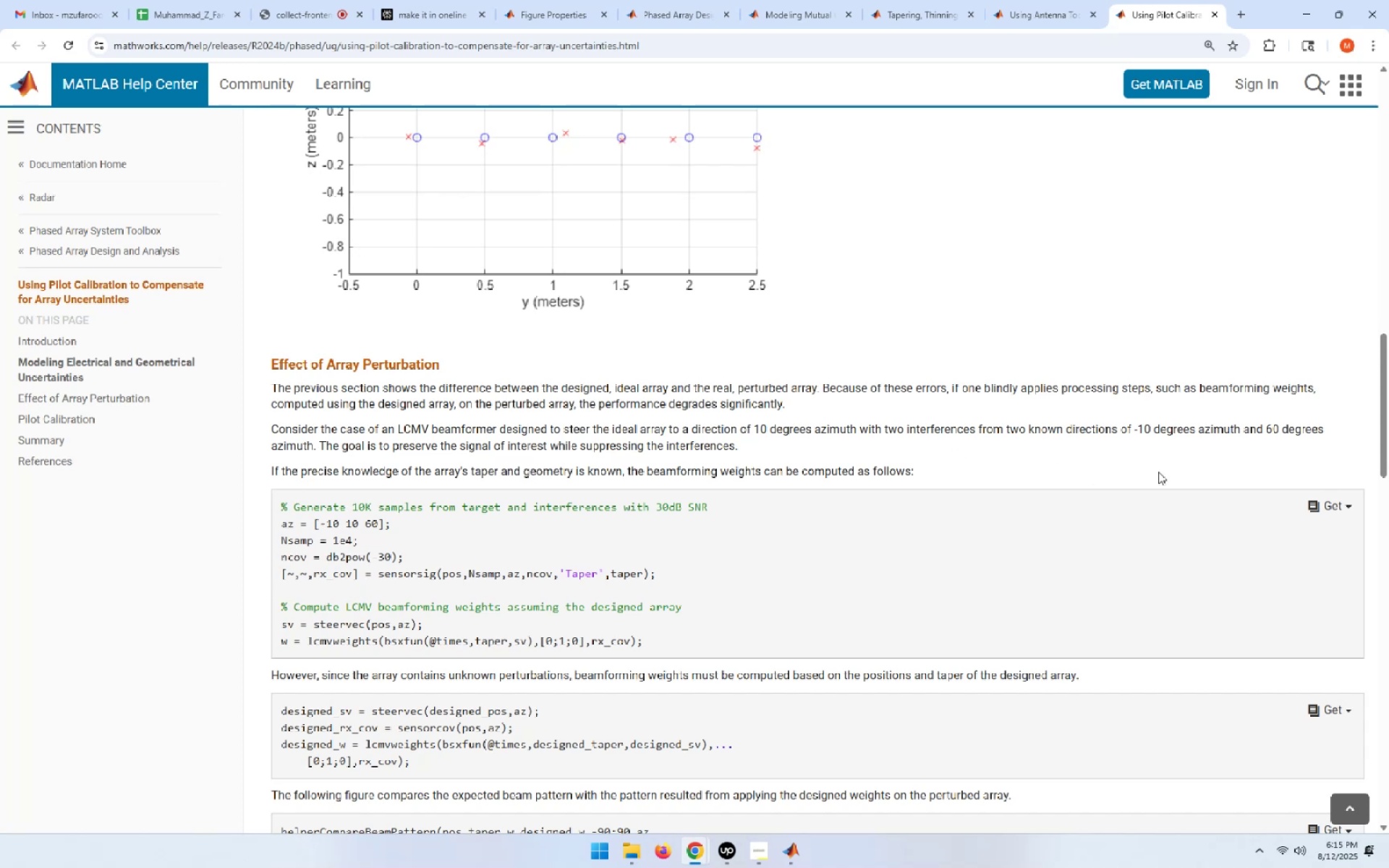 
left_click_drag(start_coordinate=[279, 446], to_coordinate=[341, 448])
 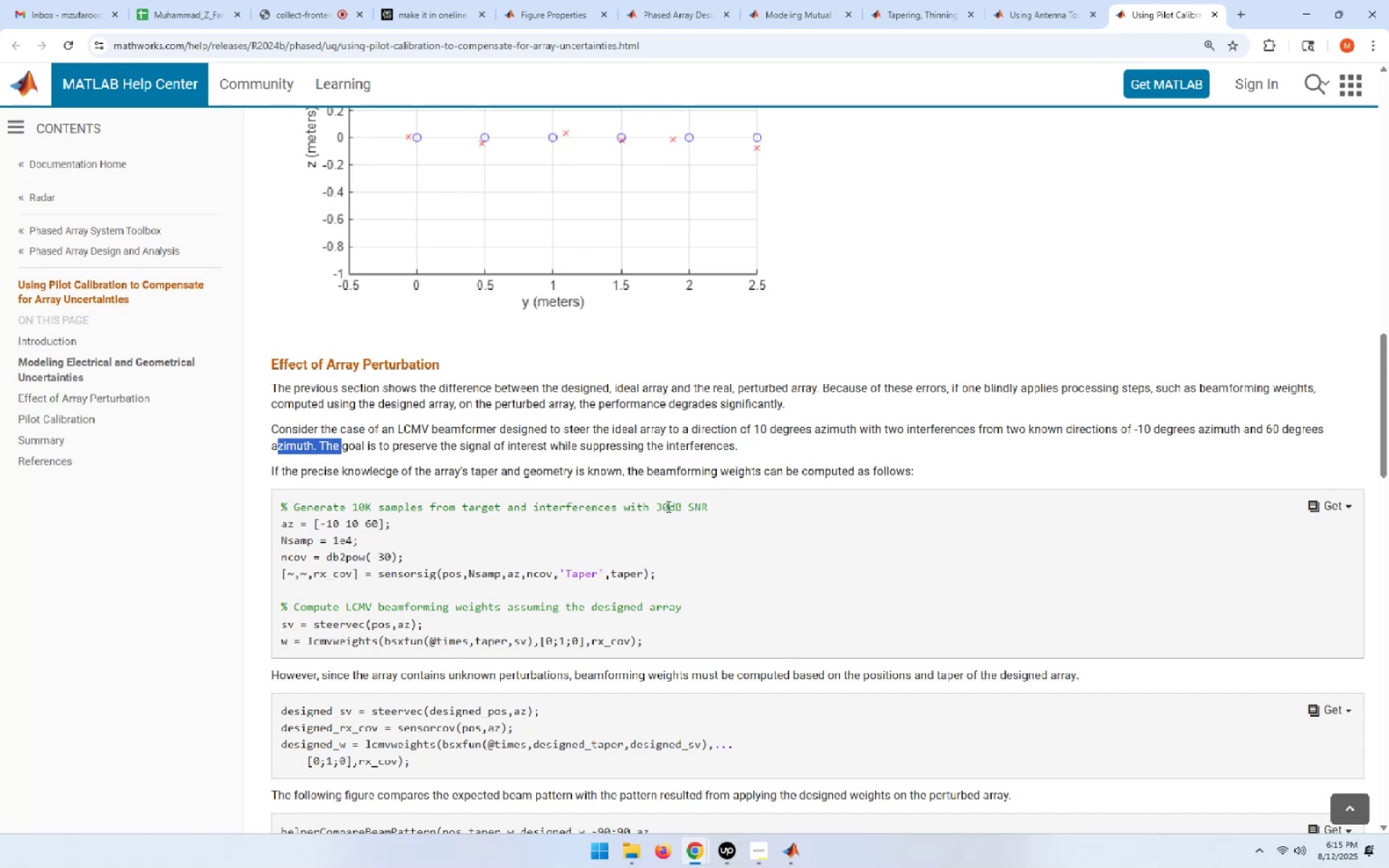 
left_click([663, 545])
 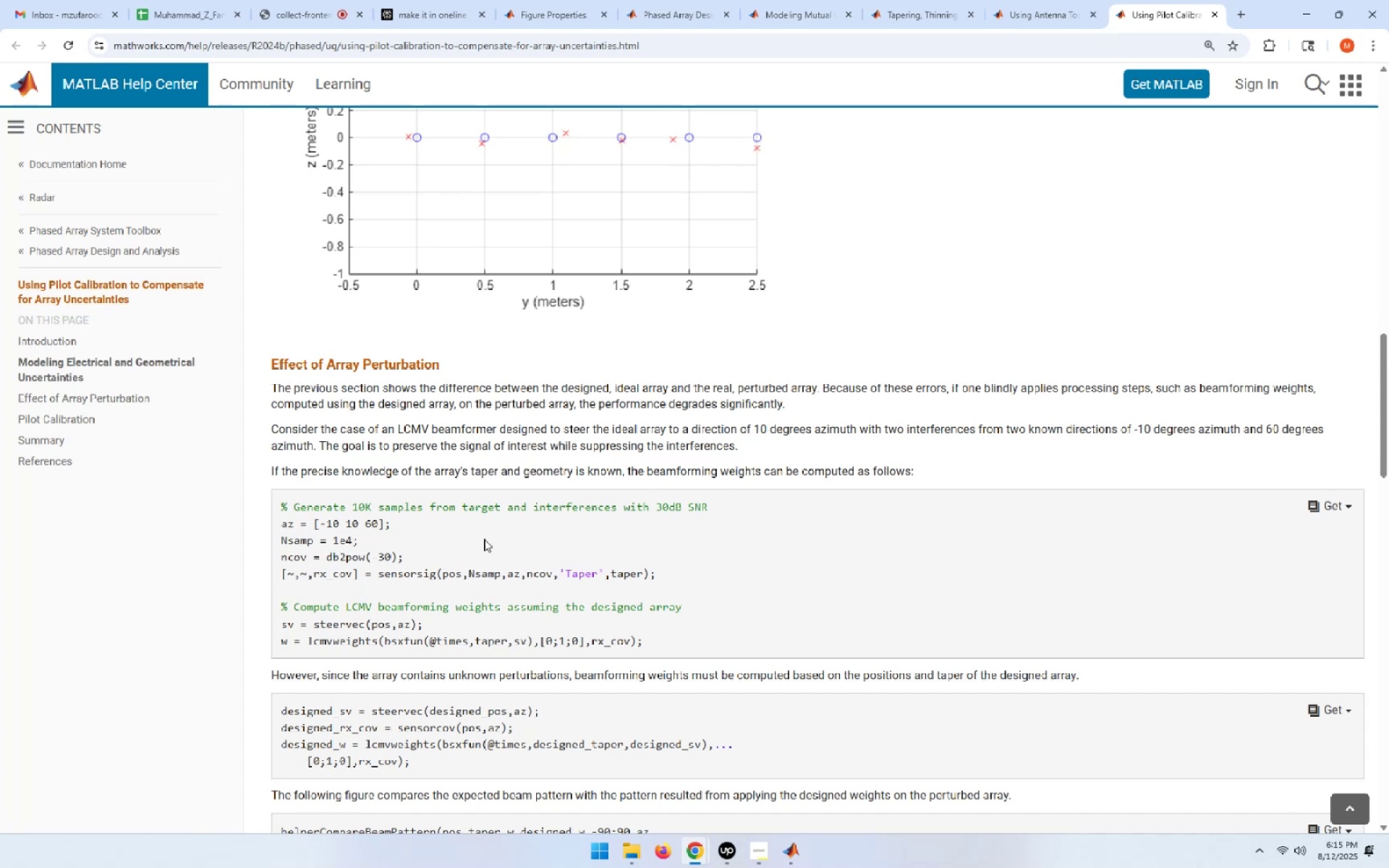 
scroll: coordinate [484, 539], scroll_direction: down, amount: 1.0
 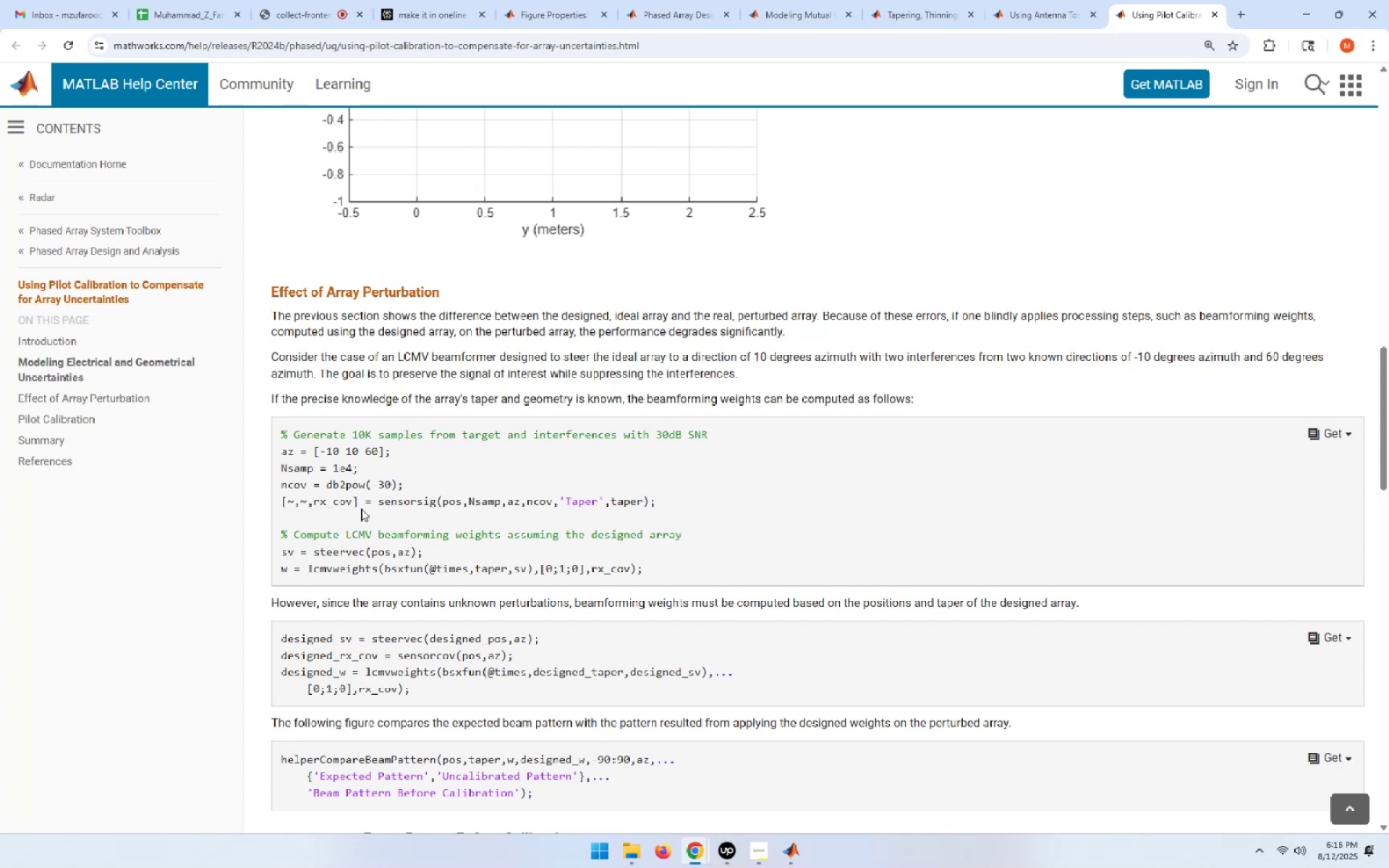 
wait(18.82)
 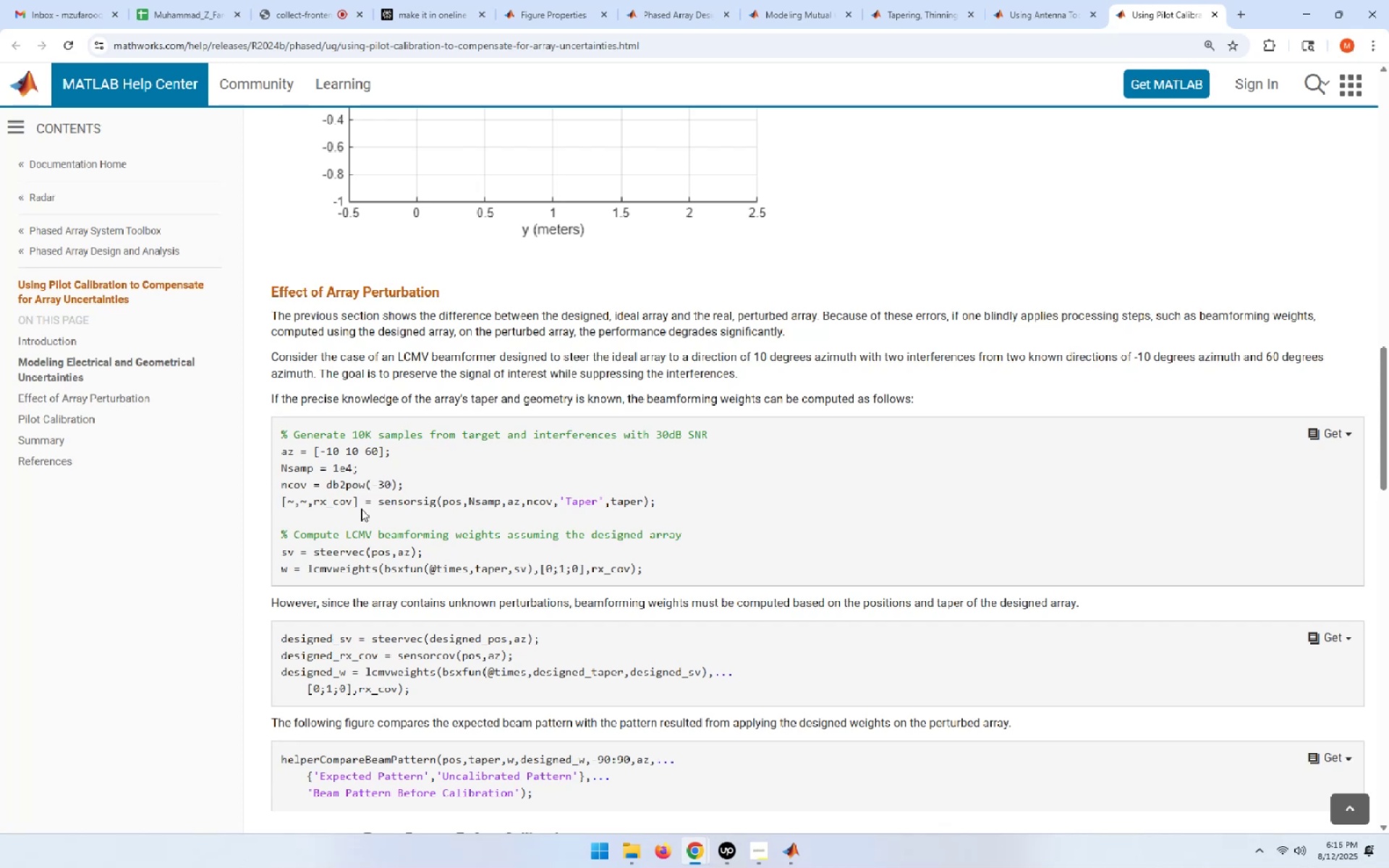 
double_click([415, 499])
 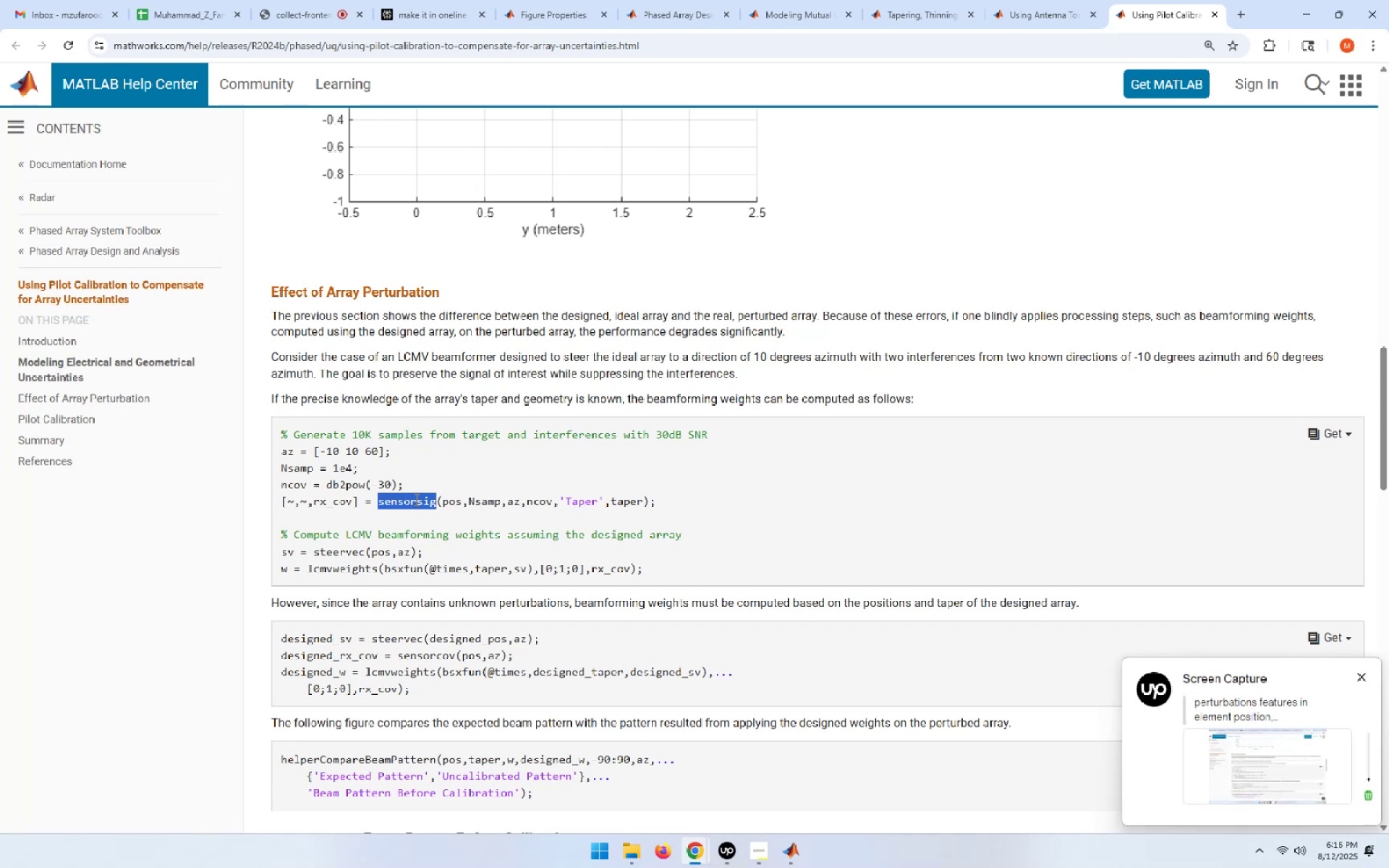 
key(Control+C)
 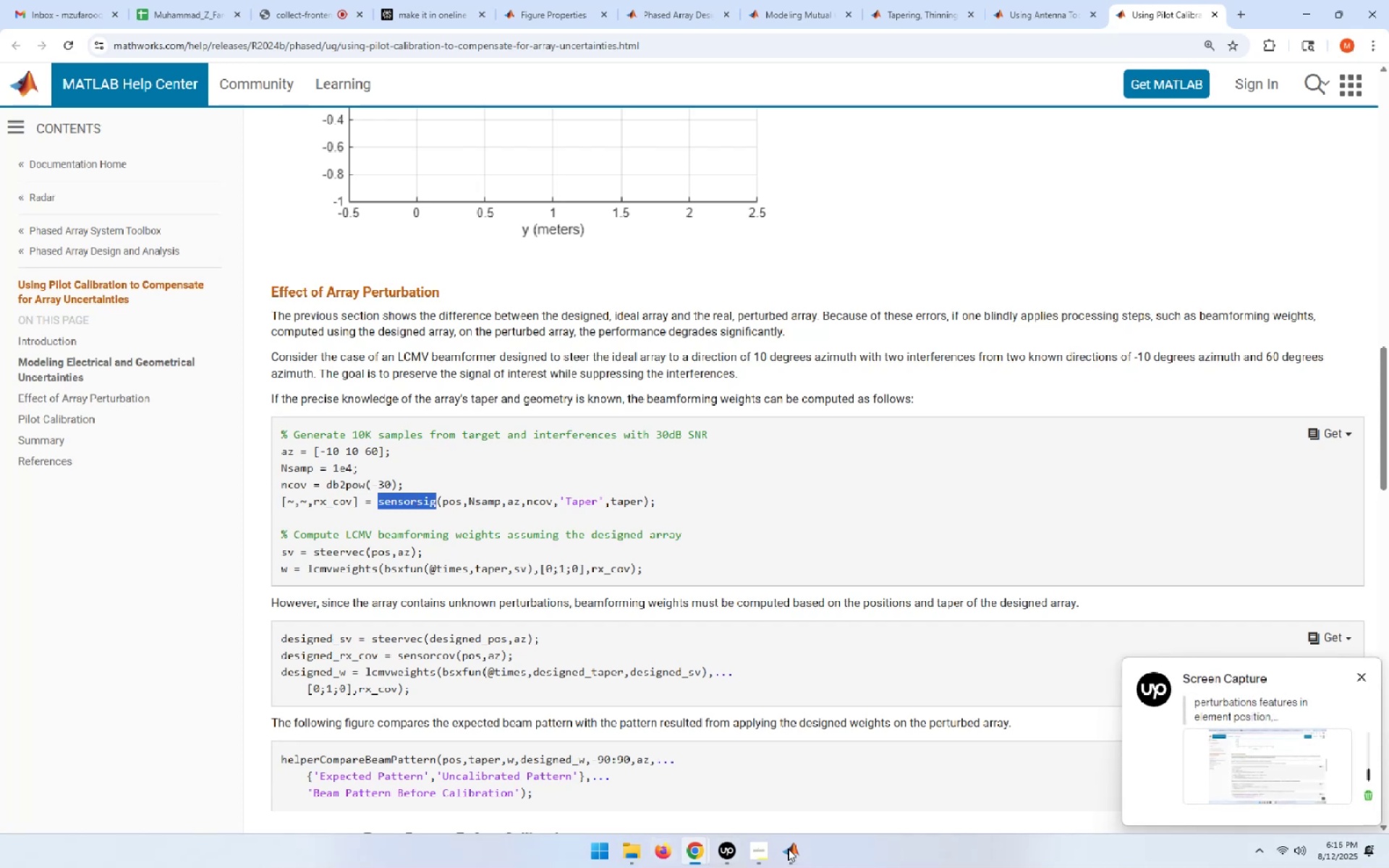 
left_click([797, 848])
 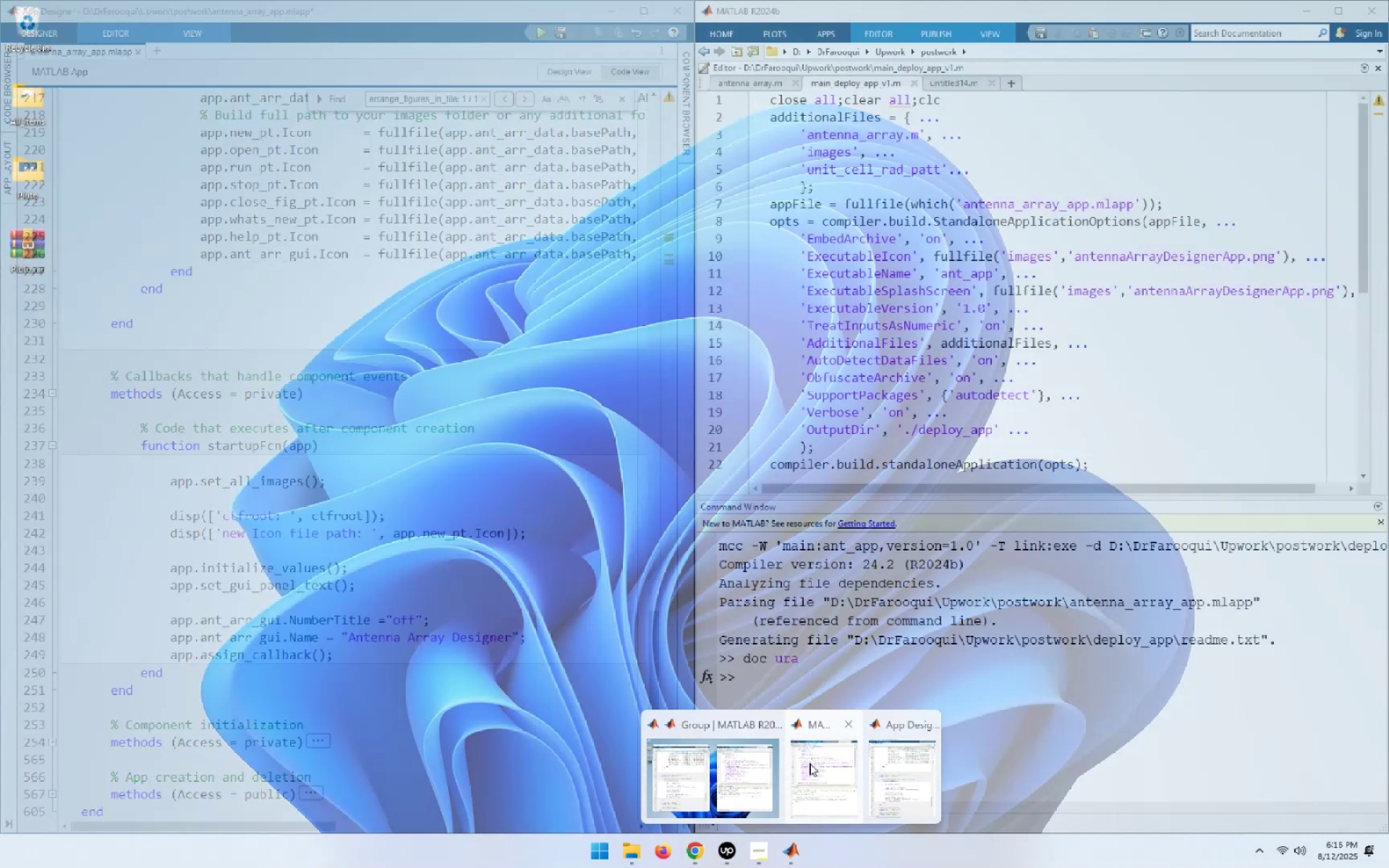 
double_click([816, 729])
 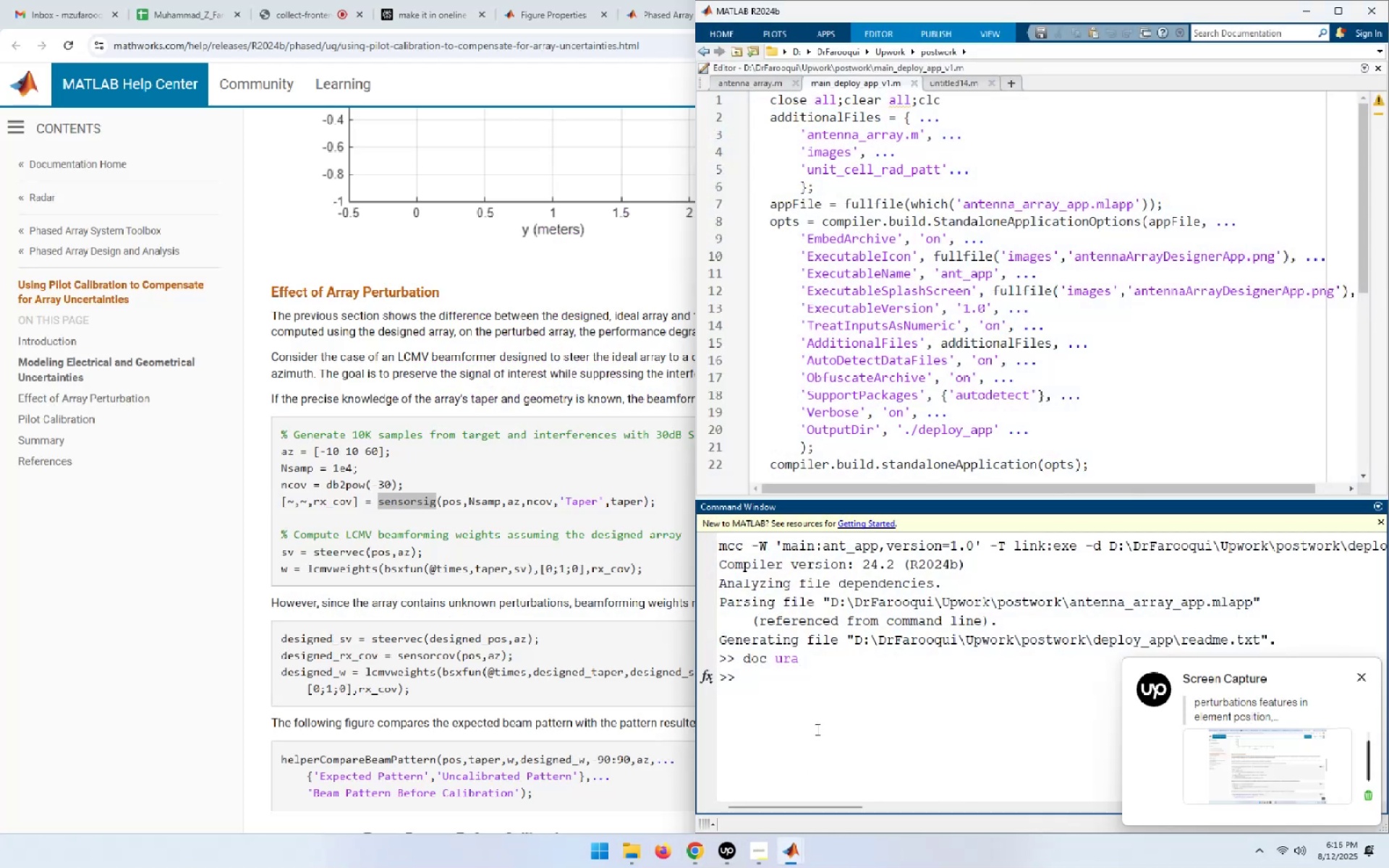 
type(doc )
 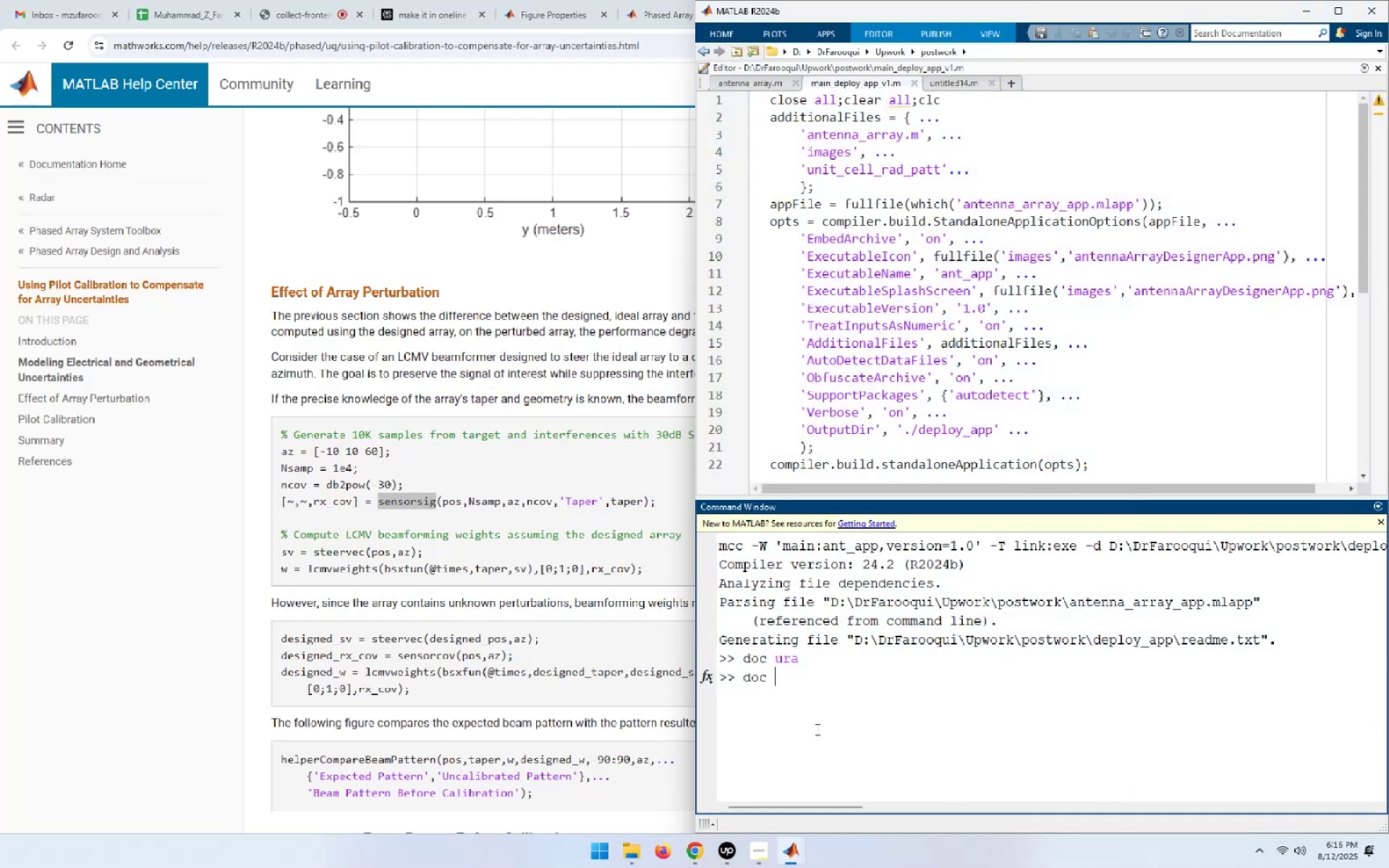 
key(Control+V)
 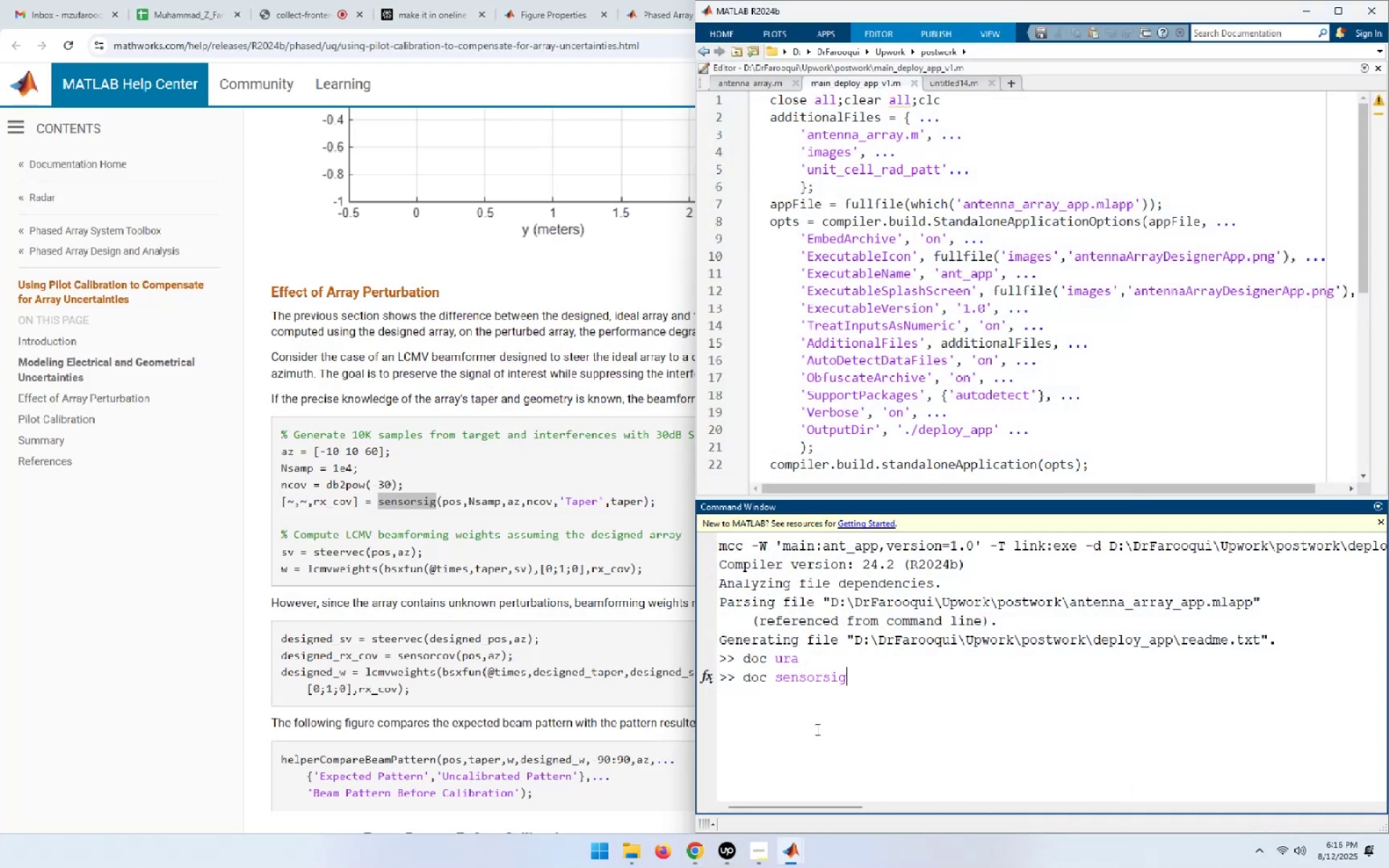 
key(Enter)
 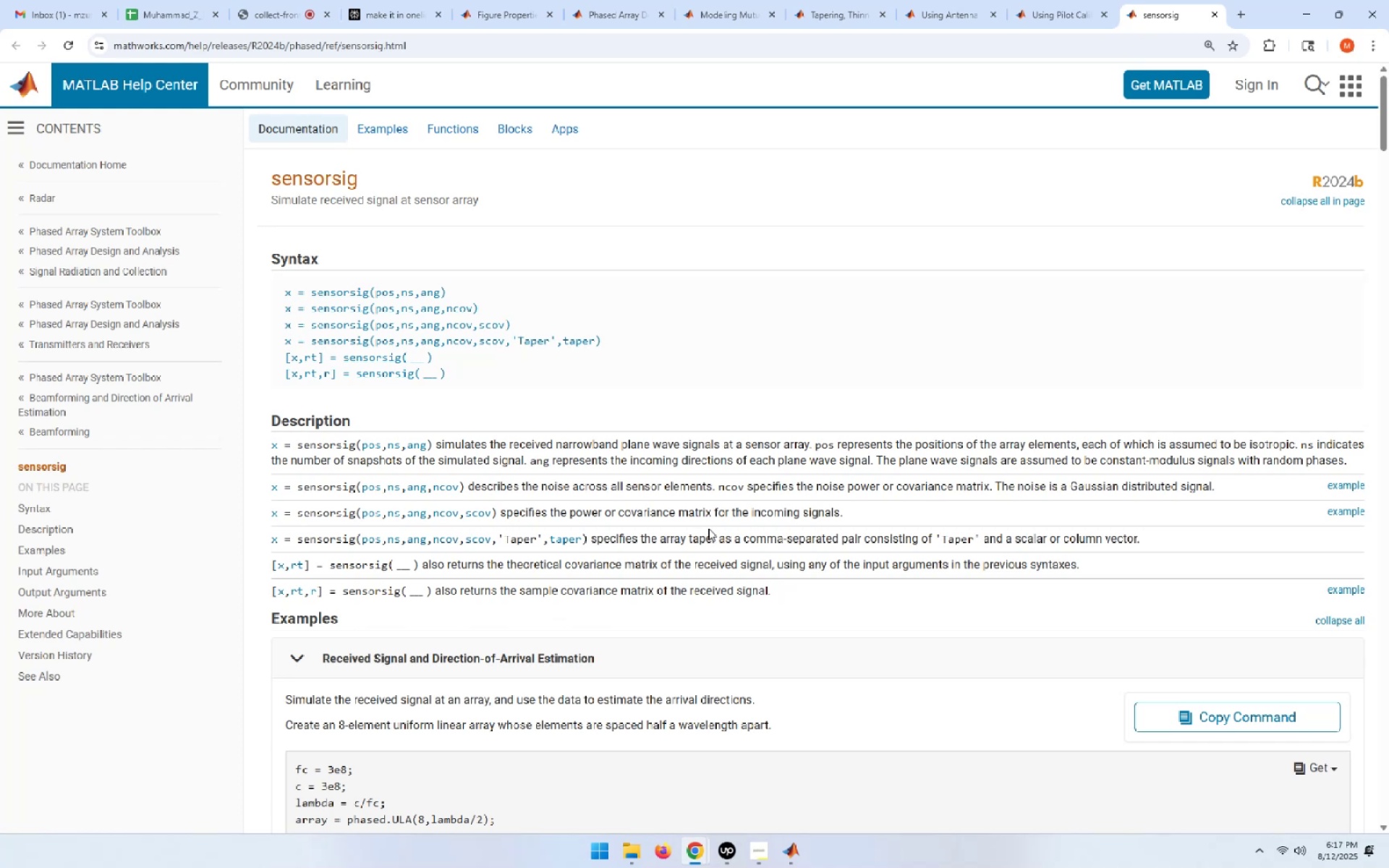 
wait(79.09)
 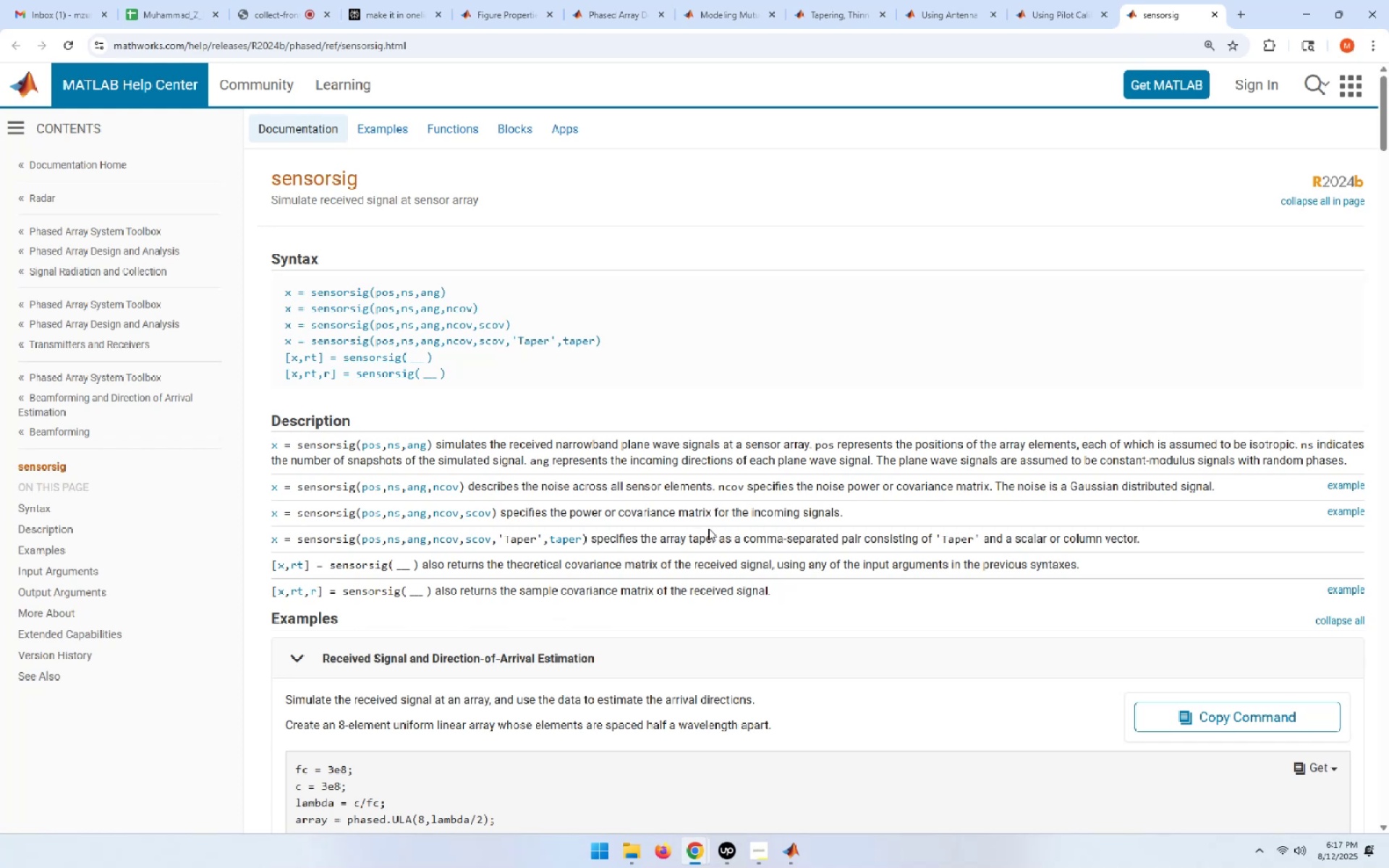 
scroll: coordinate [708, 528], scroll_direction: down, amount: 10.0
 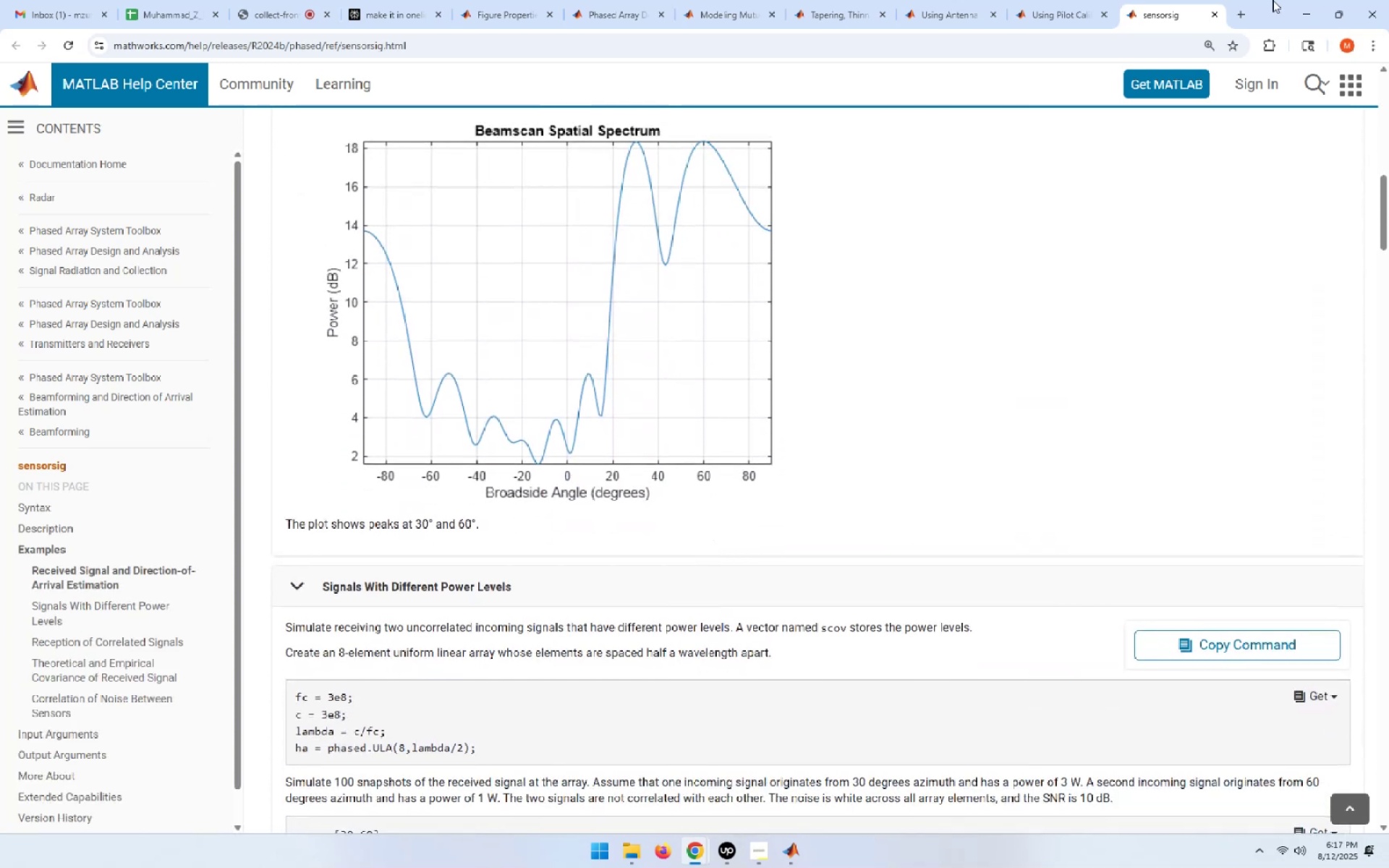 
left_click([1096, 0])
 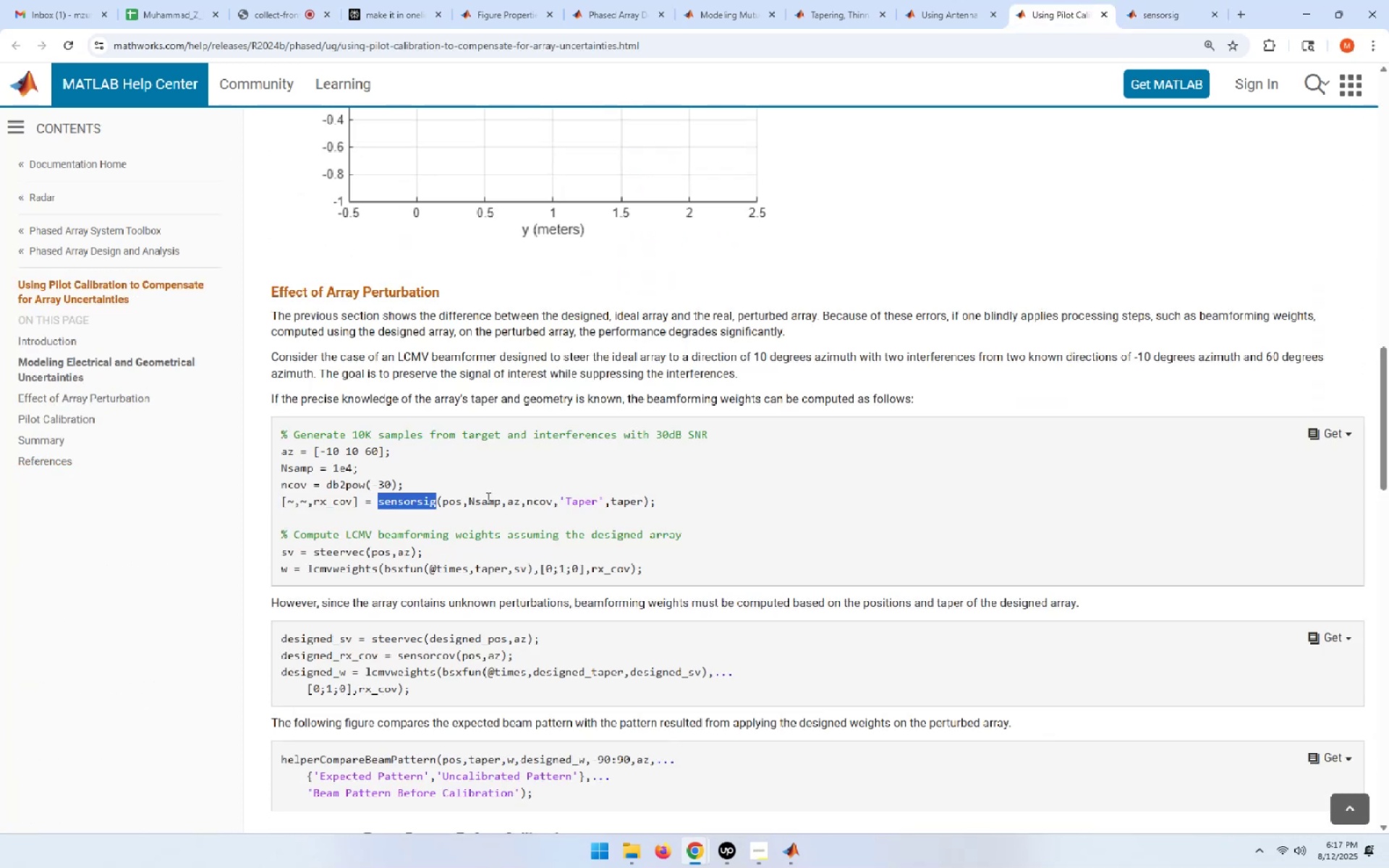 
double_click([487, 506])
 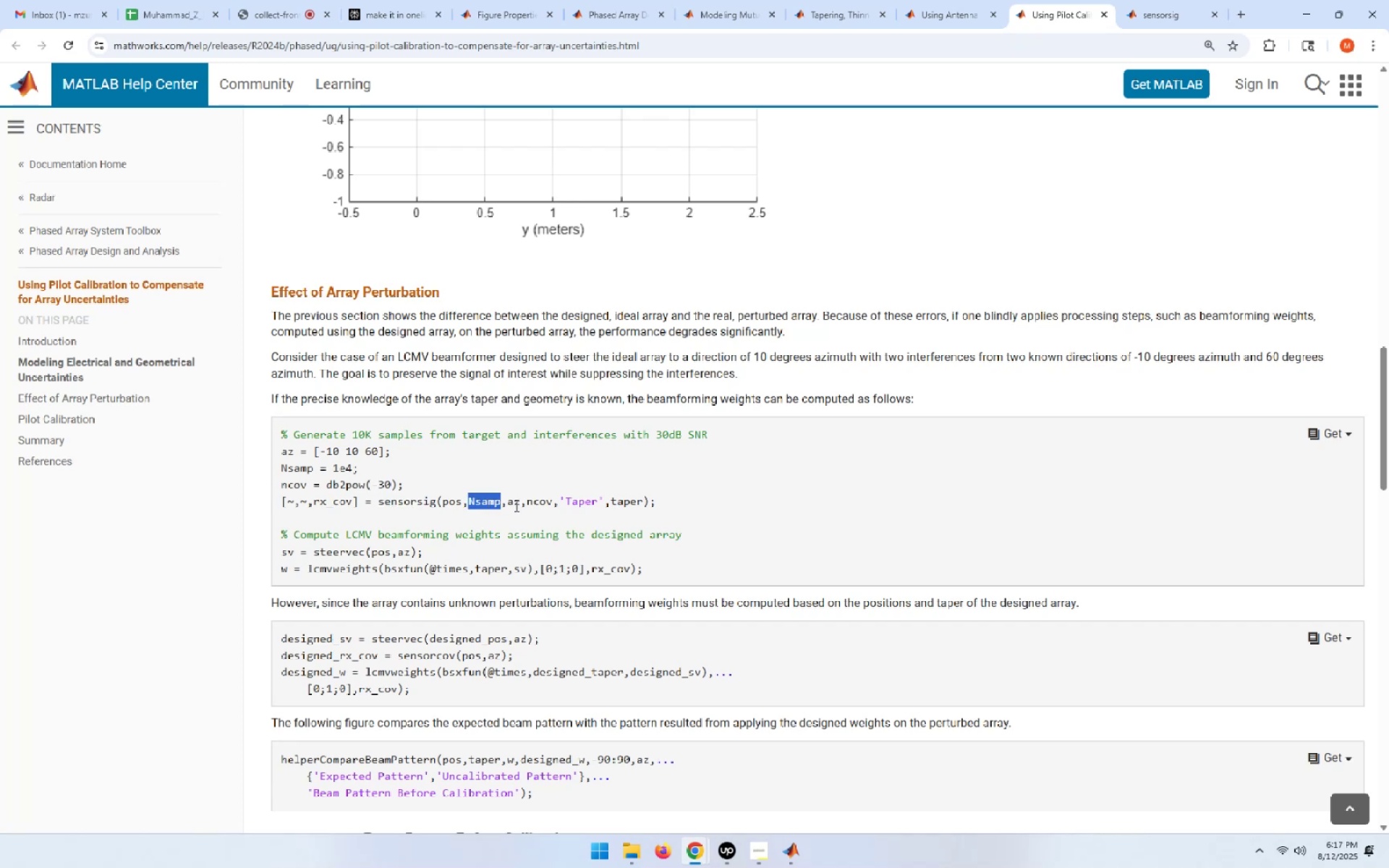 
left_click_drag(start_coordinate=[520, 505], to_coordinate=[507, 505])
 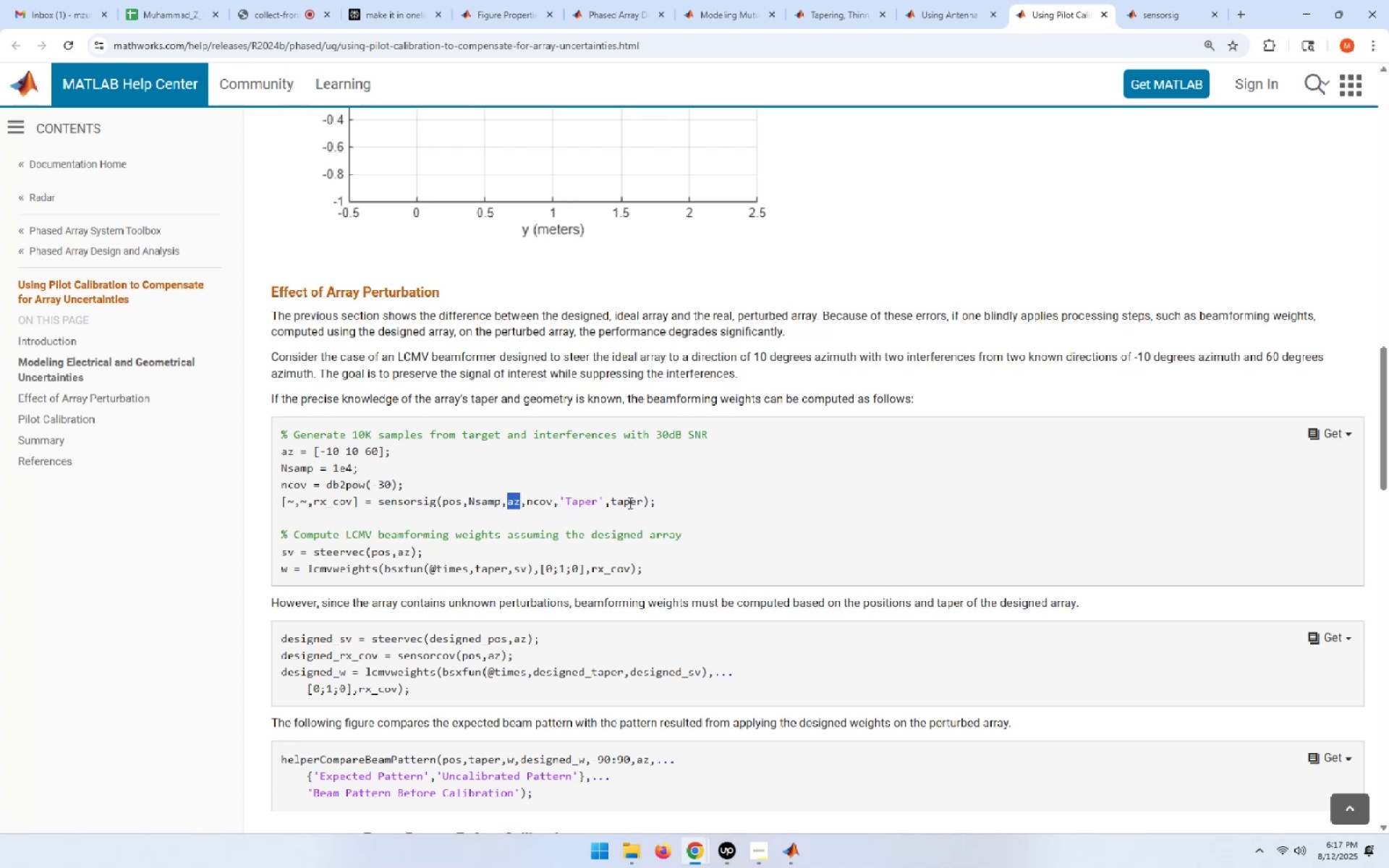 
wait(11.21)
 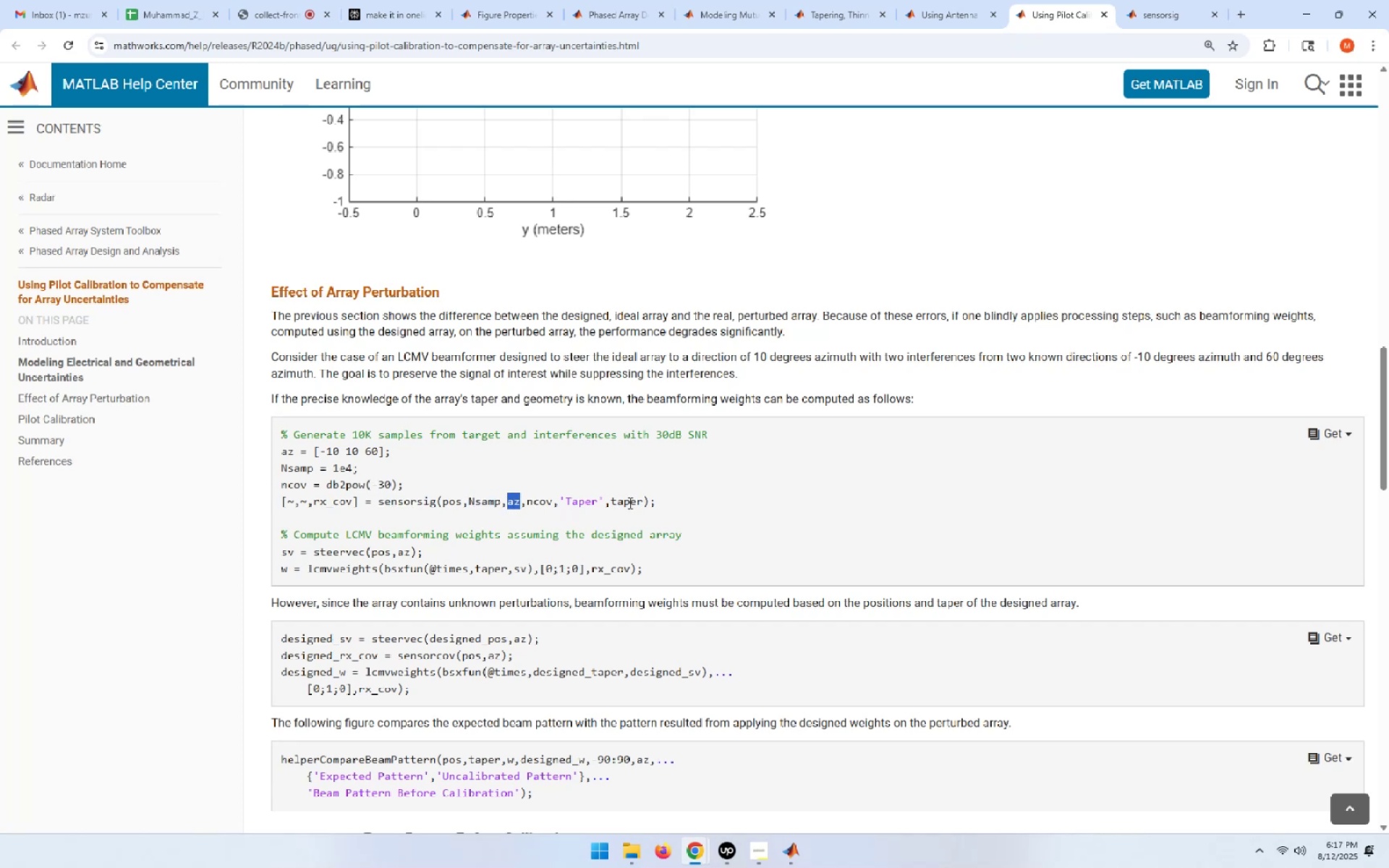 
left_click([1174, 0])
 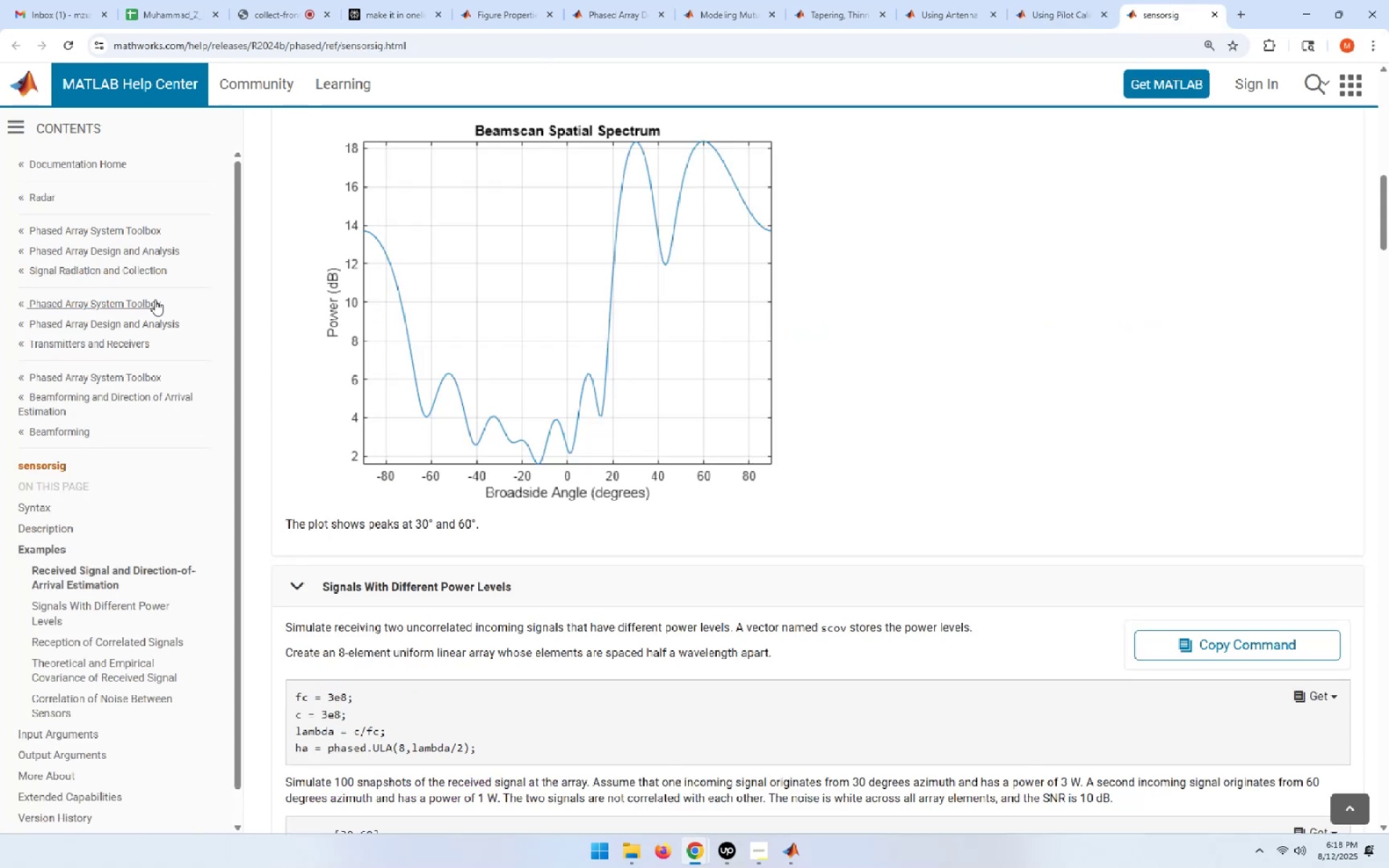 
scroll: coordinate [434, 282], scroll_direction: up, amount: 22.0
 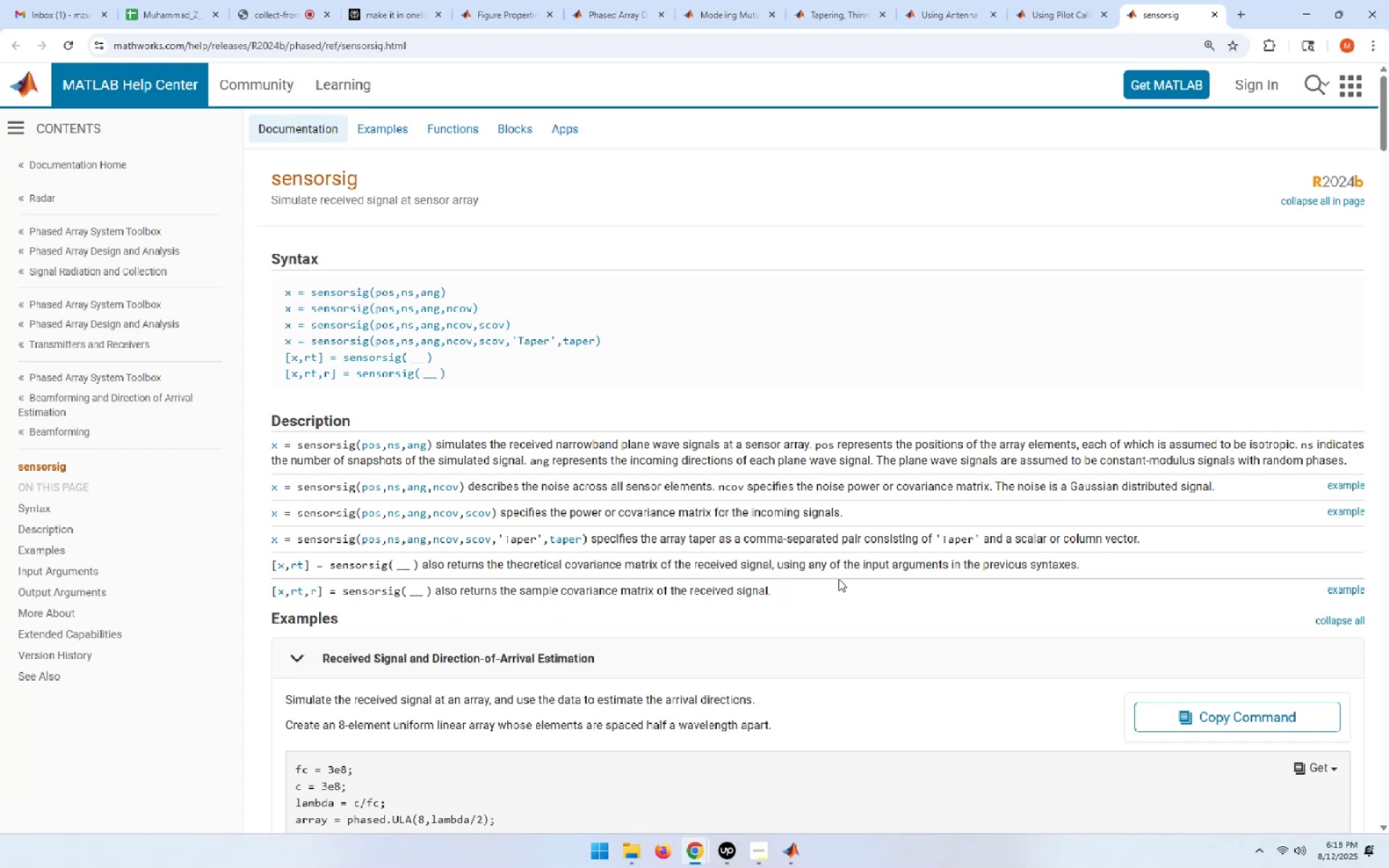 
wait(44.54)
 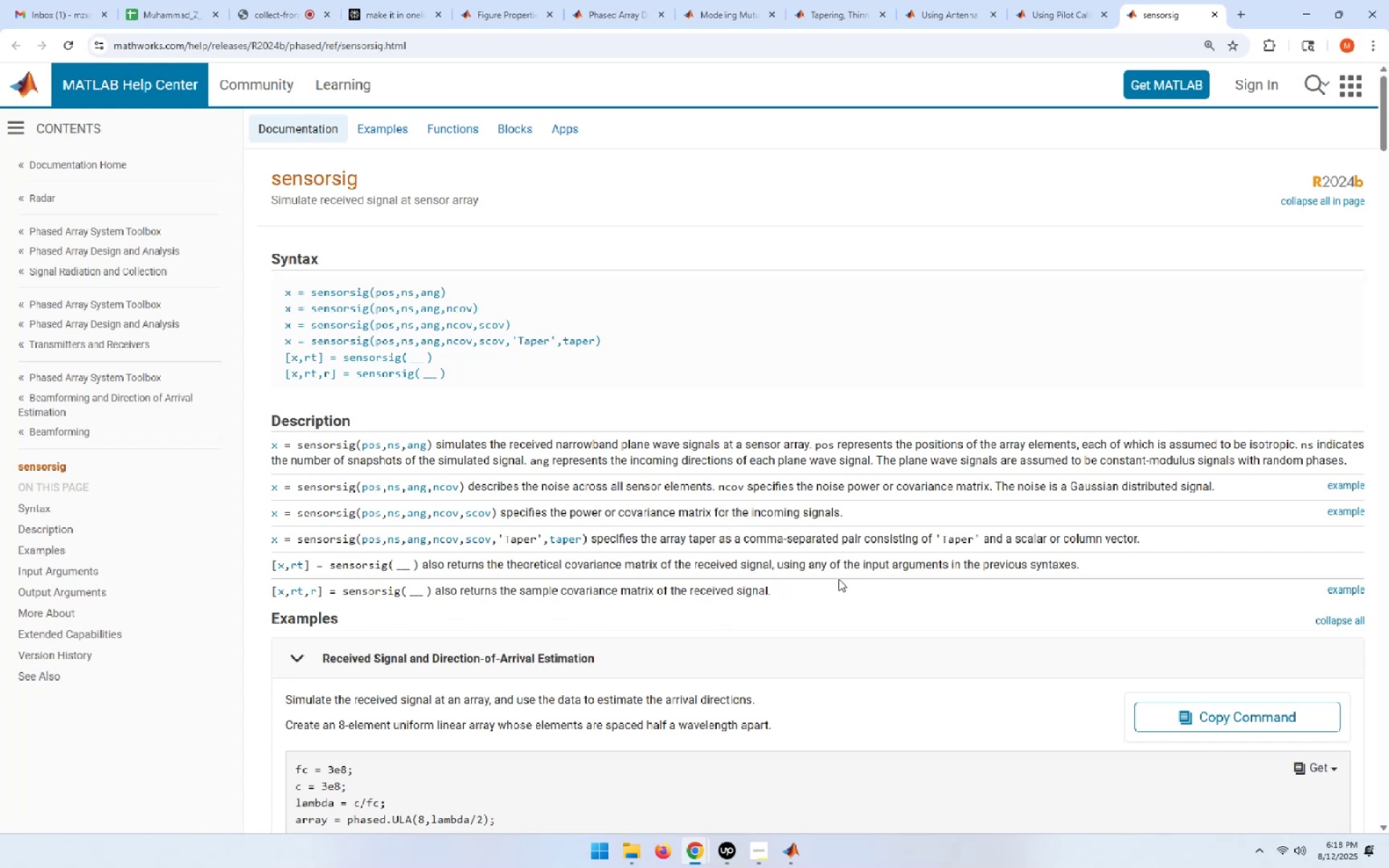 
scroll: coordinate [671, 675], scroll_direction: down, amount: 4.0
 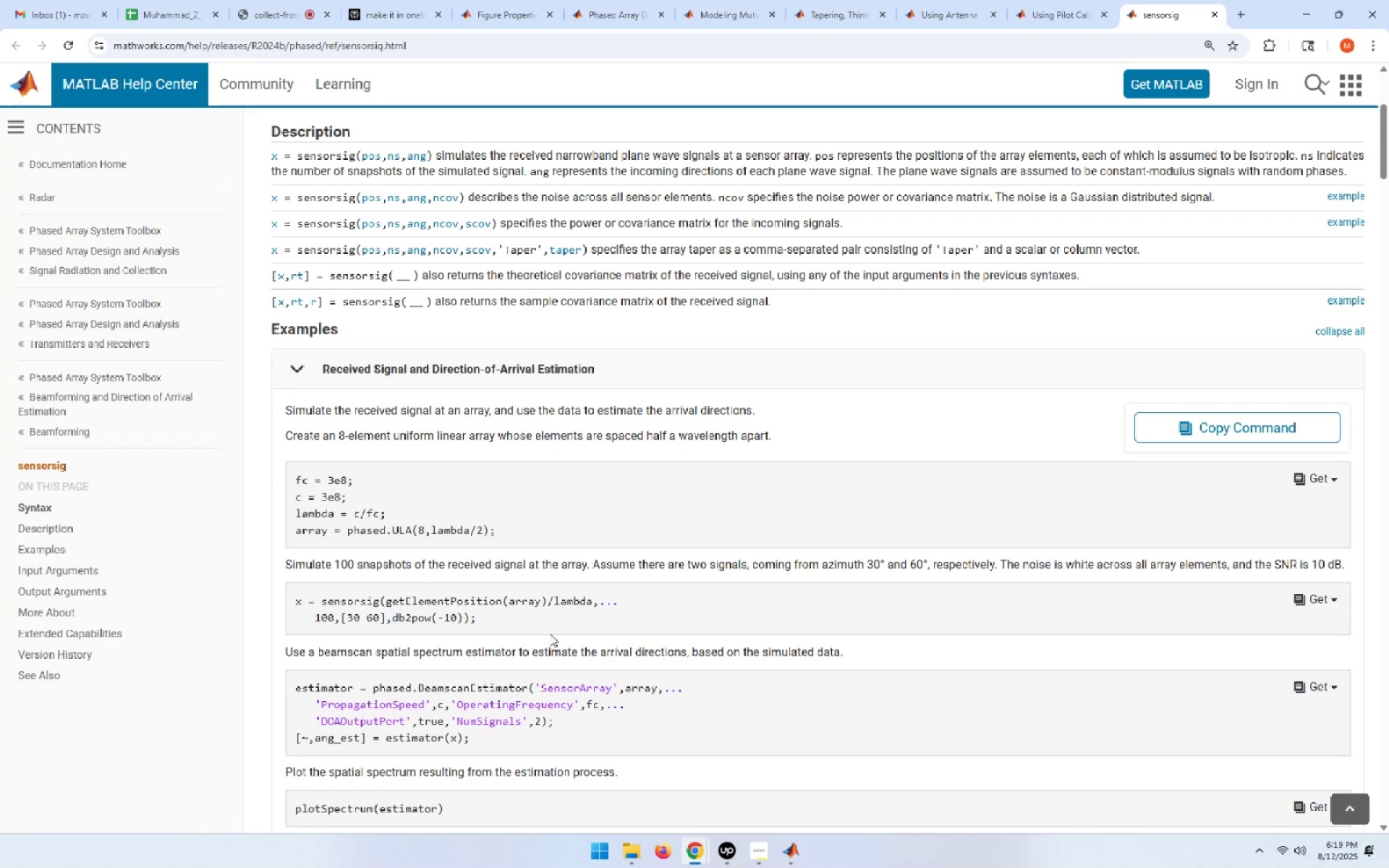 
wait(40.35)
 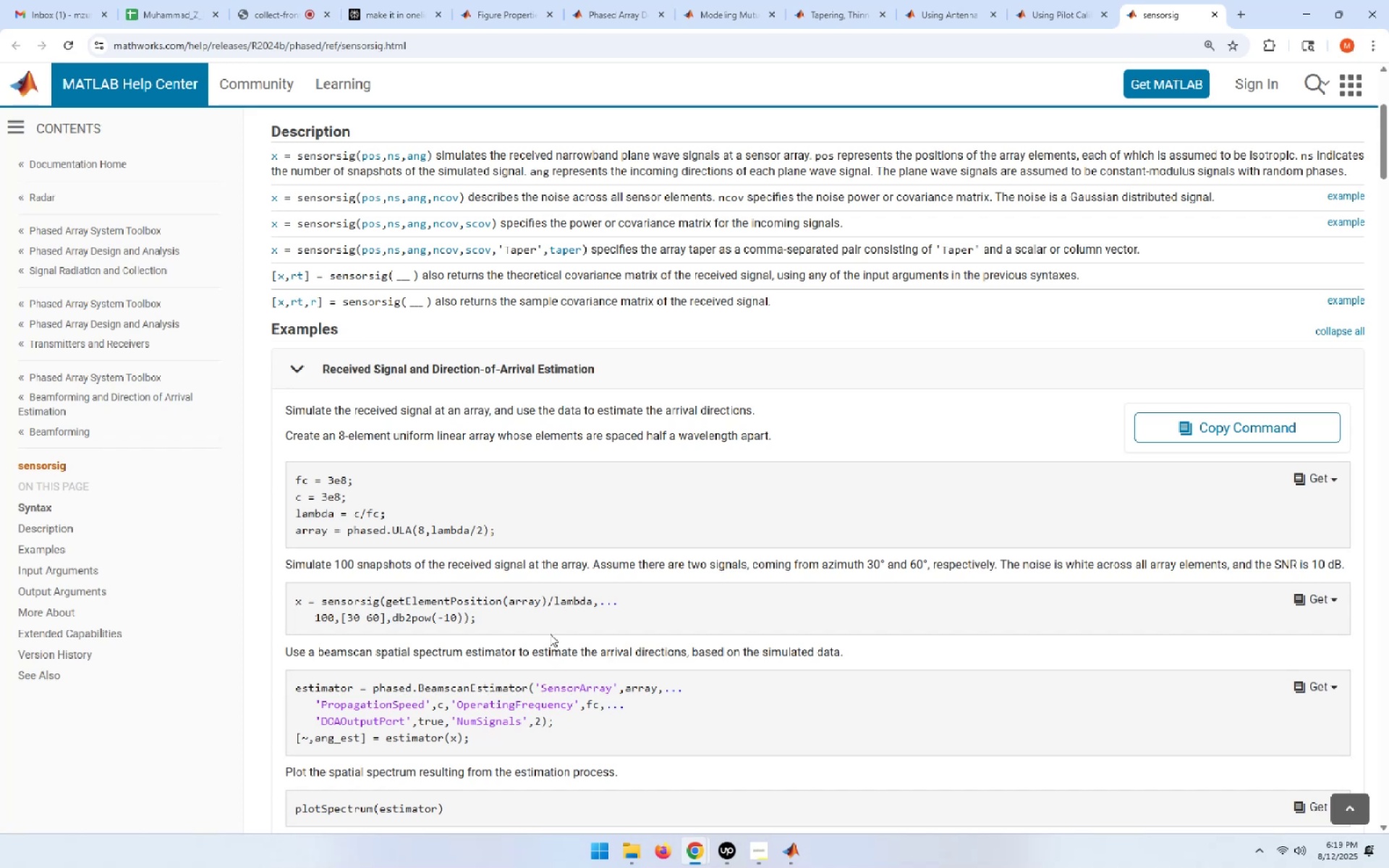 
left_click_drag(start_coordinate=[332, 616], to_coordinate=[317, 618])
 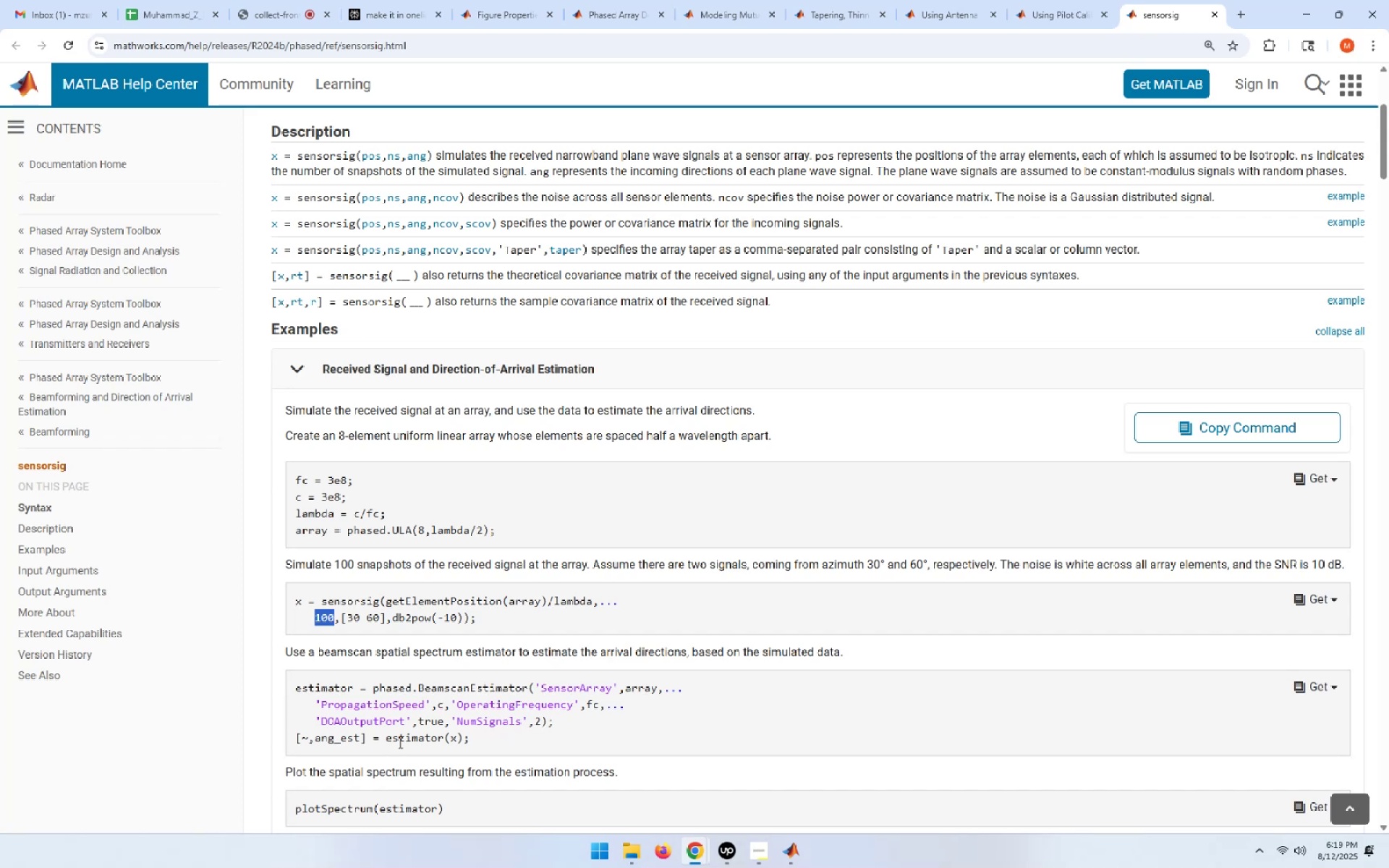 
wait(28.53)
 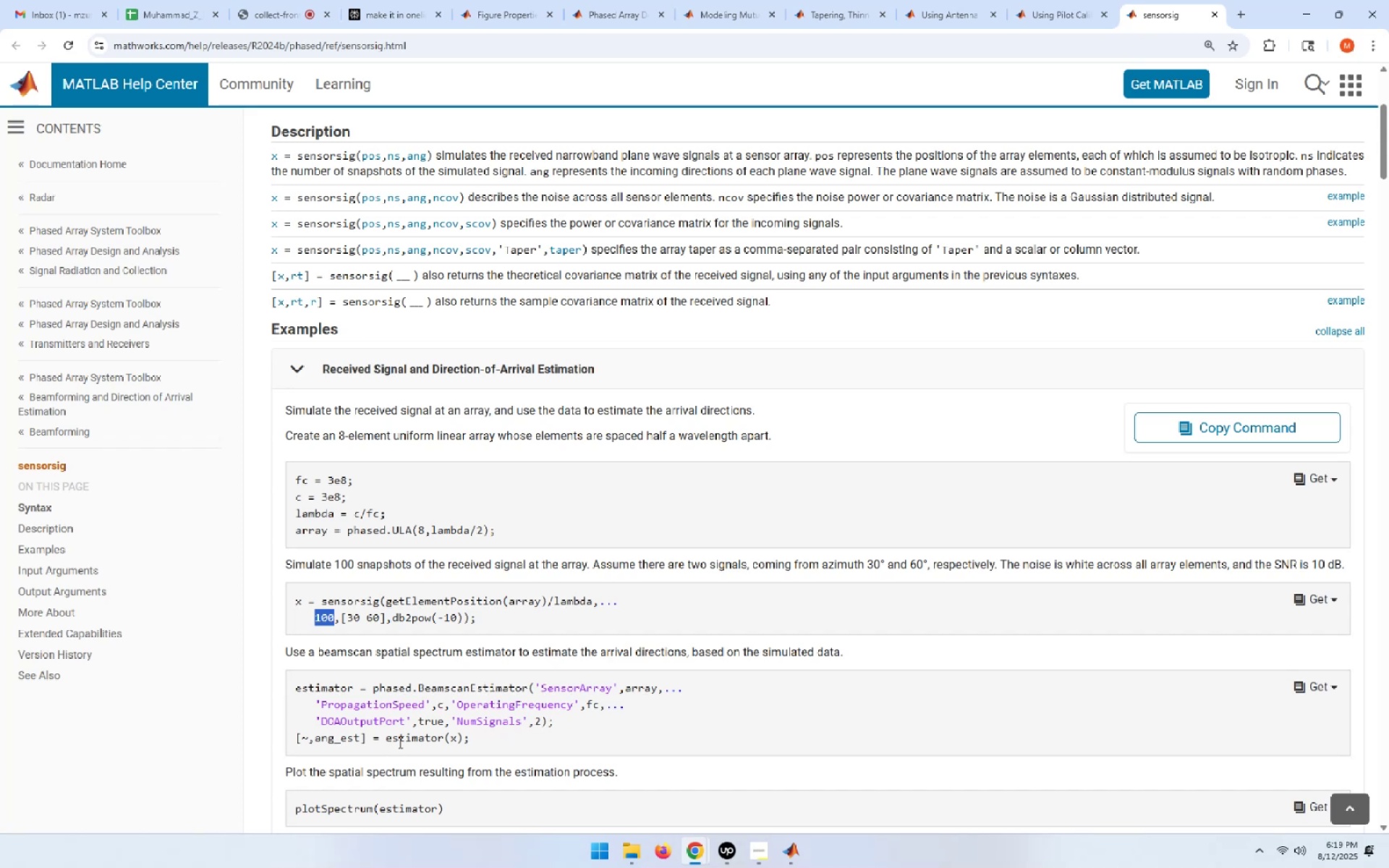 
scroll: coordinate [577, 741], scroll_direction: down, amount: 6.0
 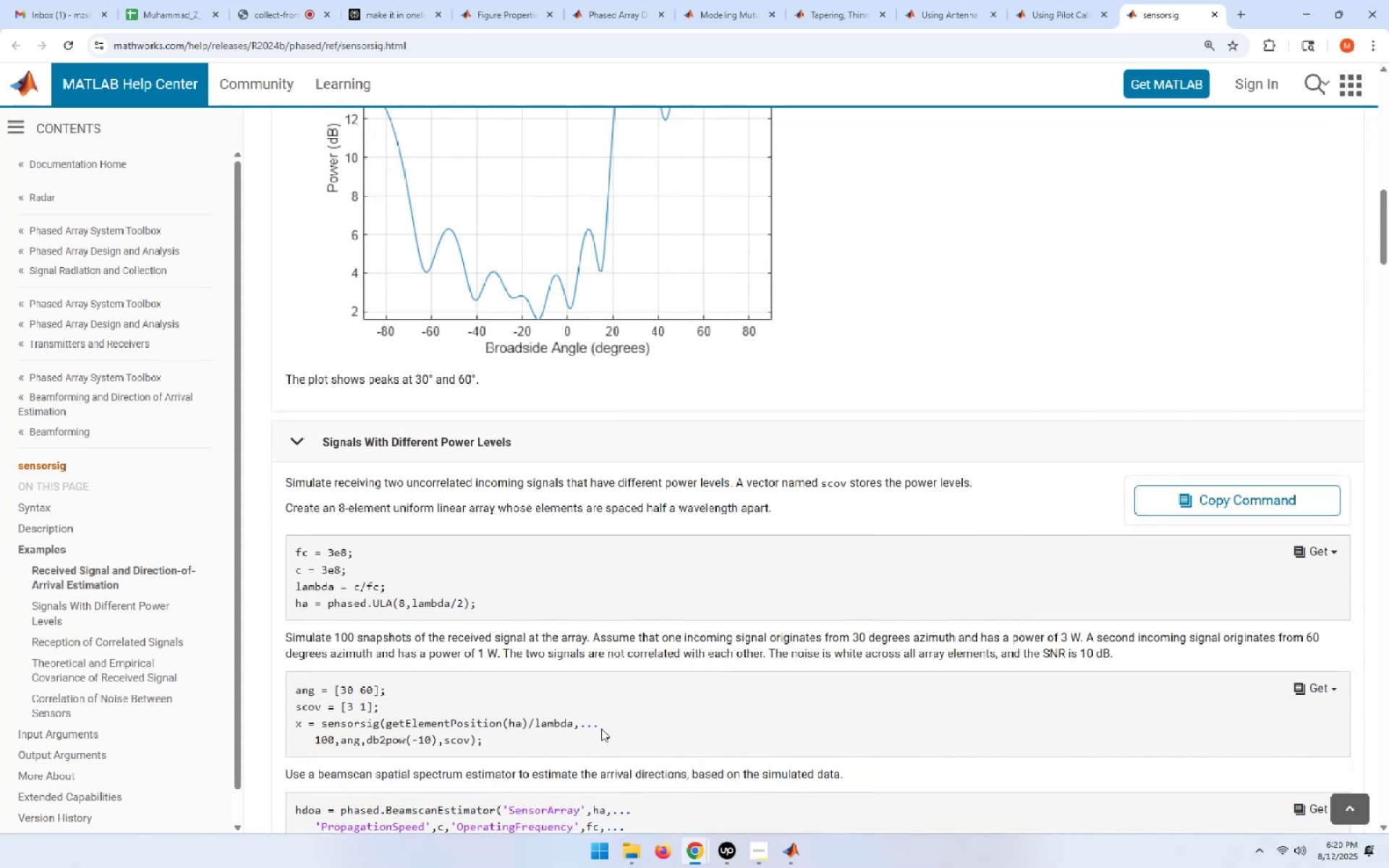 
left_click([1084, 0])
 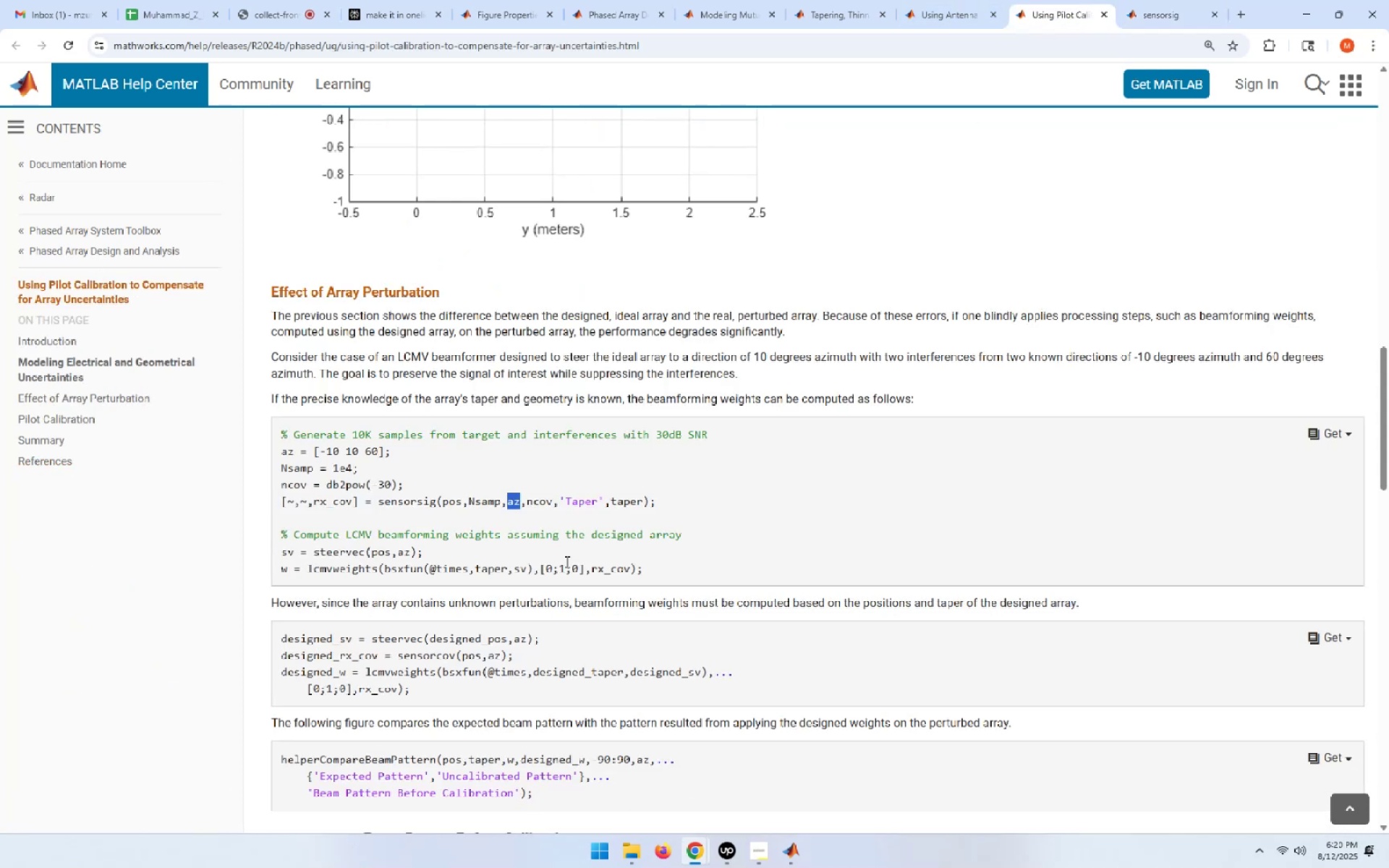 
scroll: coordinate [566, 561], scroll_direction: down, amount: 1.0
 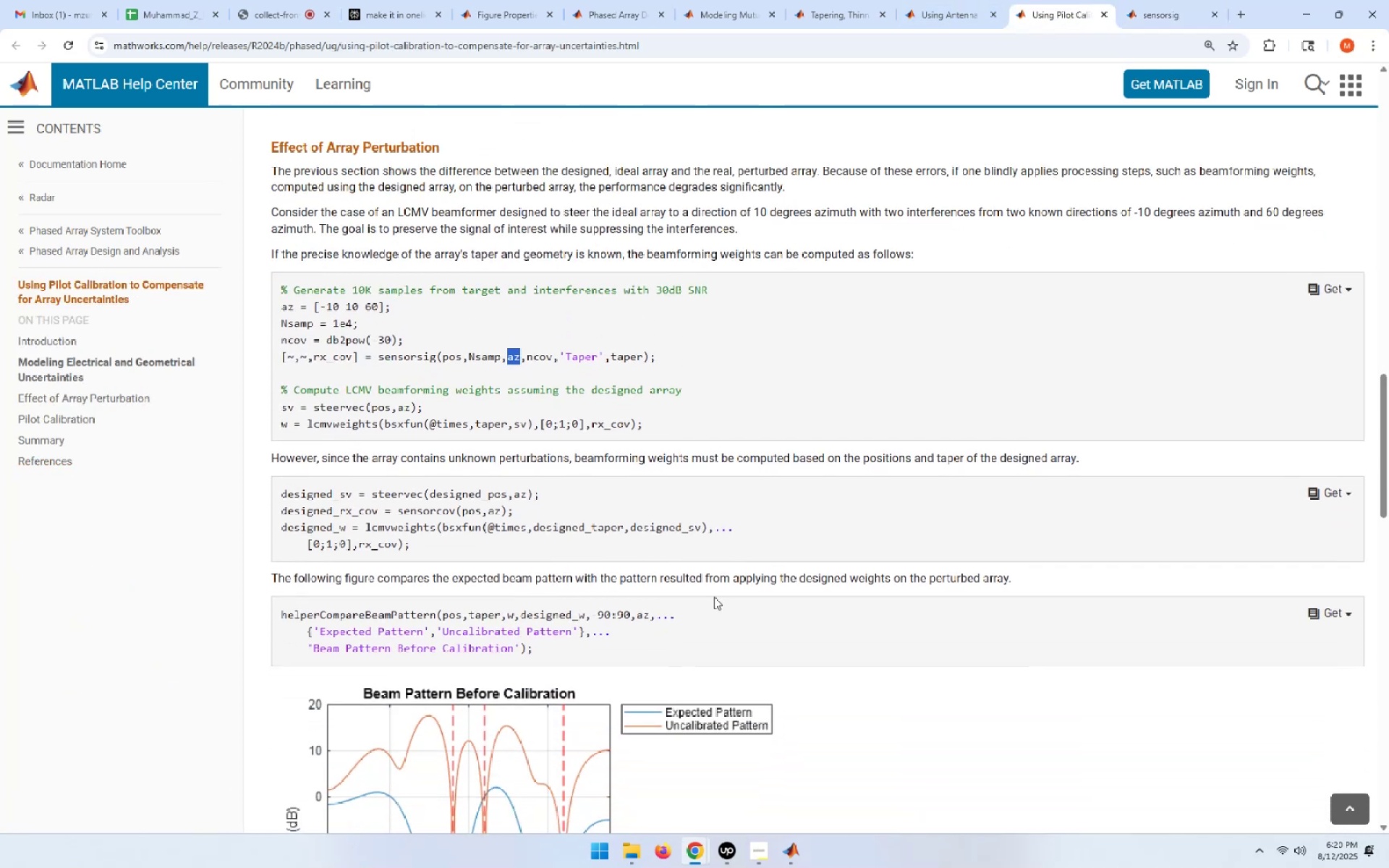 
wait(5.74)
 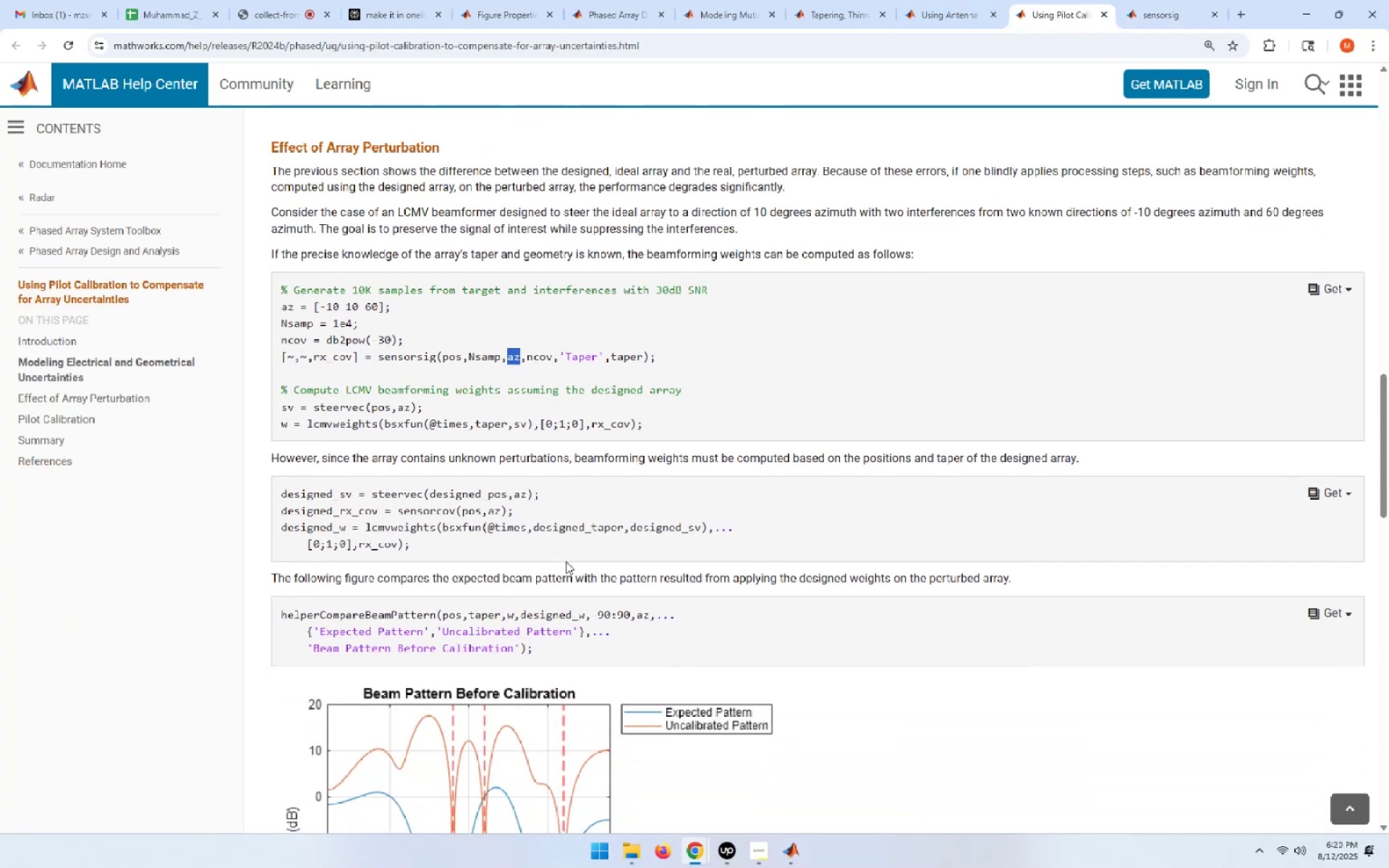 
scroll: coordinate [726, 584], scroll_direction: up, amount: 18.0
 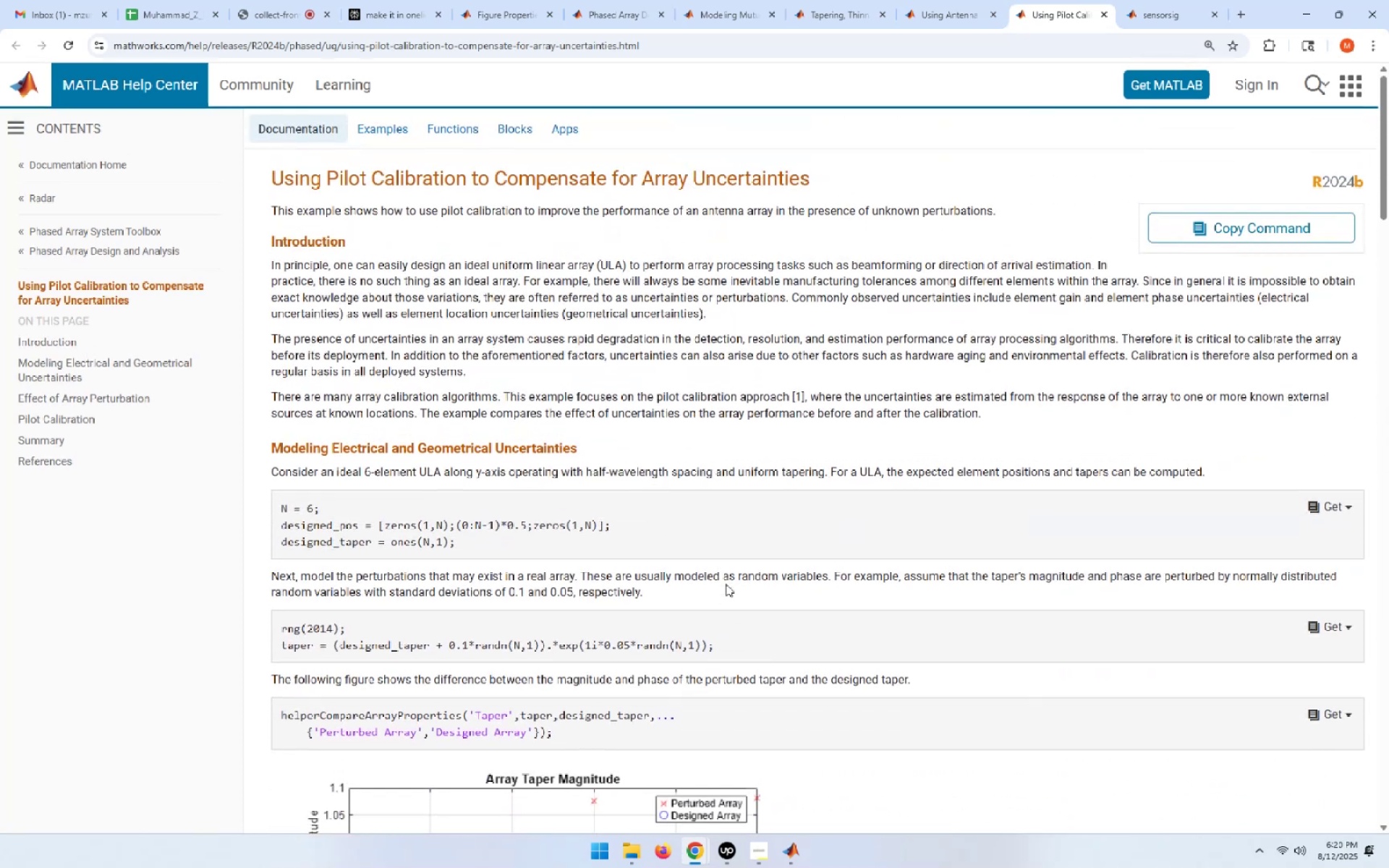 
scroll: coordinate [726, 584], scroll_direction: down, amount: 2.0
 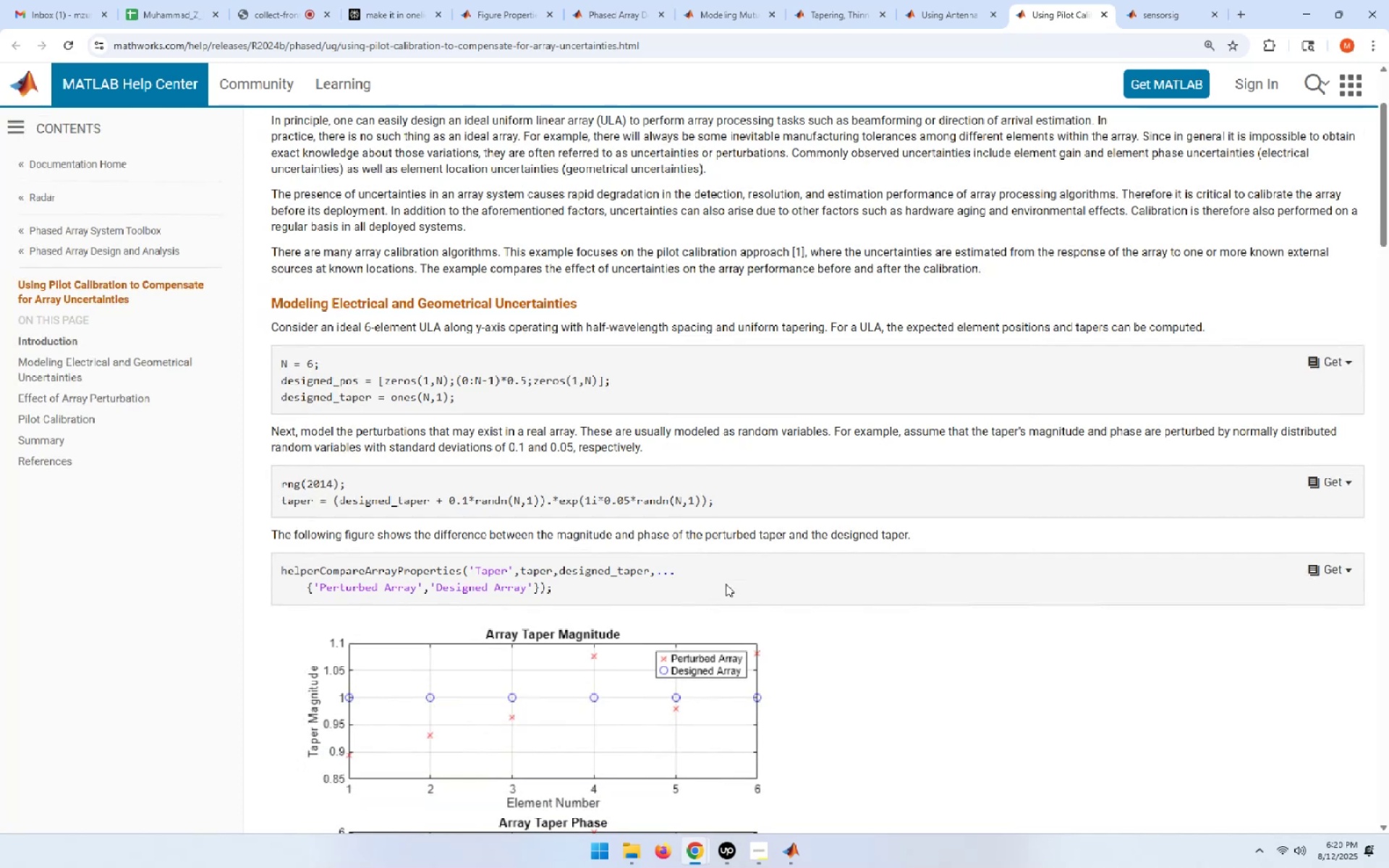 
wait(9.08)
 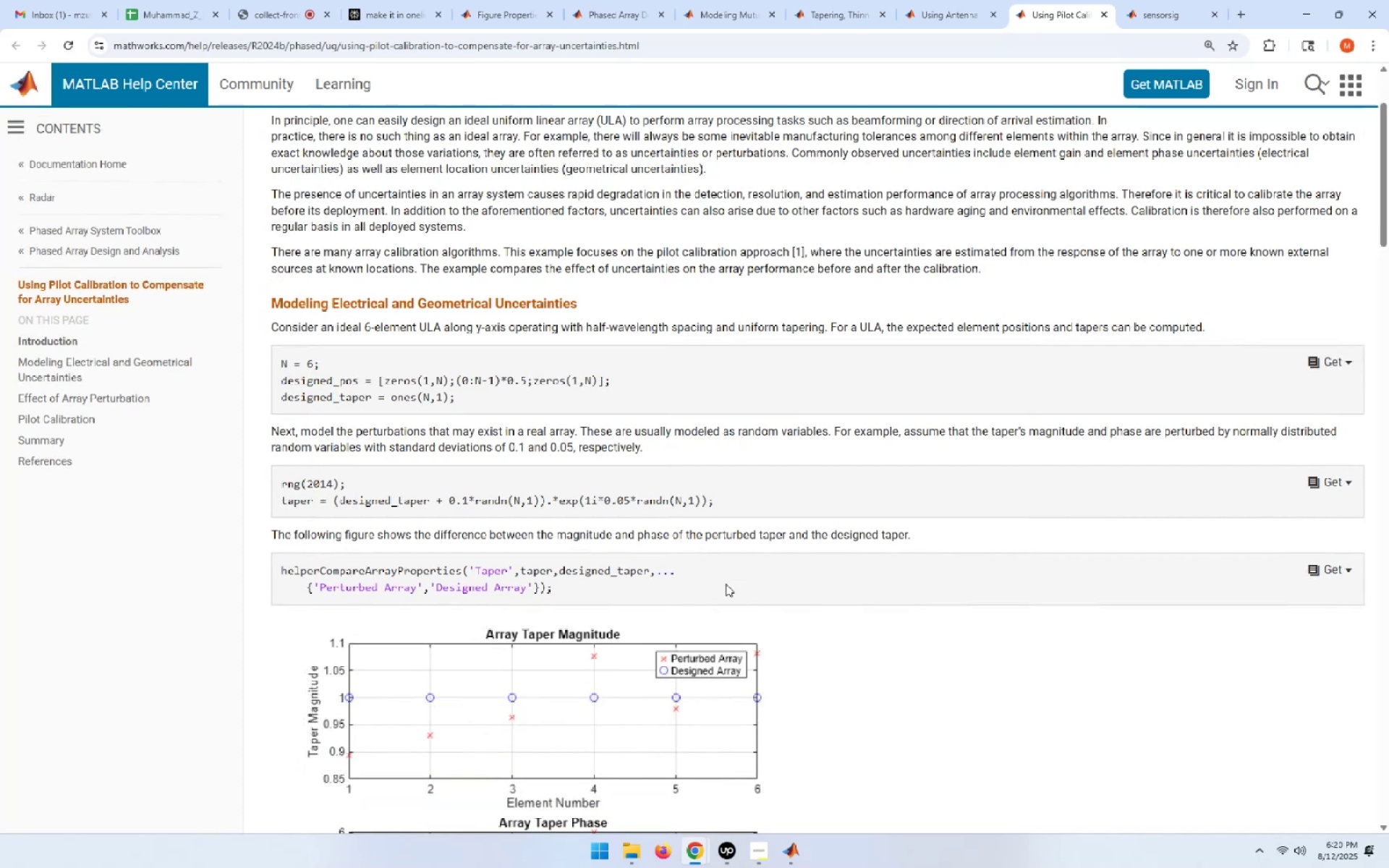 
scroll: coordinate [835, 727], scroll_direction: down, amount: 17.0
 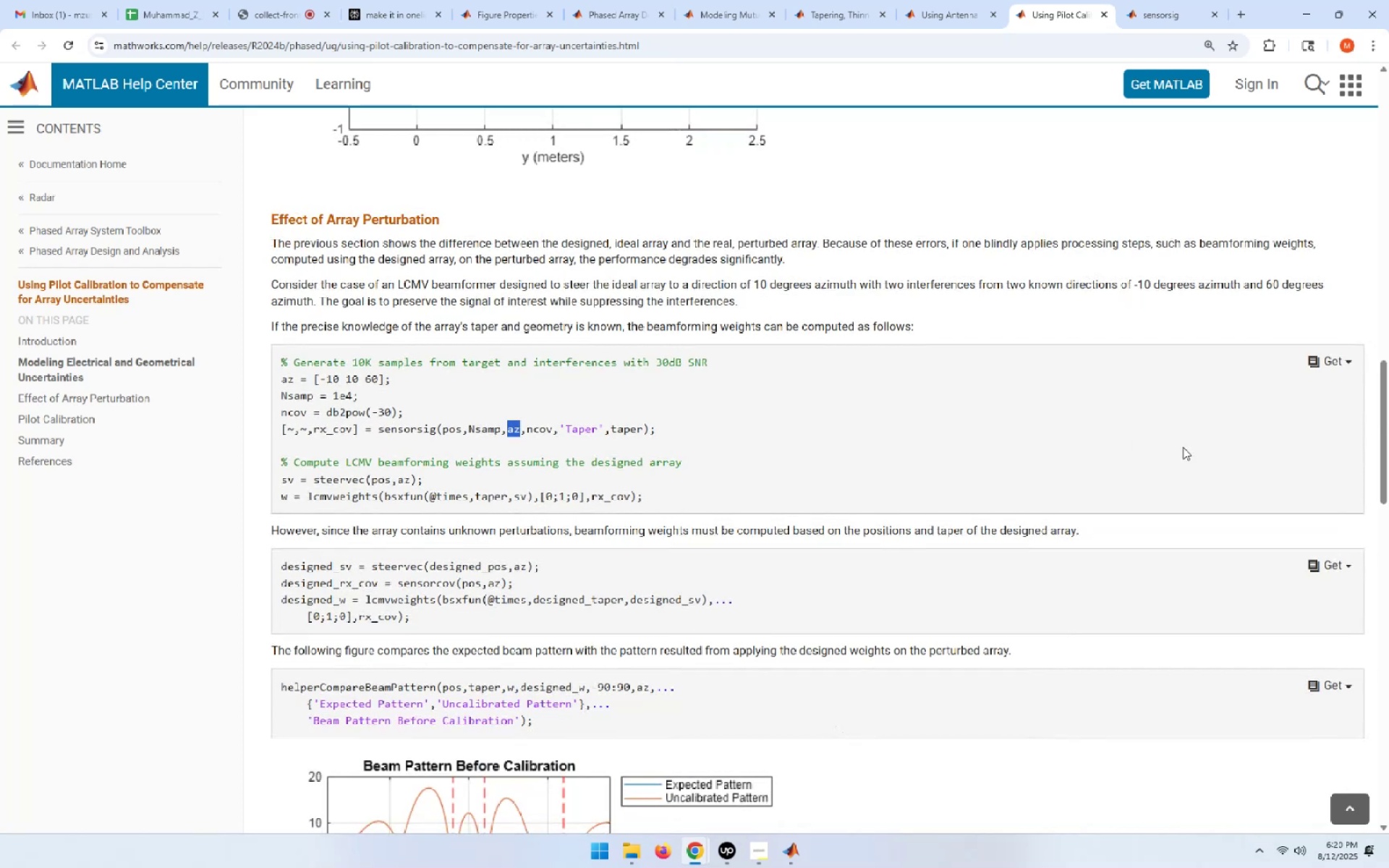 
wait(7.25)
 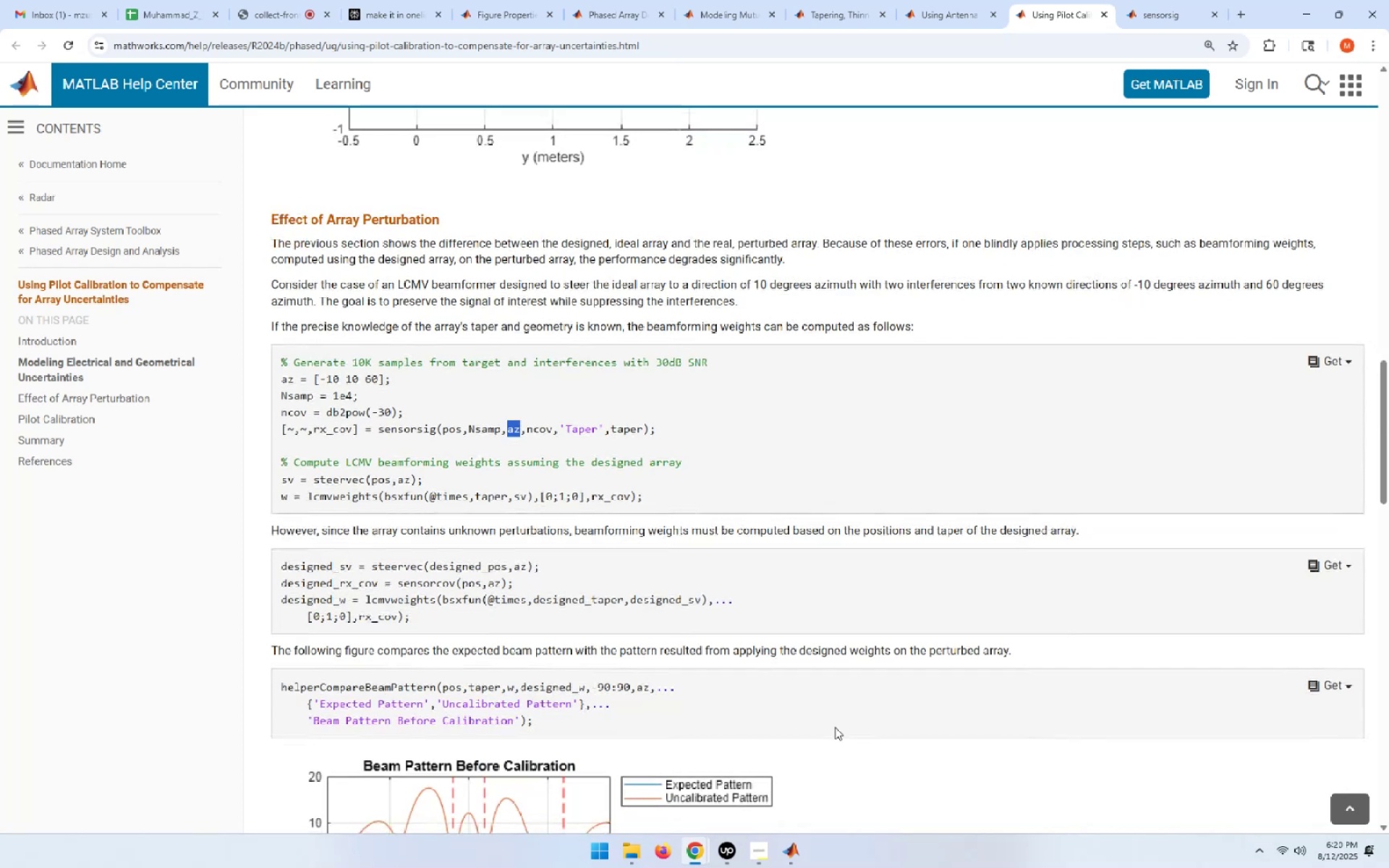 
left_click([1351, 359])
 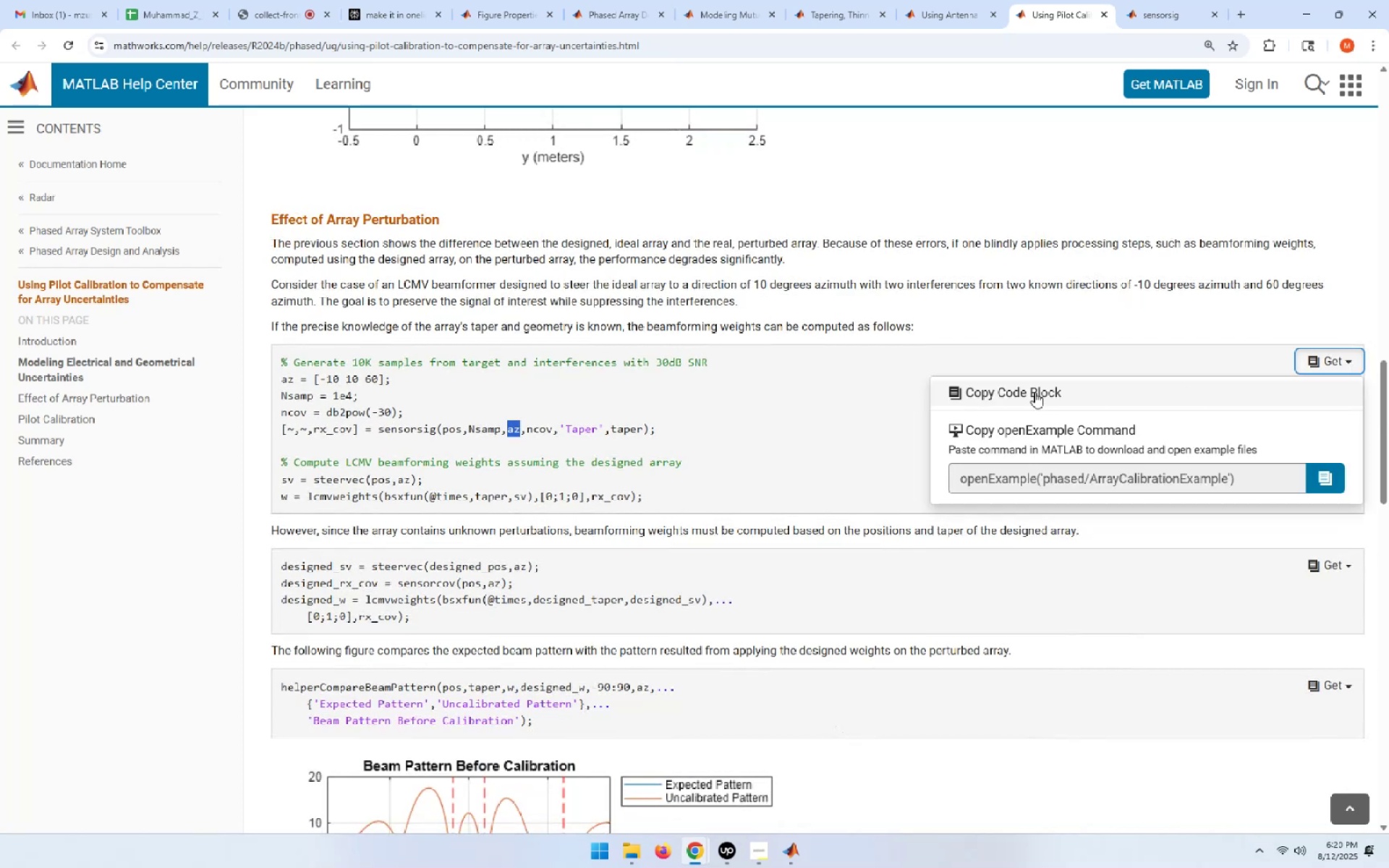 
left_click([1035, 392])
 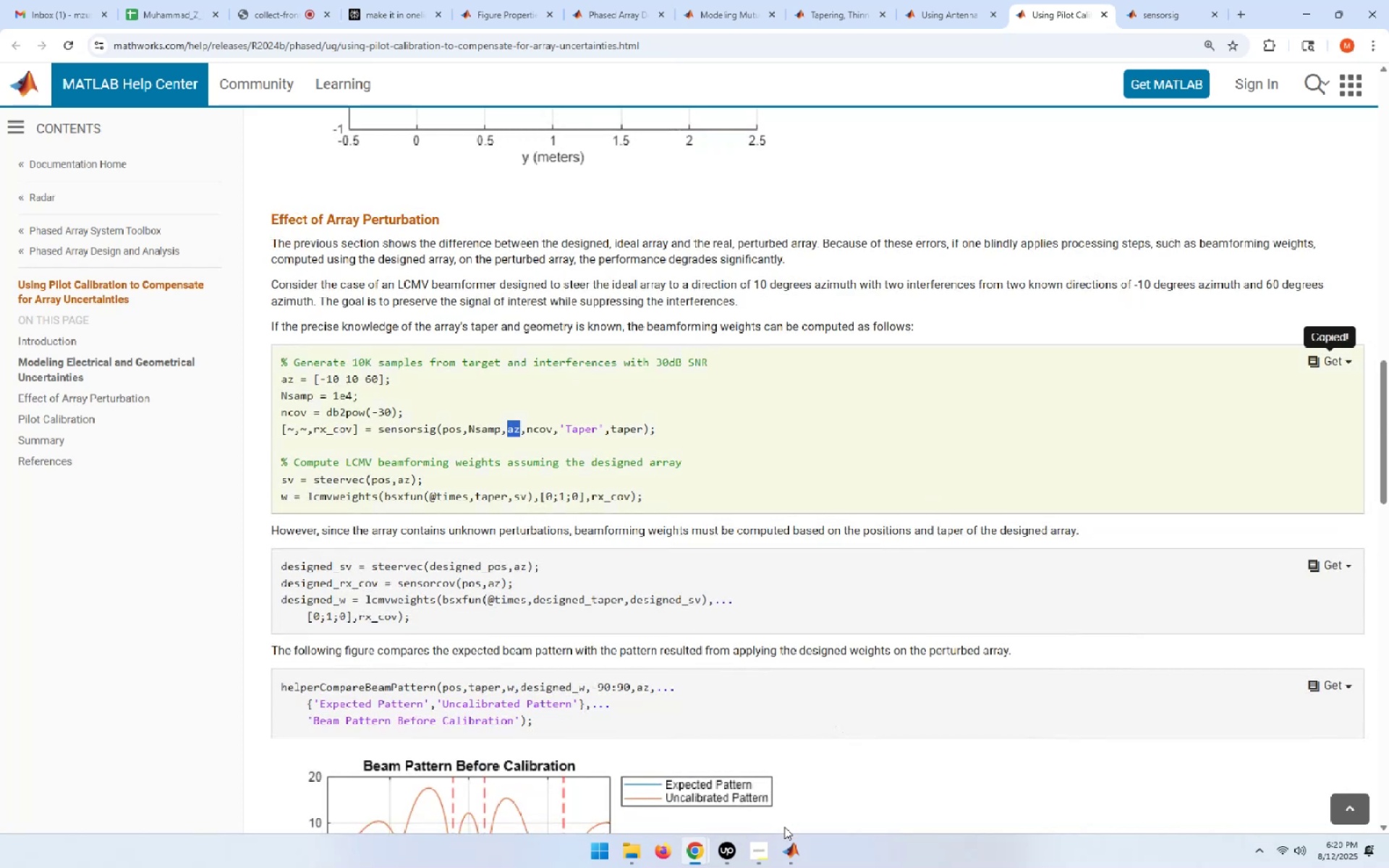 
left_click([798, 860])
 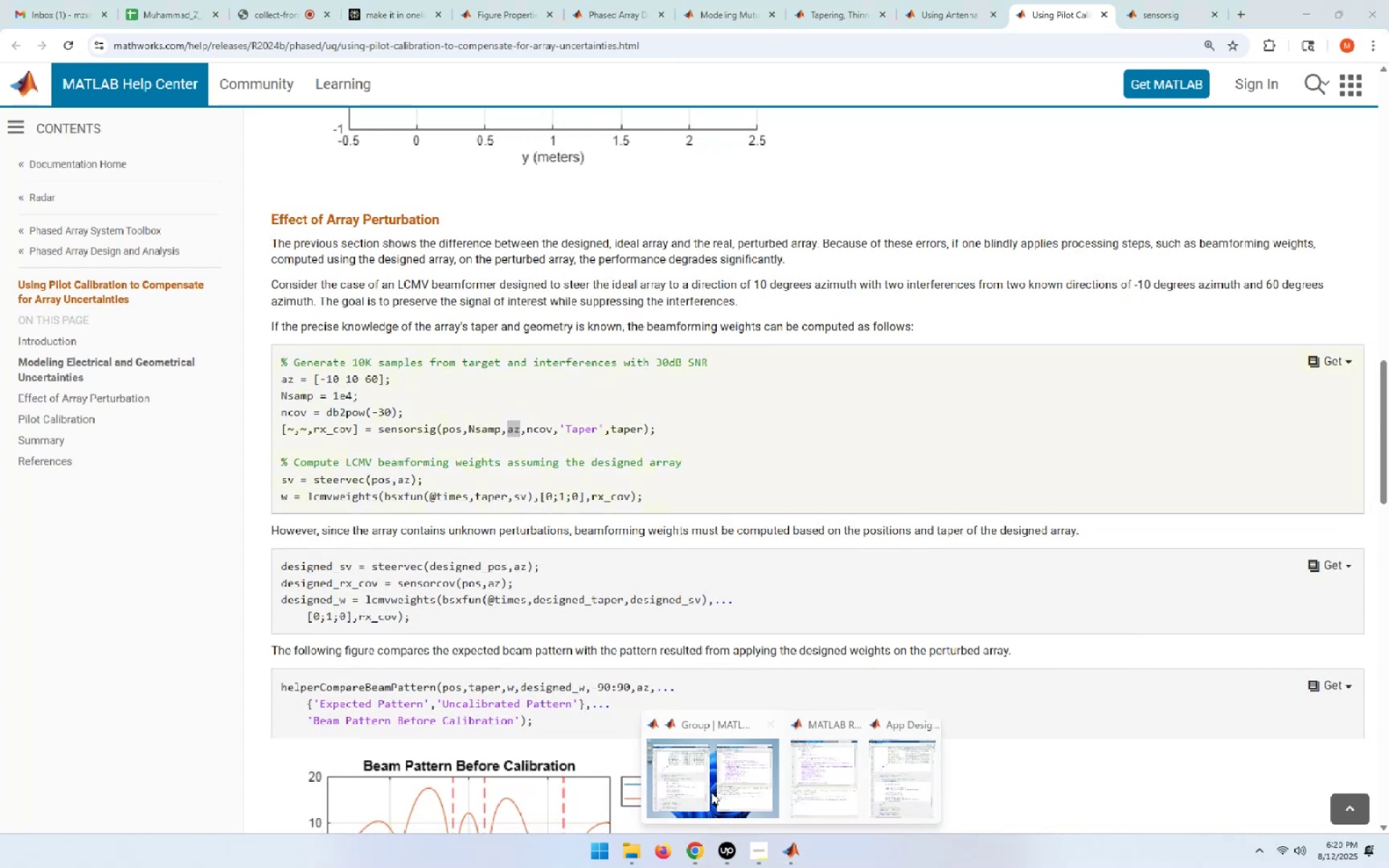 
left_click([708, 790])
 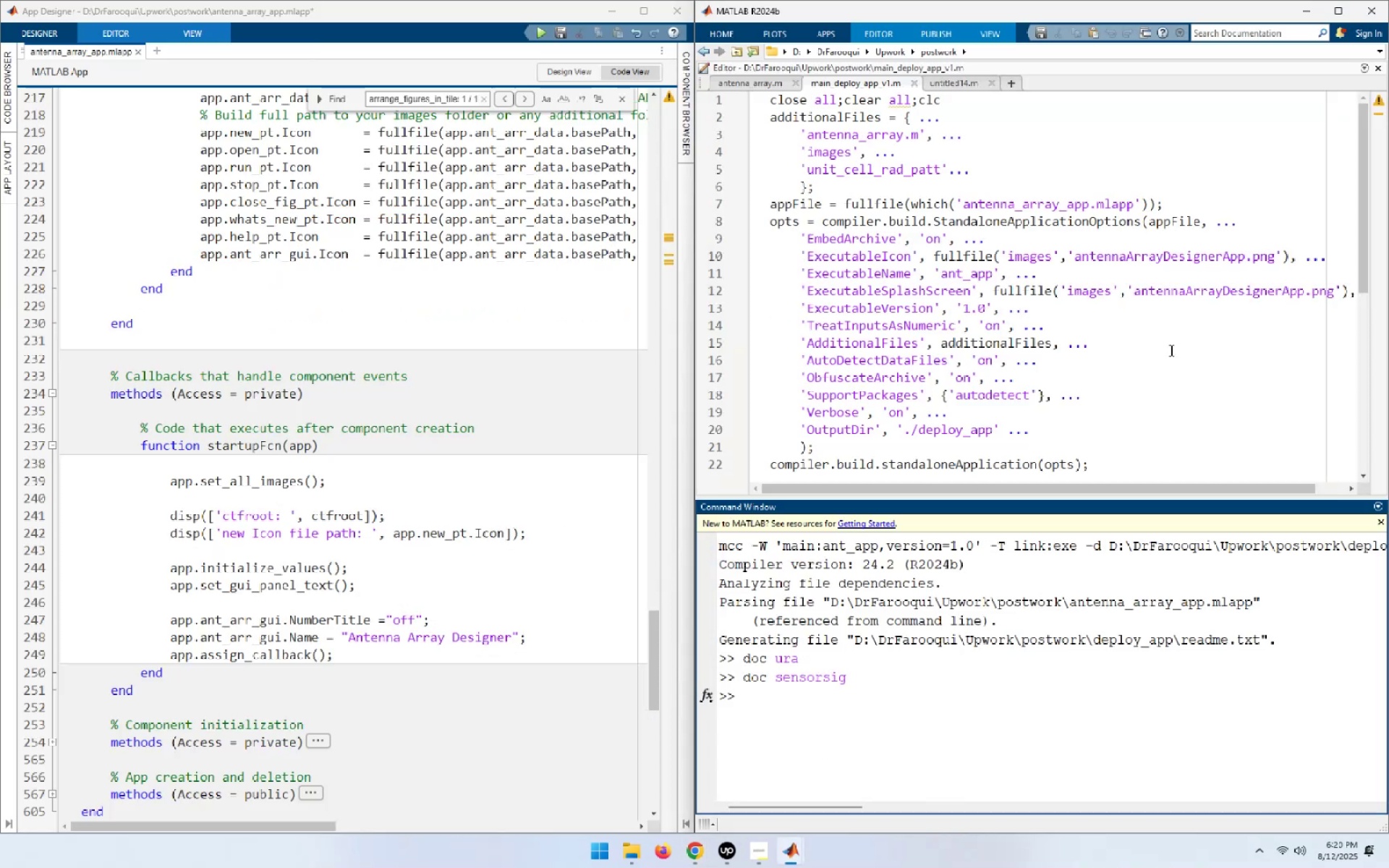 
left_click([1199, 379])
 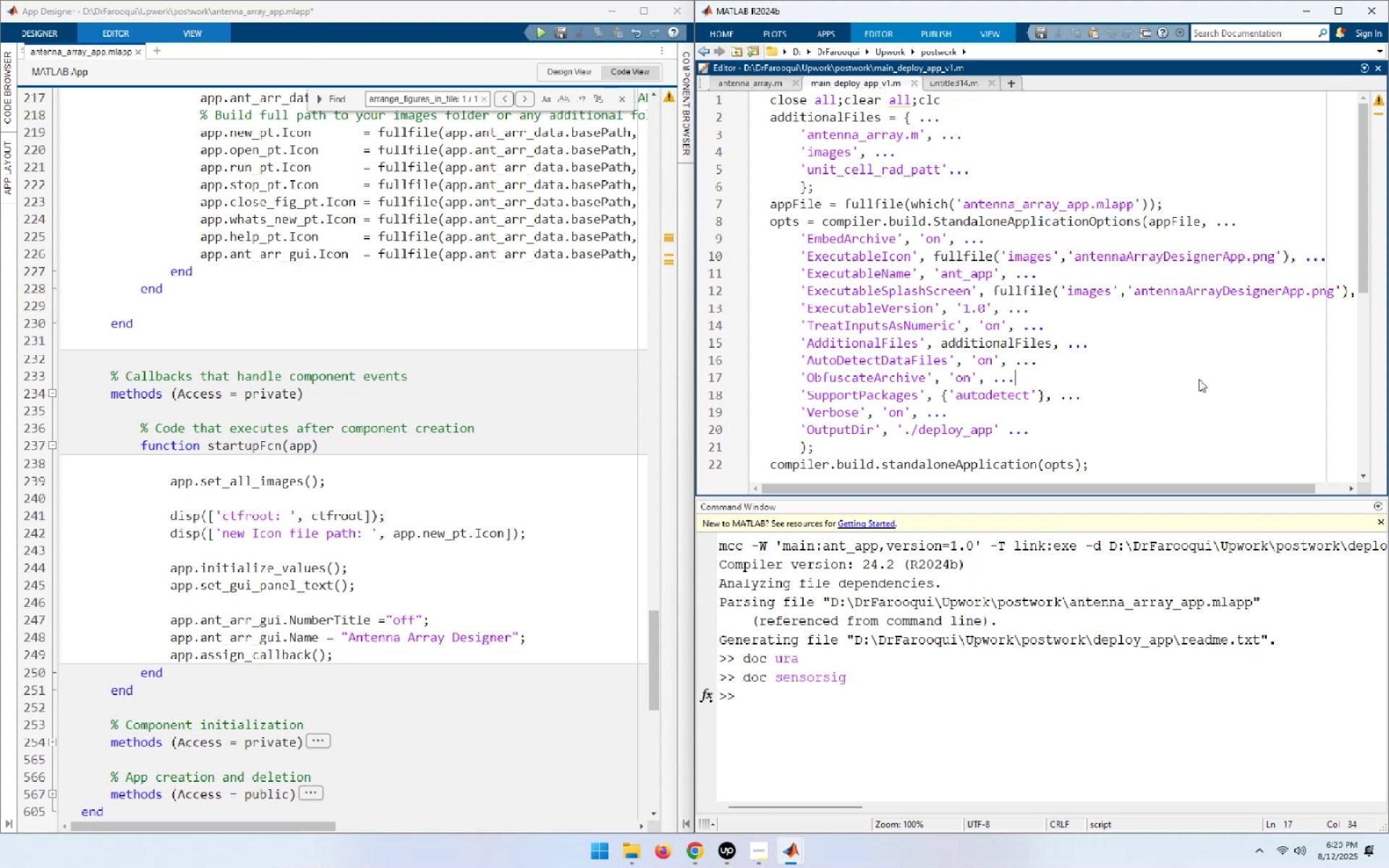 
key(Control+N)
 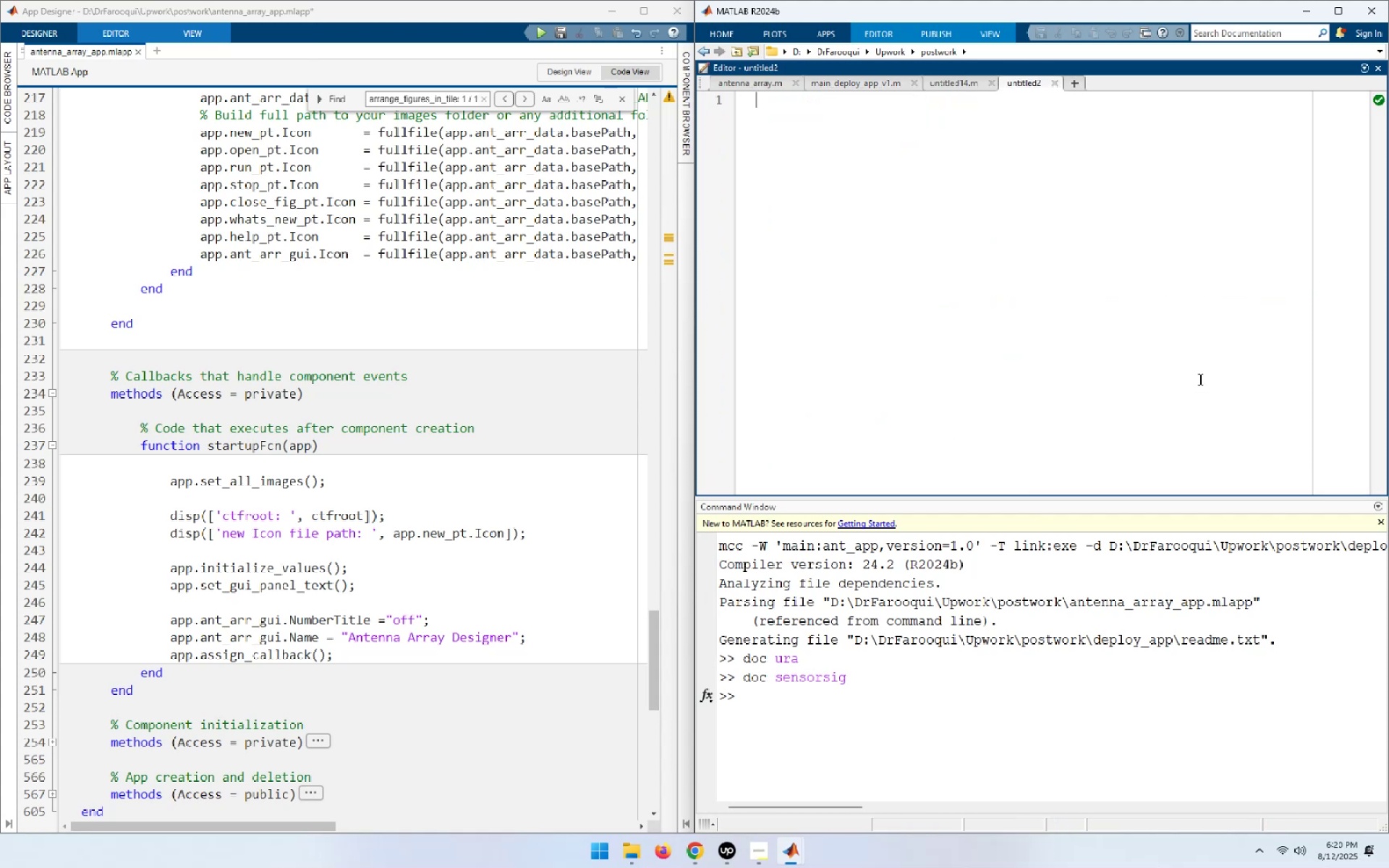 
key(Control+V)
 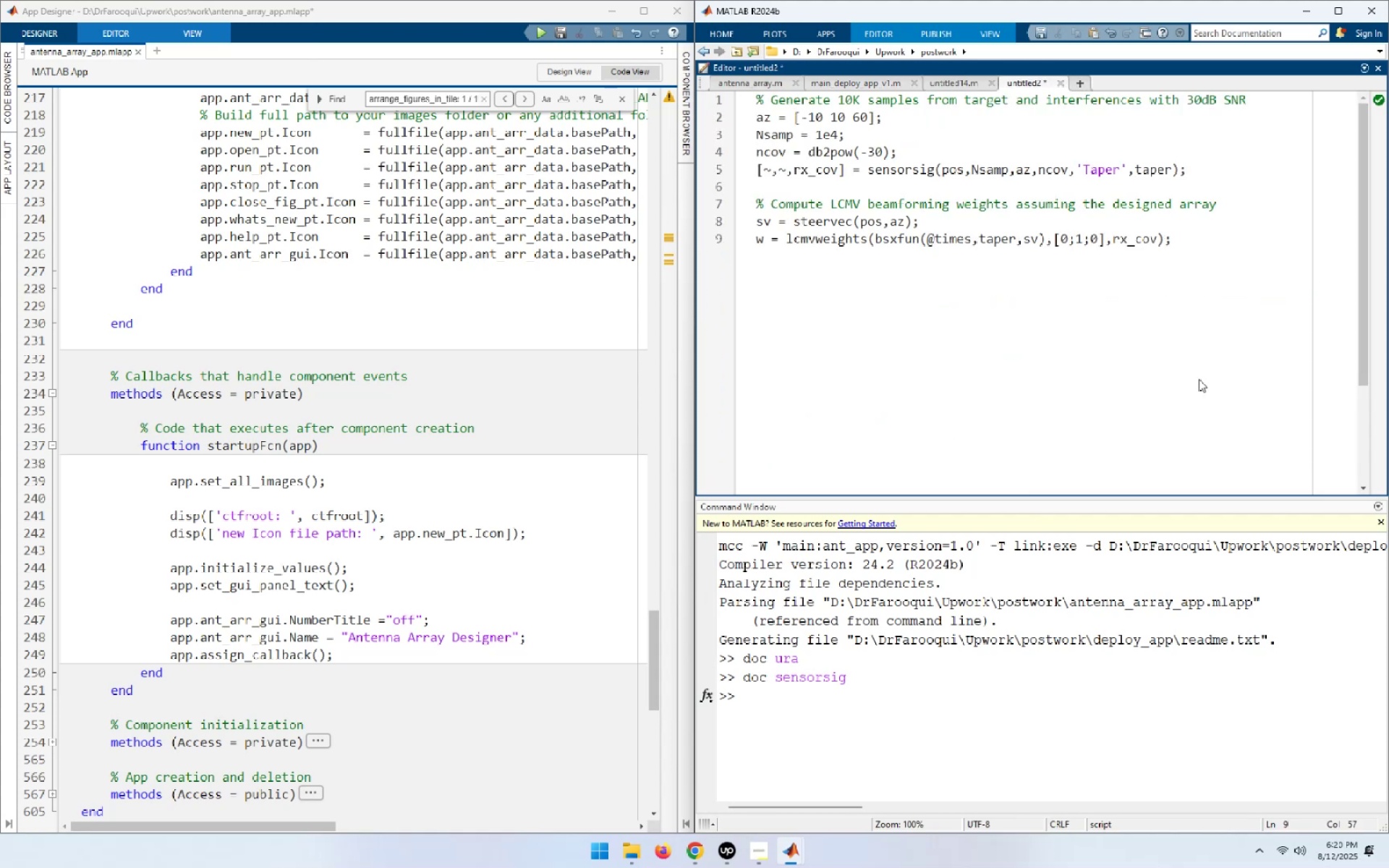 
key(Control+Home)
 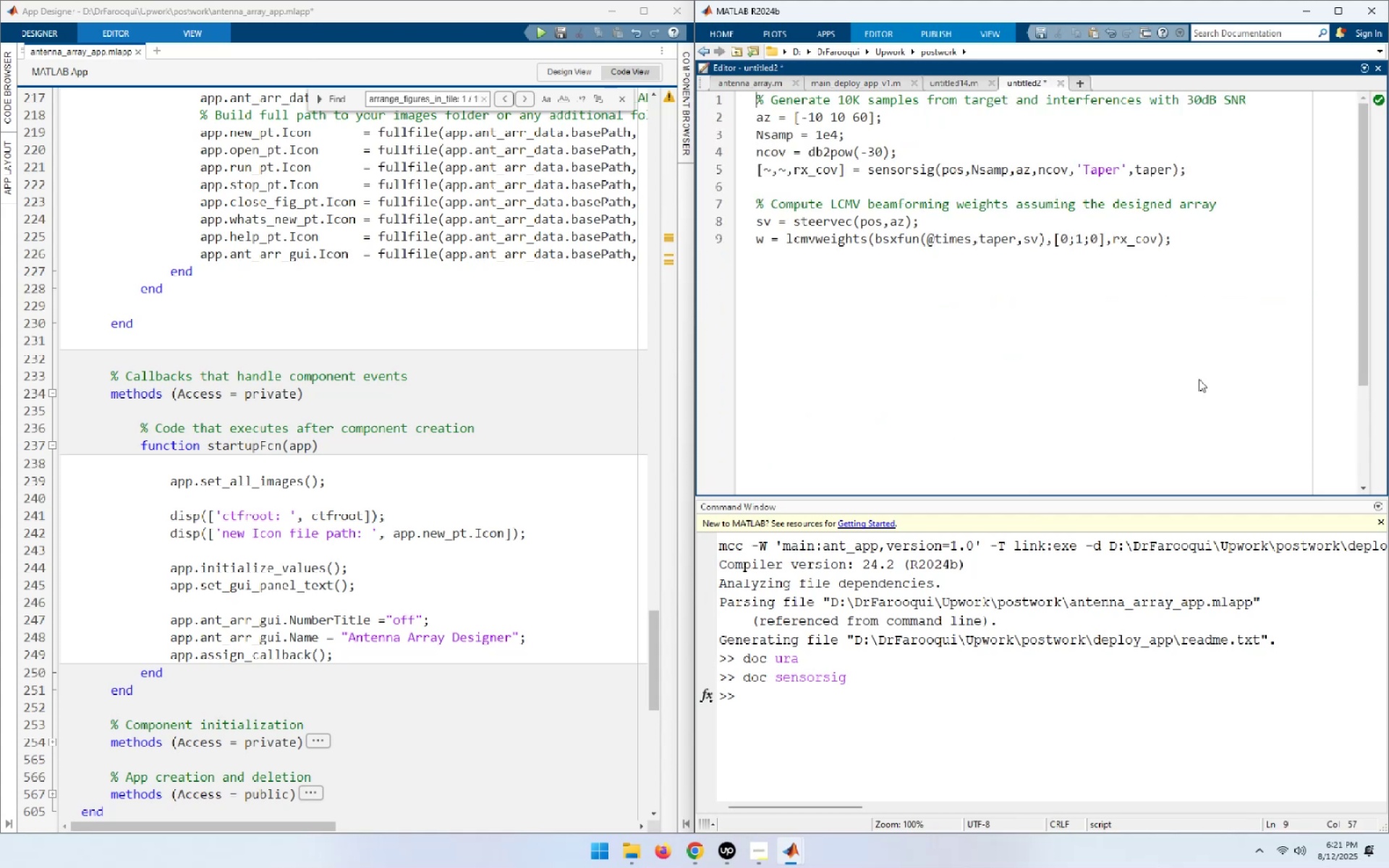 
key(NumpadEnter)
 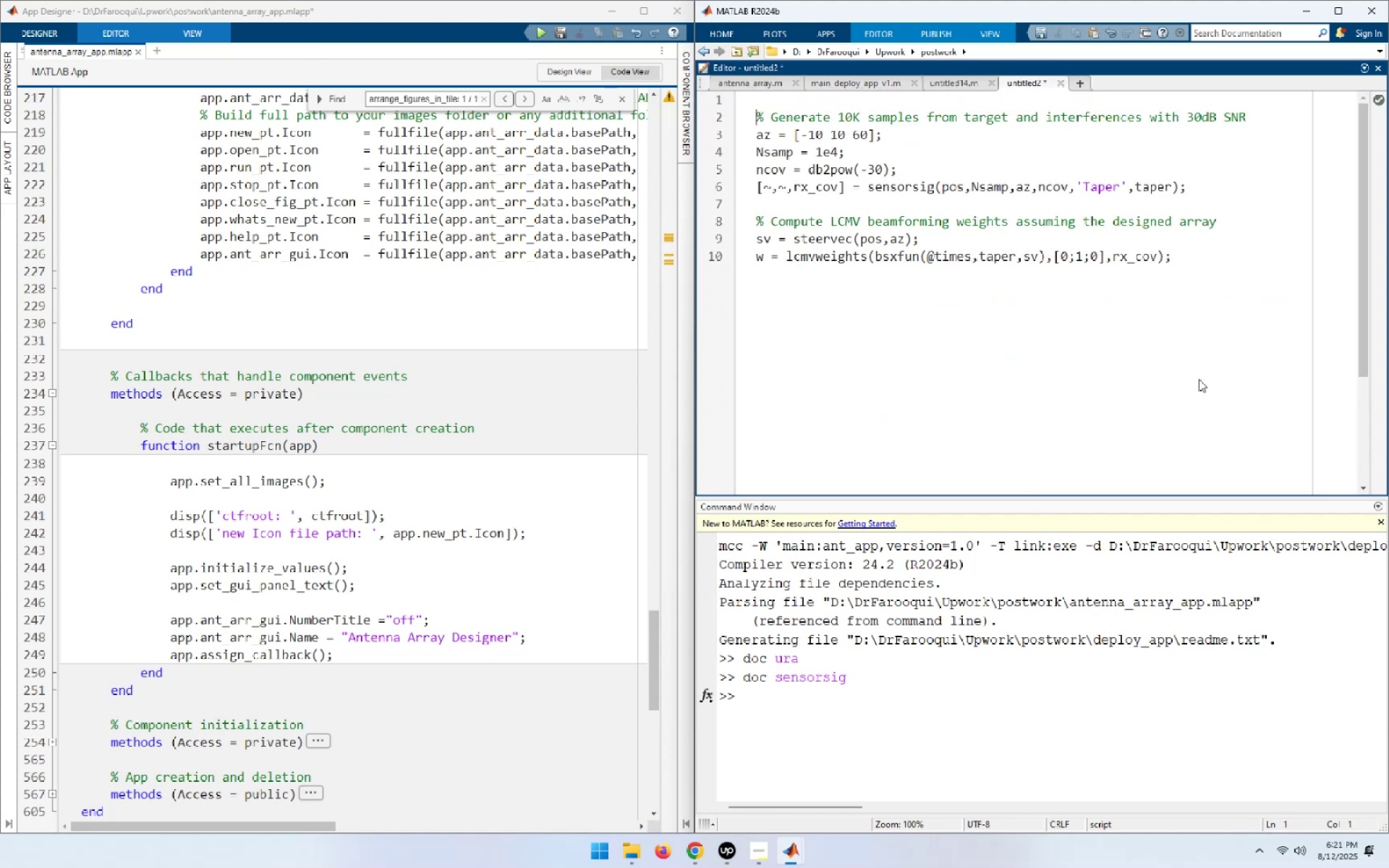 
key(ArrowUp)
 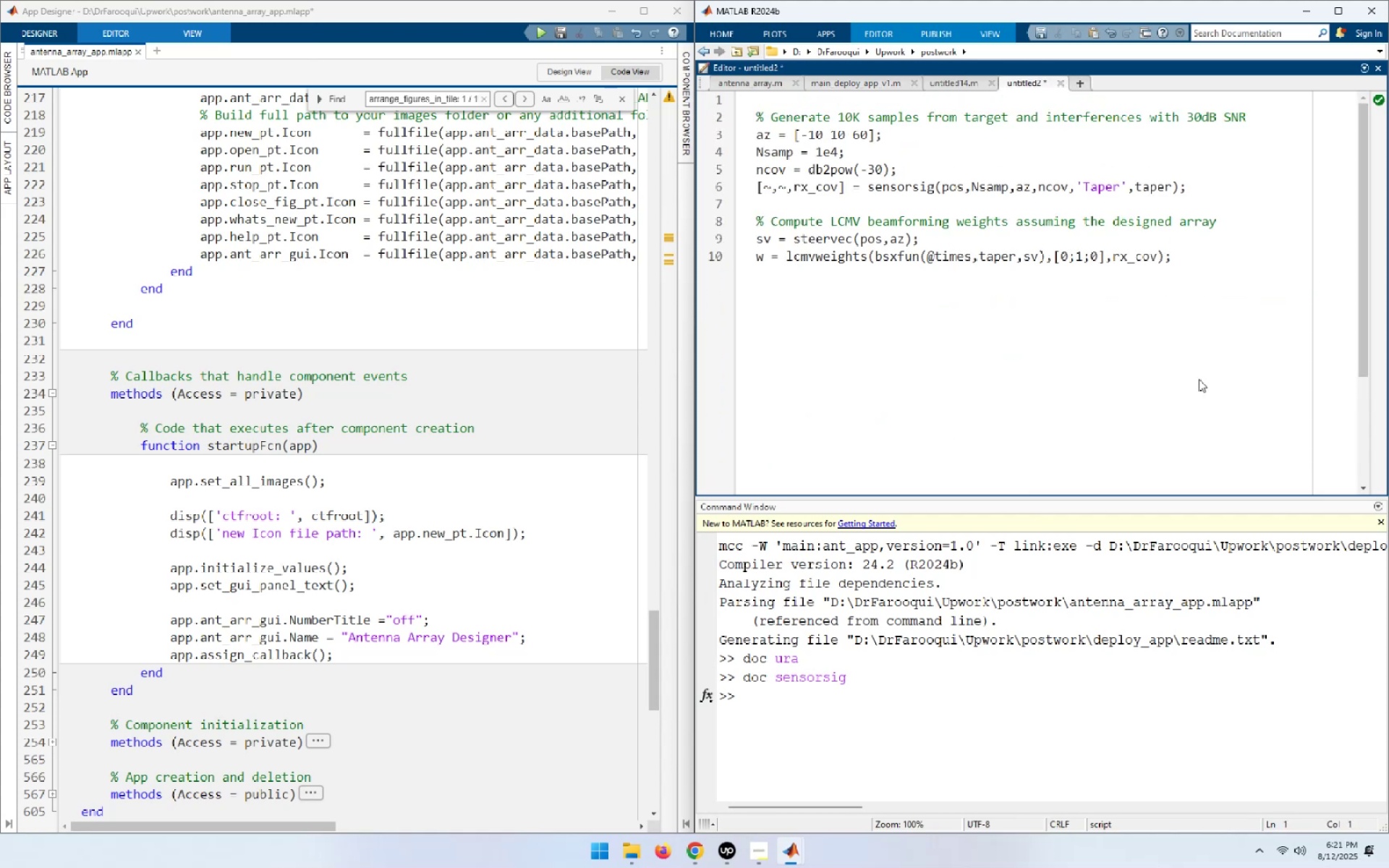 
type(close all;clear all;clc)
 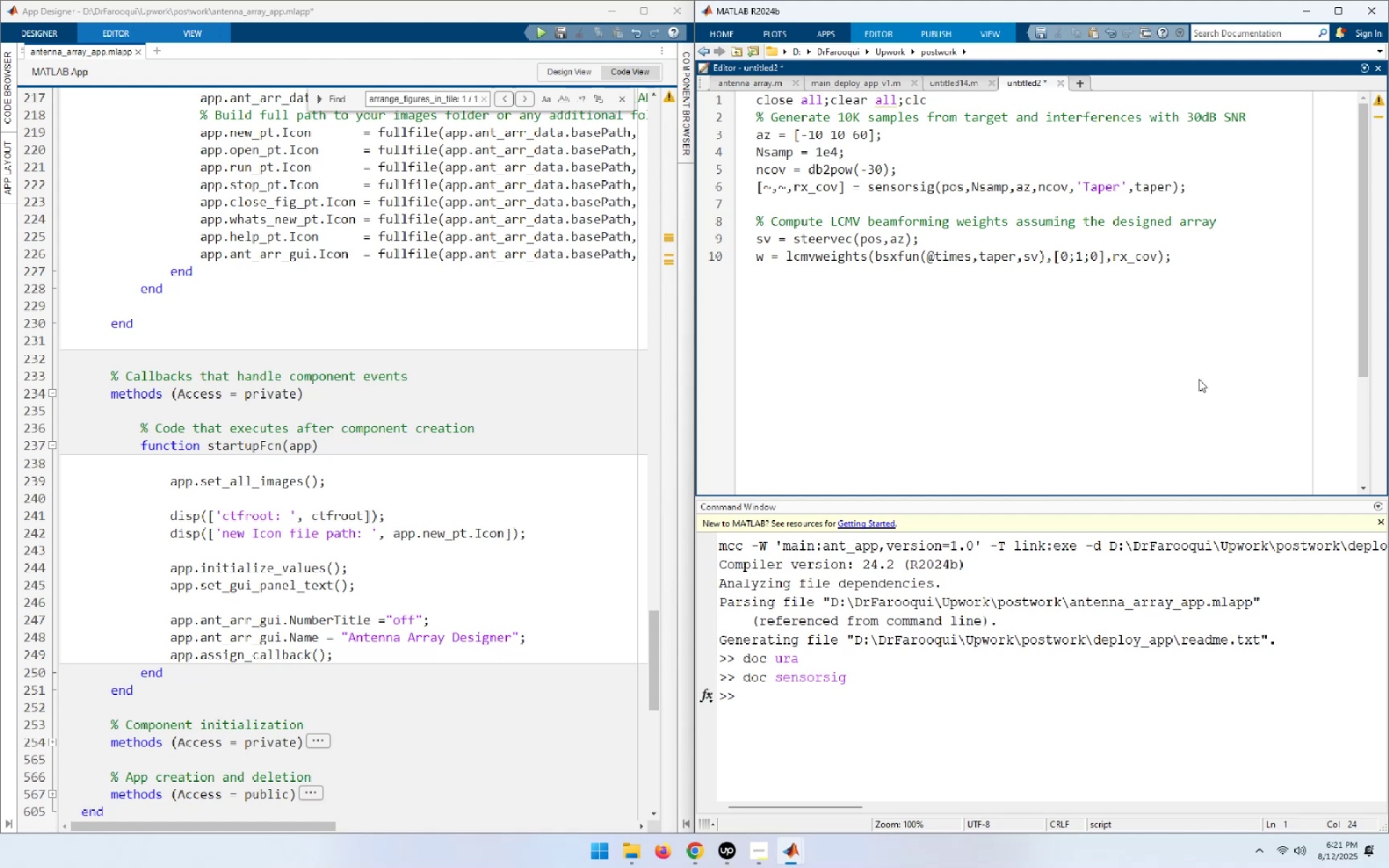 
key(Control+A)
 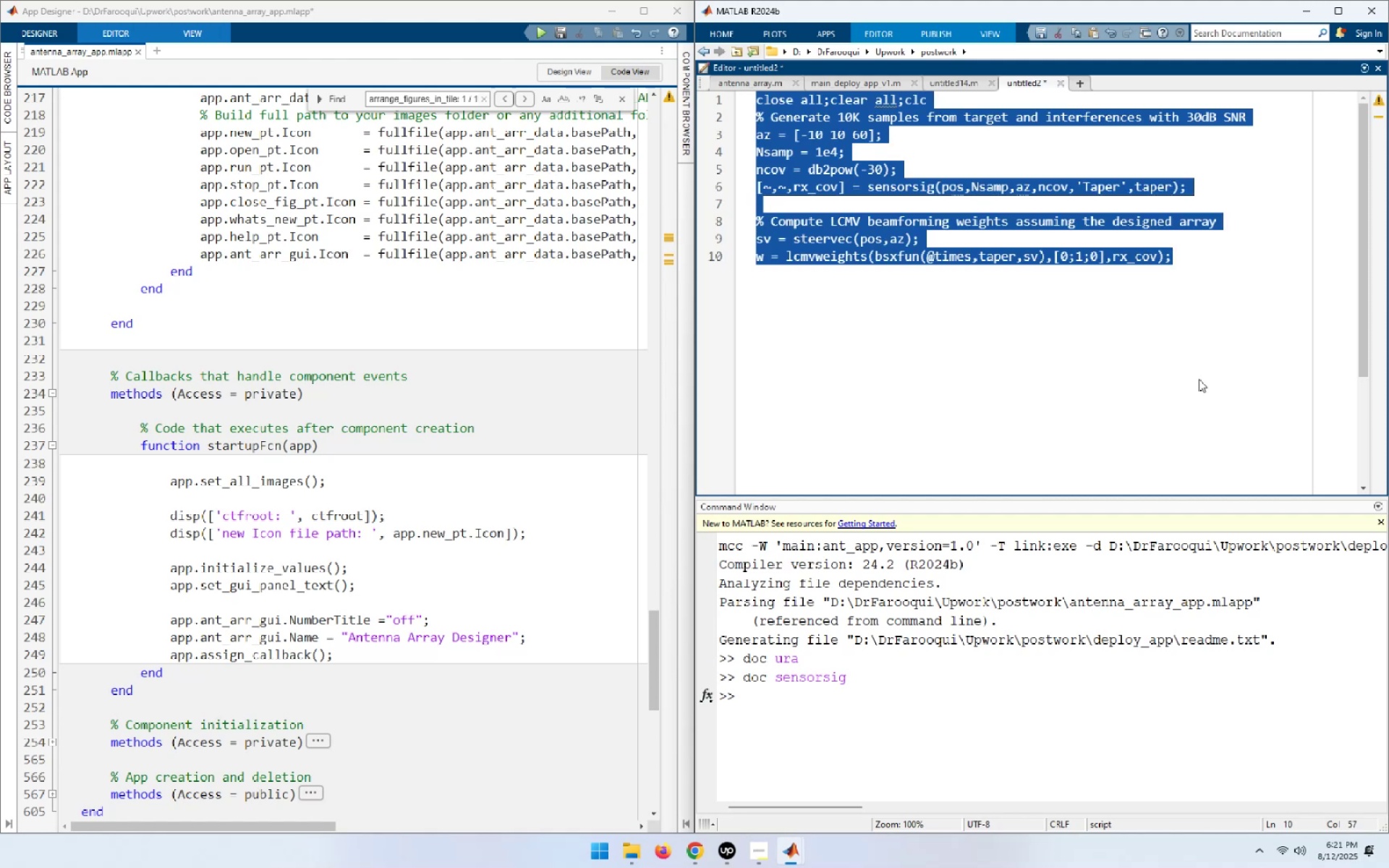 
key(F9)
 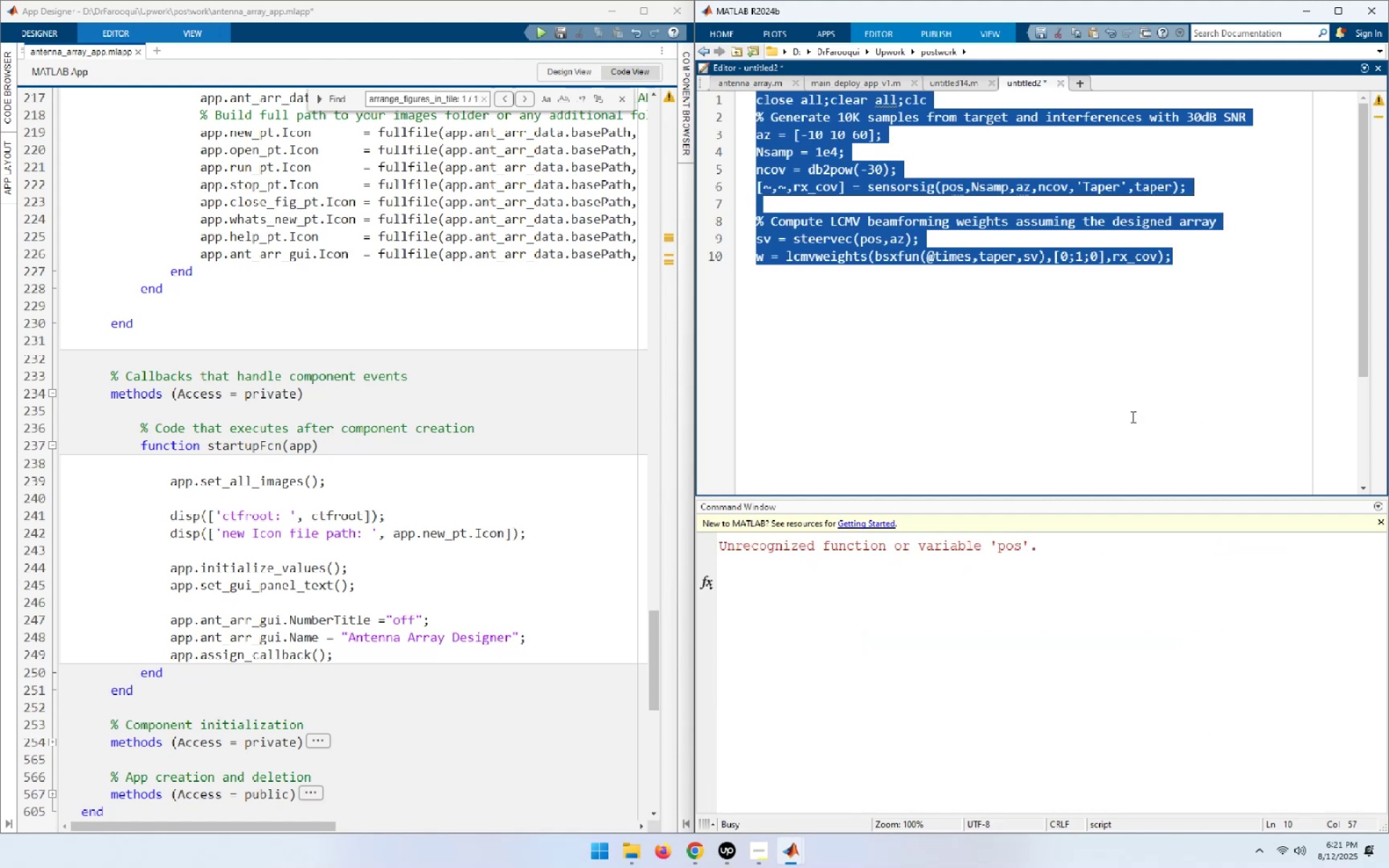 
wait(5.18)
 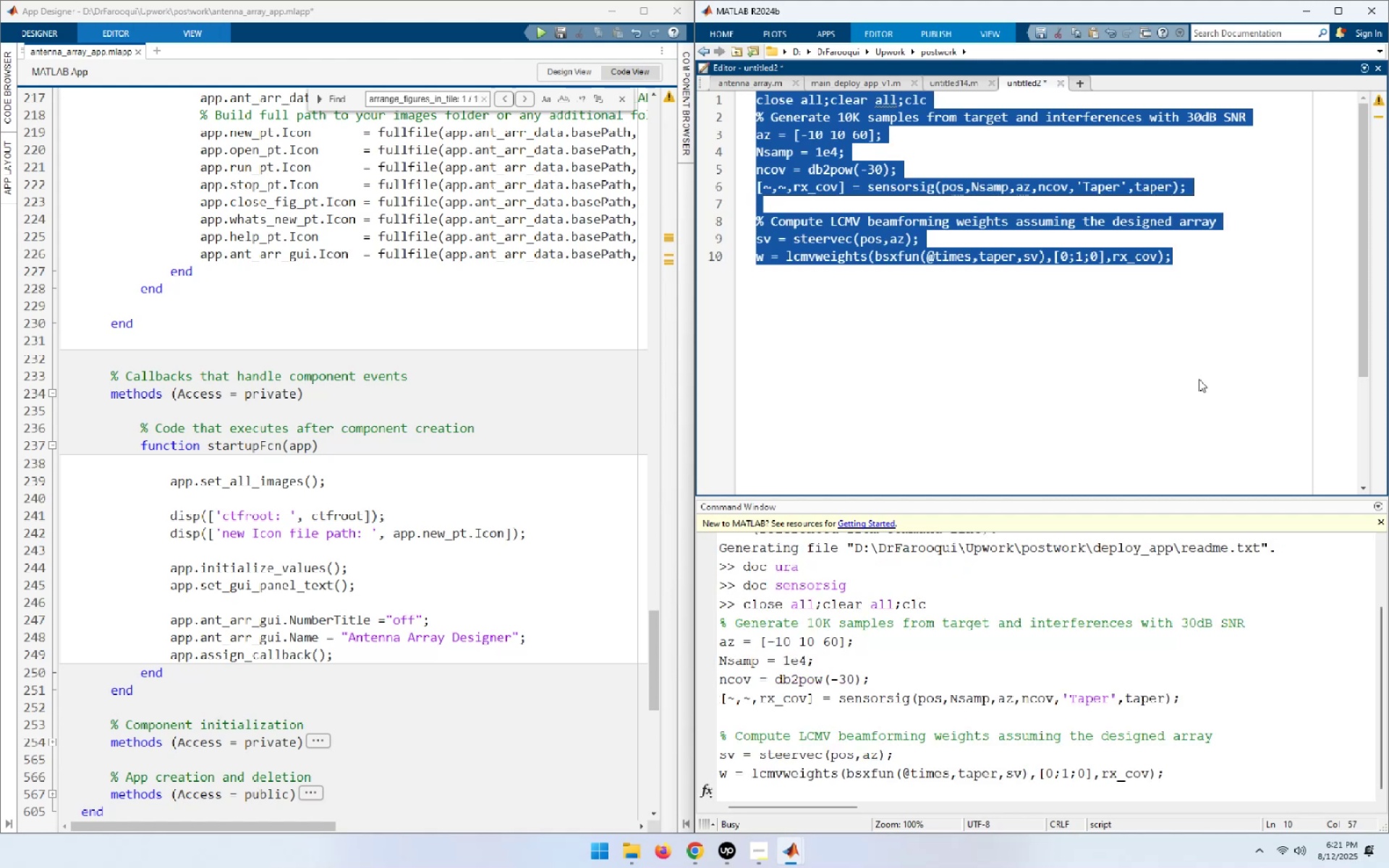 
left_click([1095, 391])
 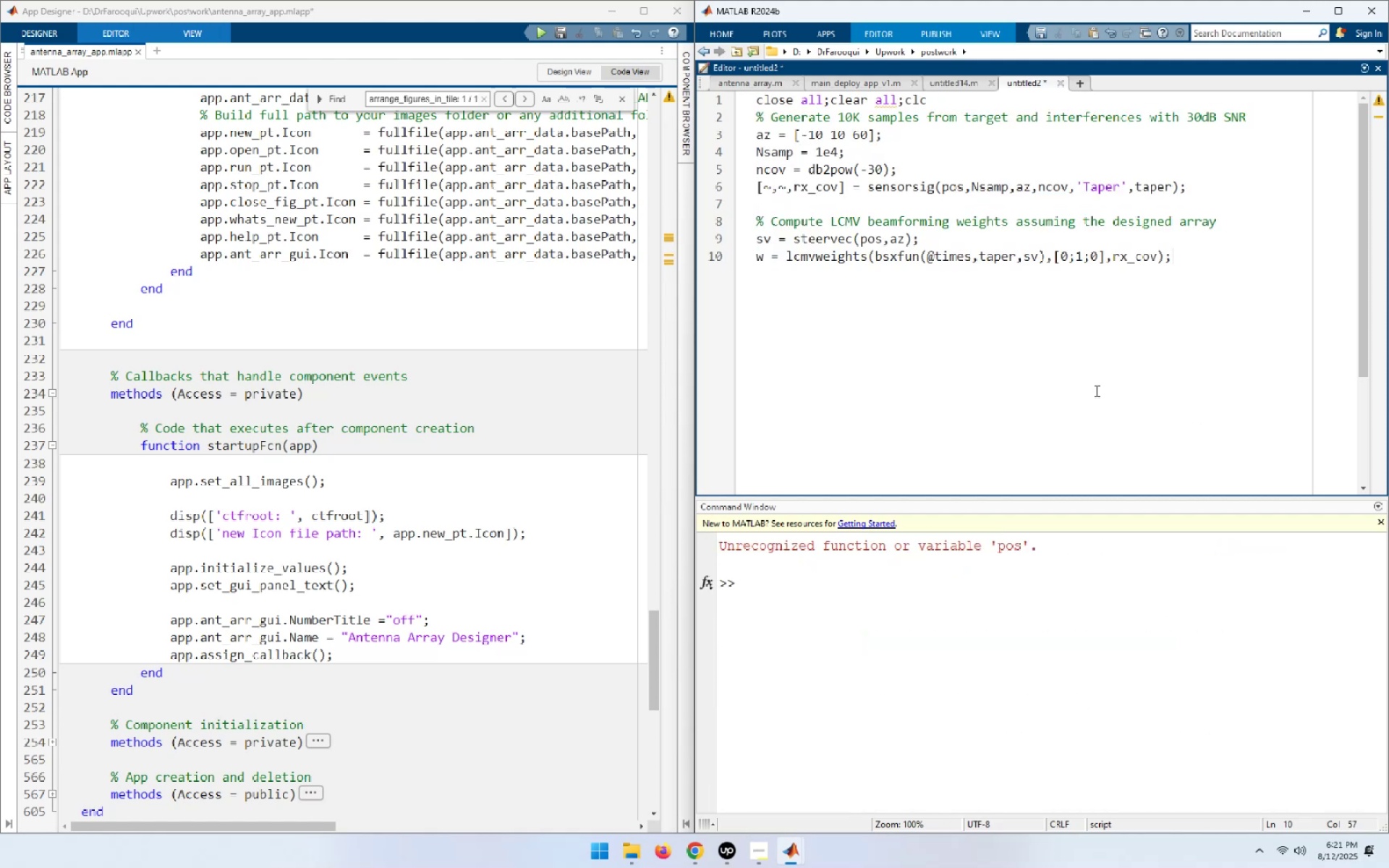 
key(Alt+AltLeft)
 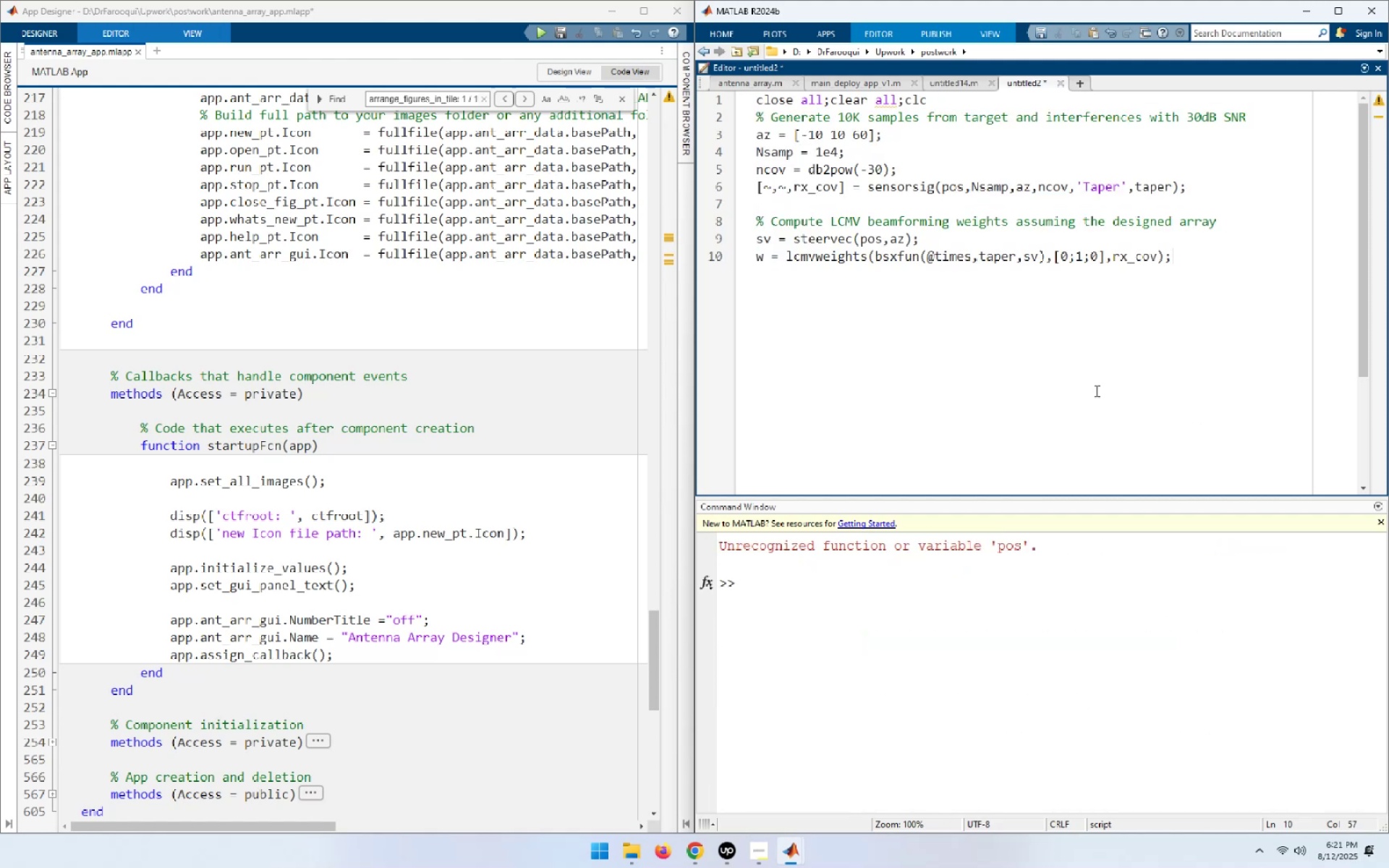 
key(Alt+Tab)
 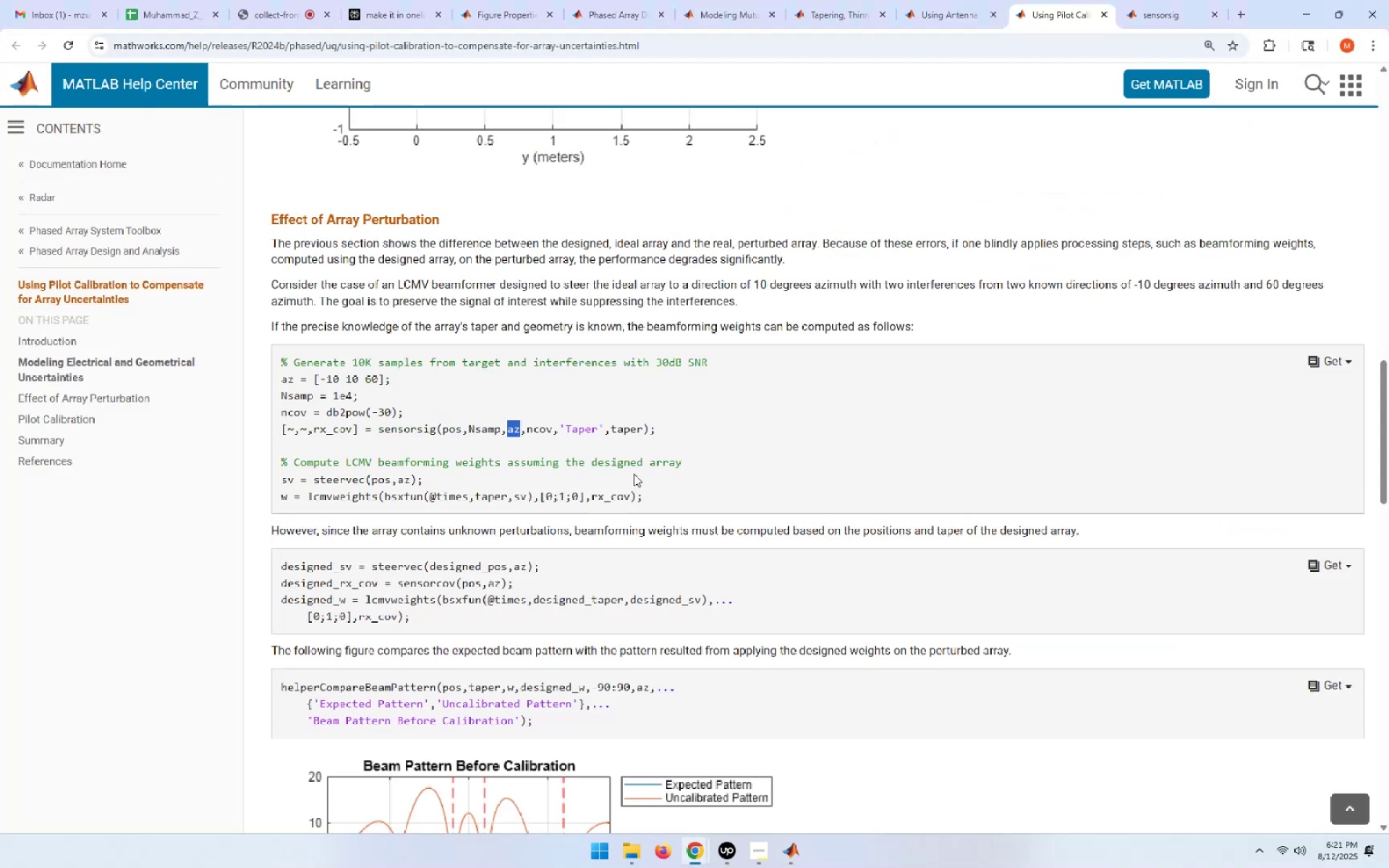 
scroll: coordinate [529, 221], scroll_direction: up, amount: 8.0
 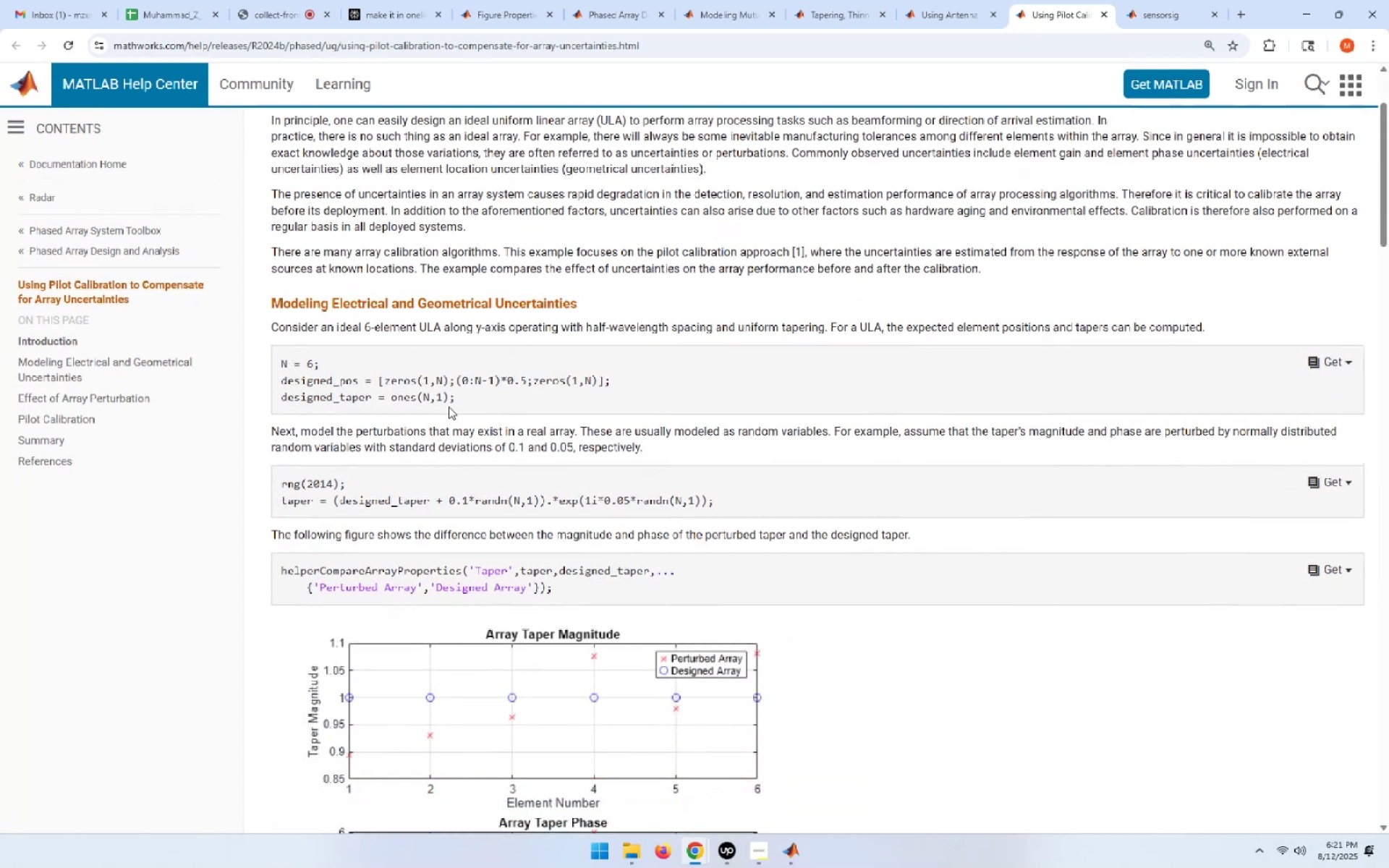 
left_click_drag(start_coordinate=[457, 401], to_coordinate=[276, 367])
 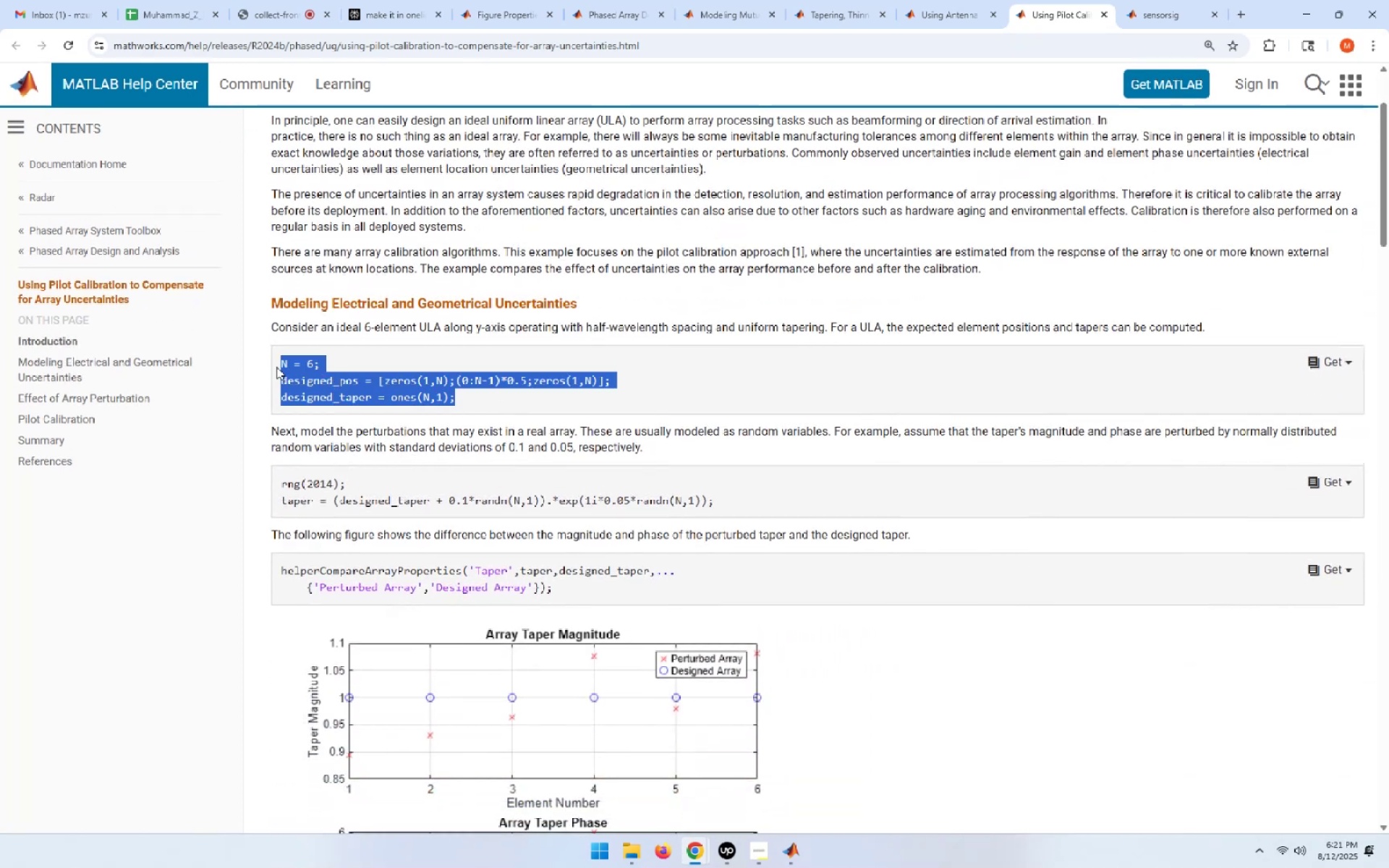 
key(Control+C)
 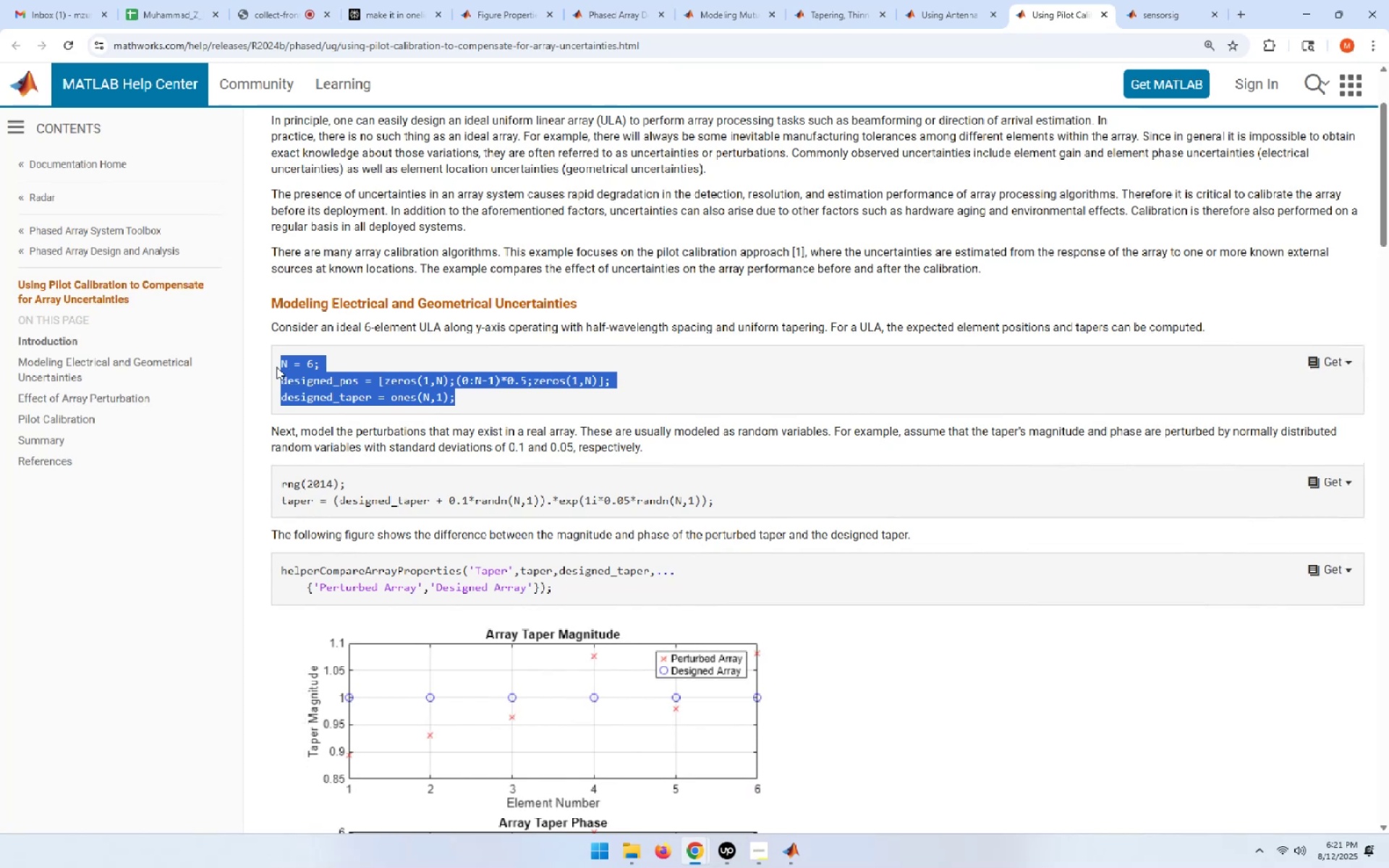 
key(Alt+AltLeft)
 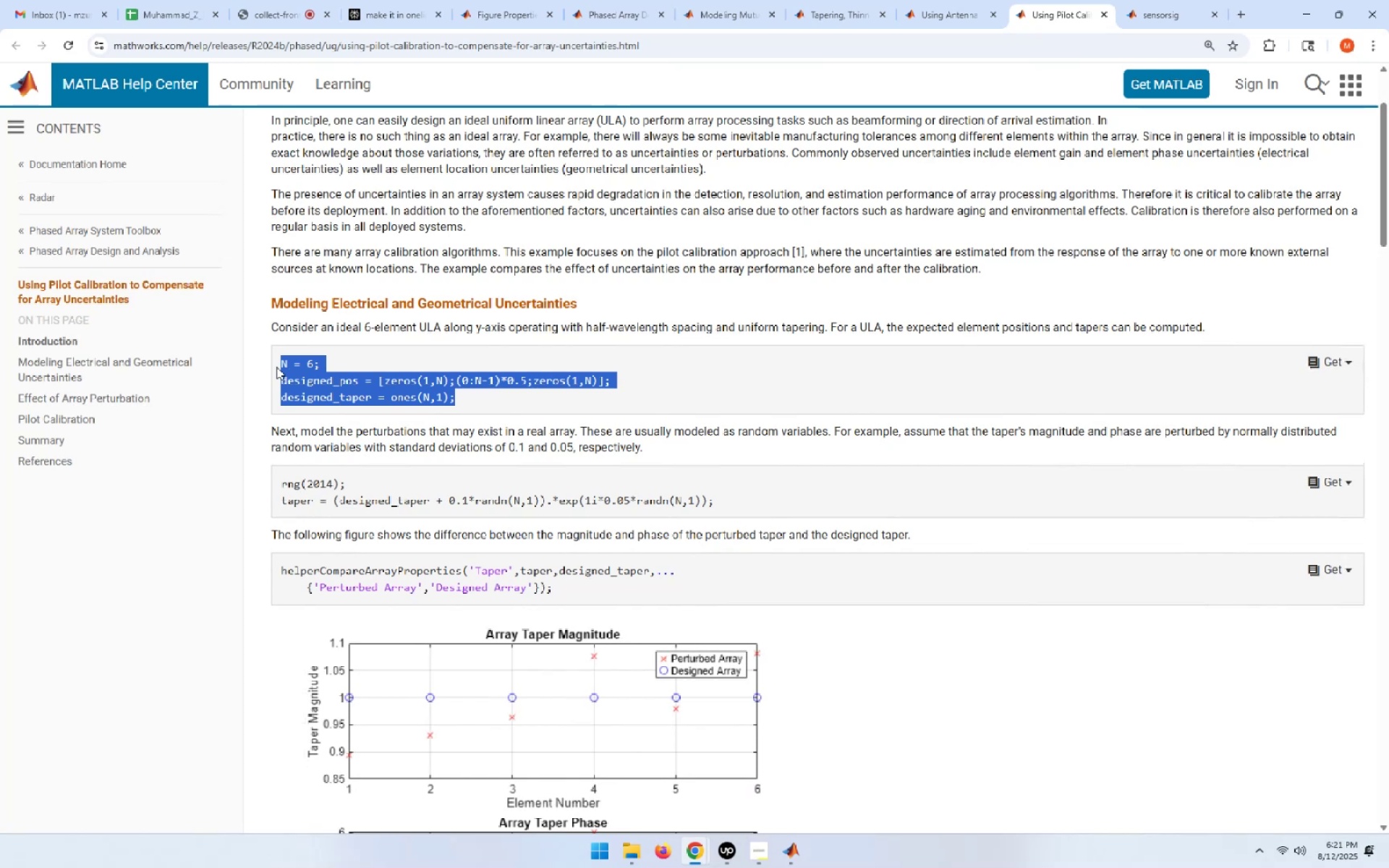 
key(Alt+Tab)
 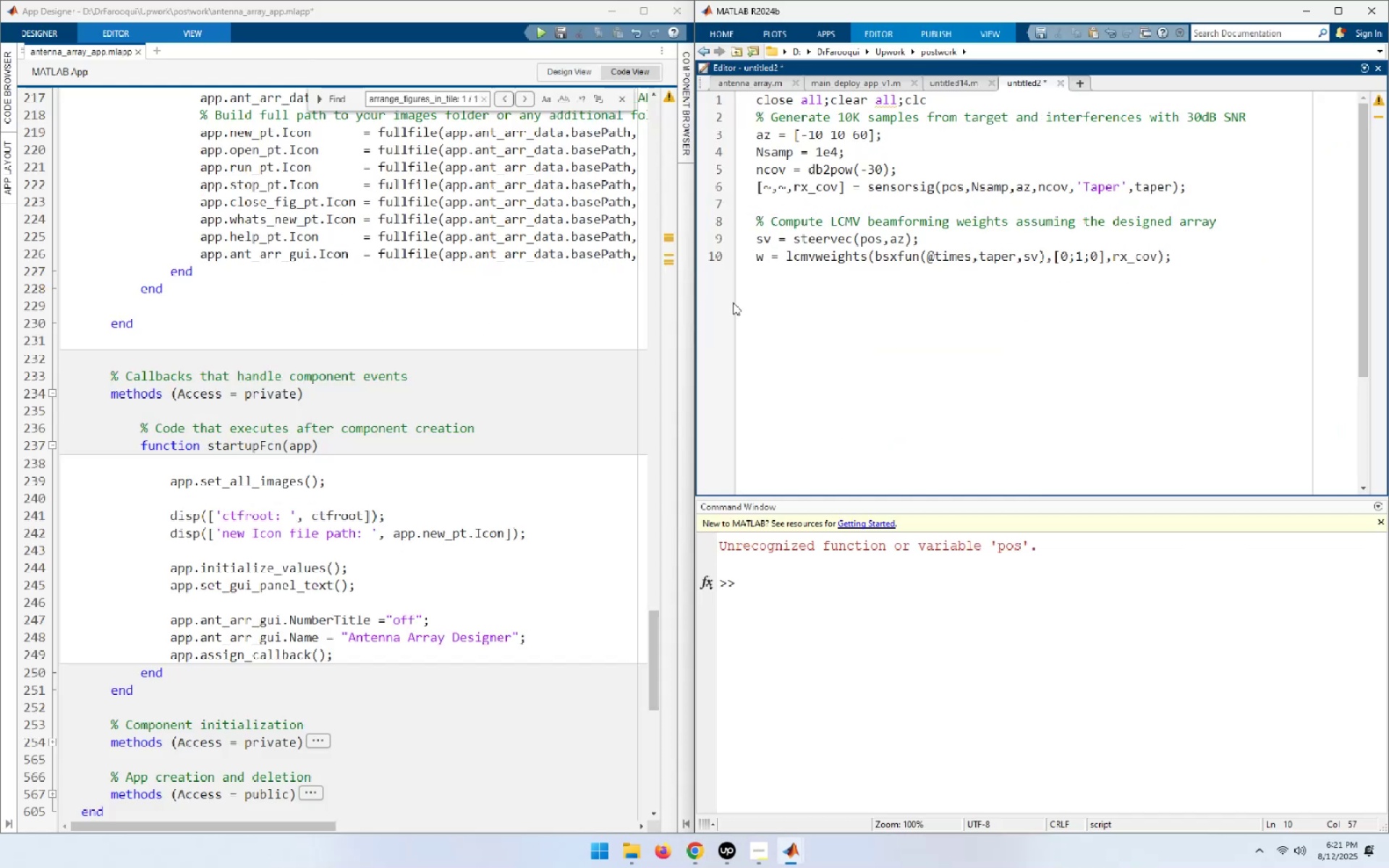 
left_click([812, 352])
 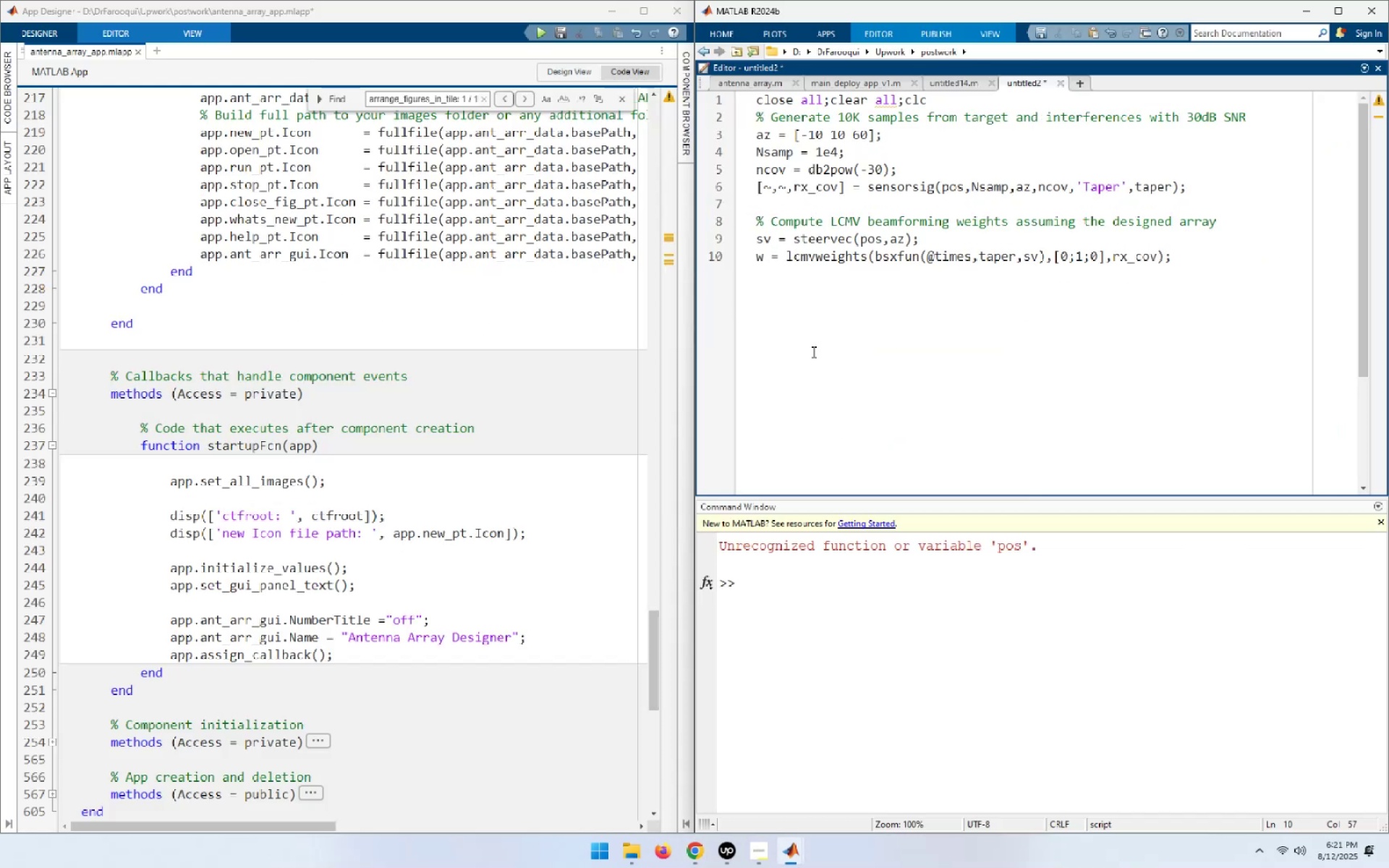 
key(Control+Home)
 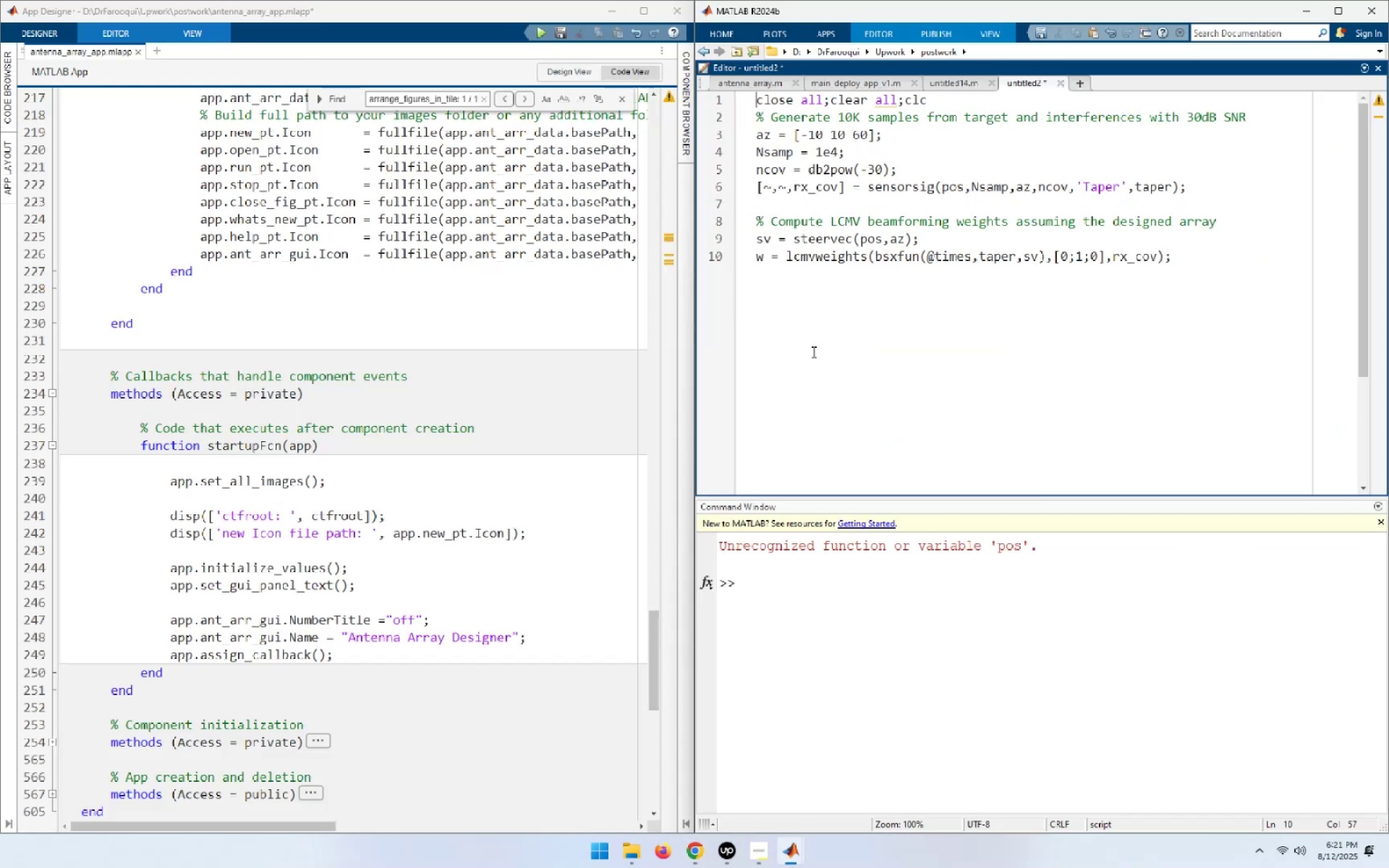 
key(End)
 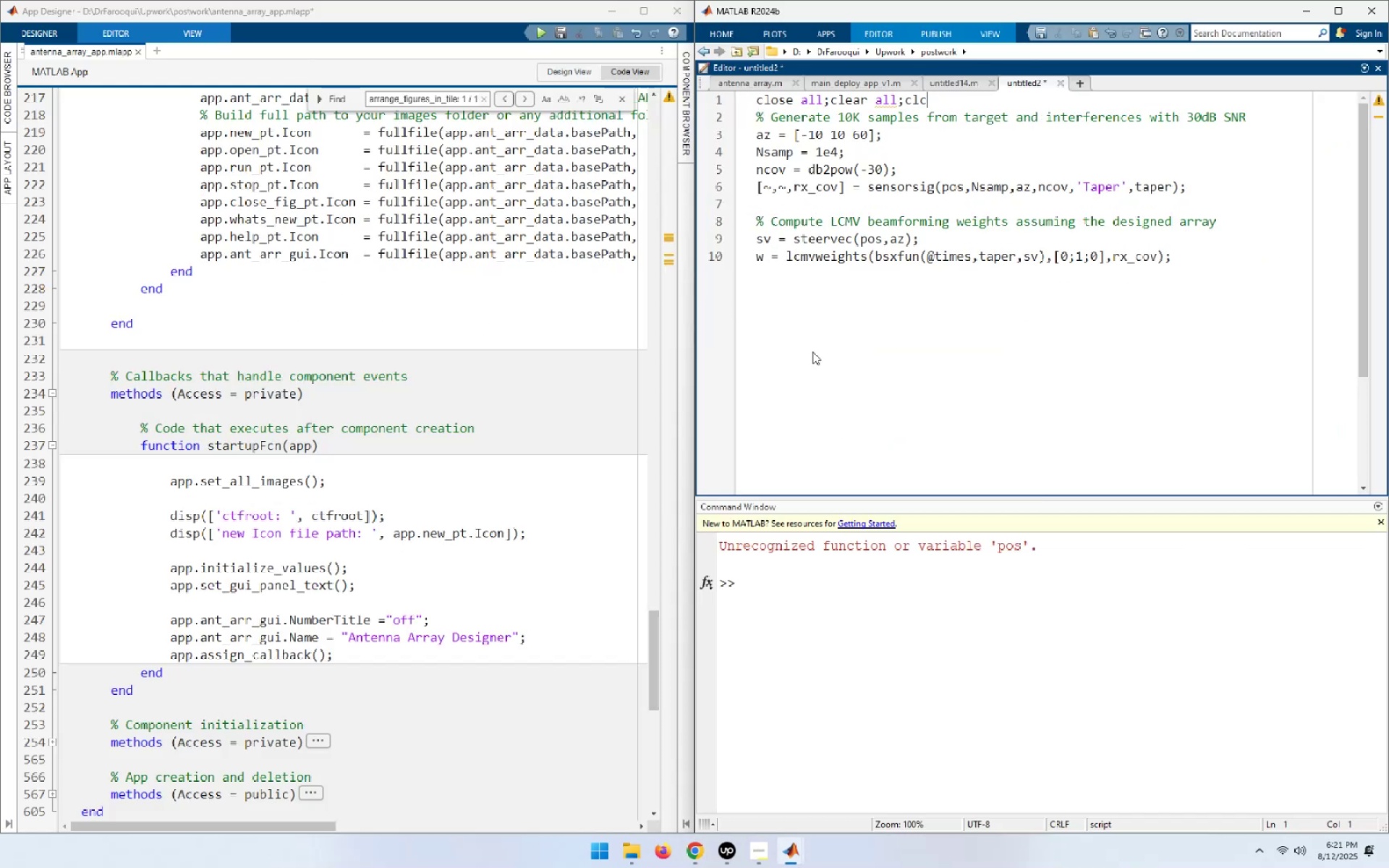 
key(NumpadEnter)
 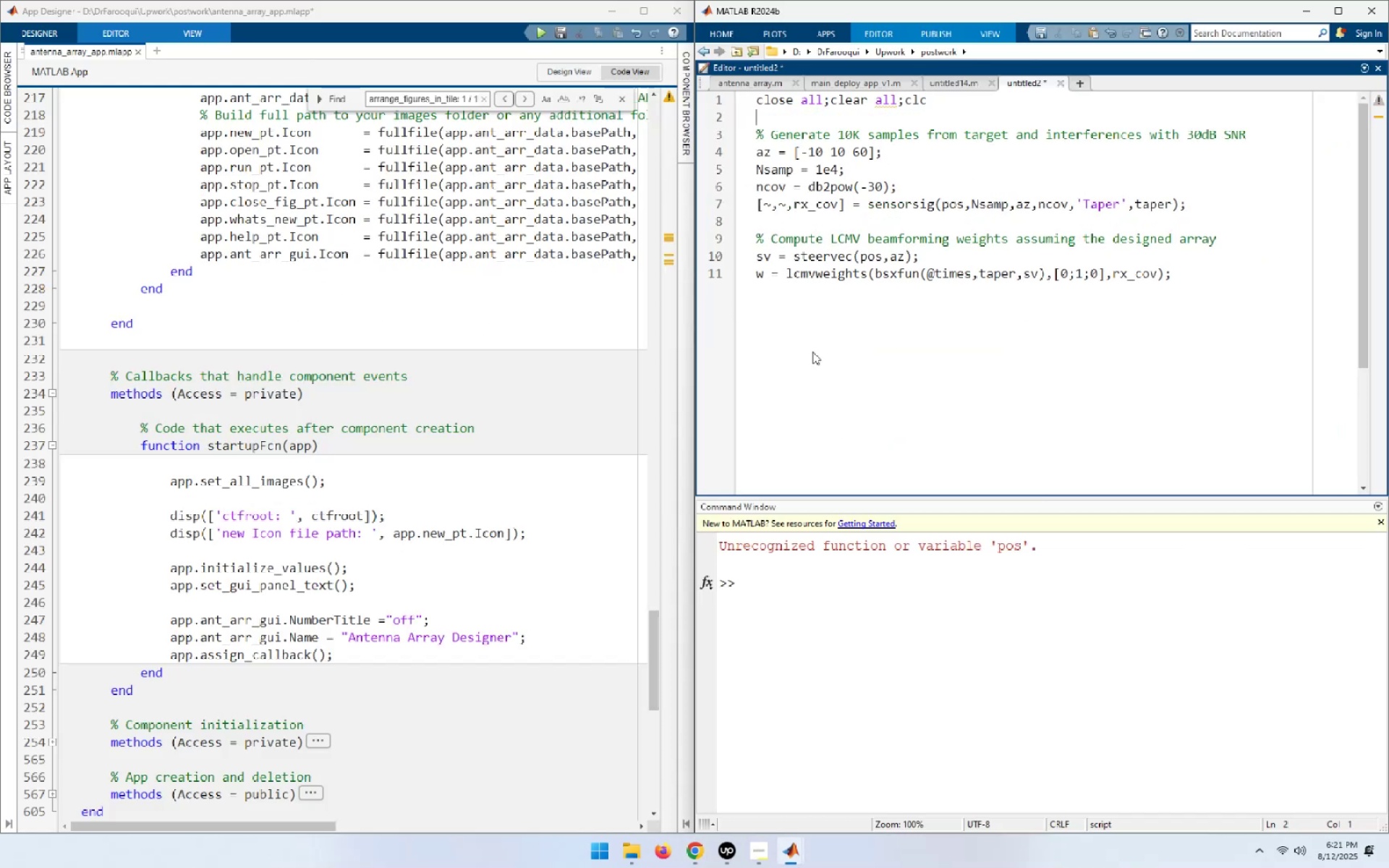 
key(NumpadEnter)
 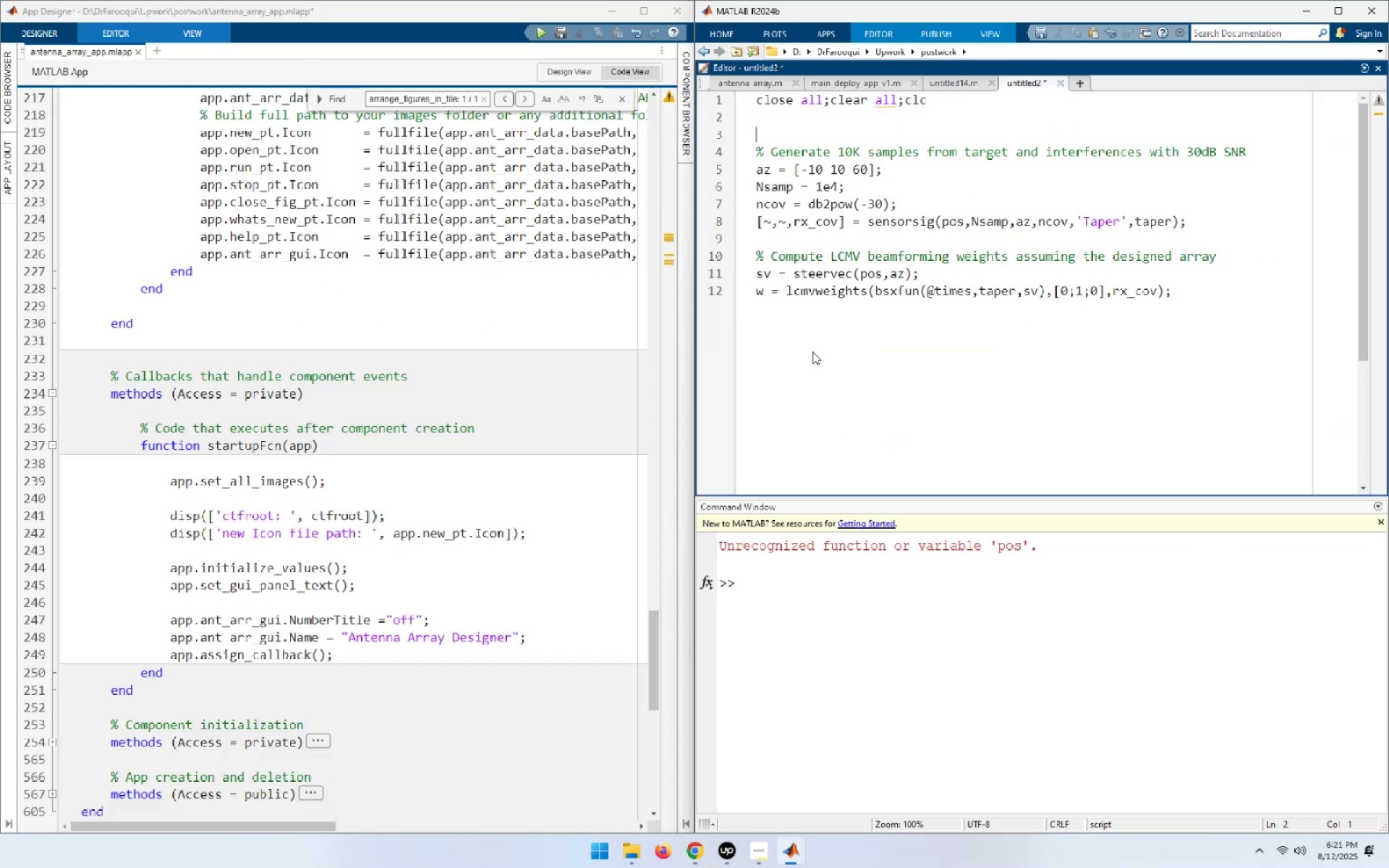 
key(Control+ControlLeft)
 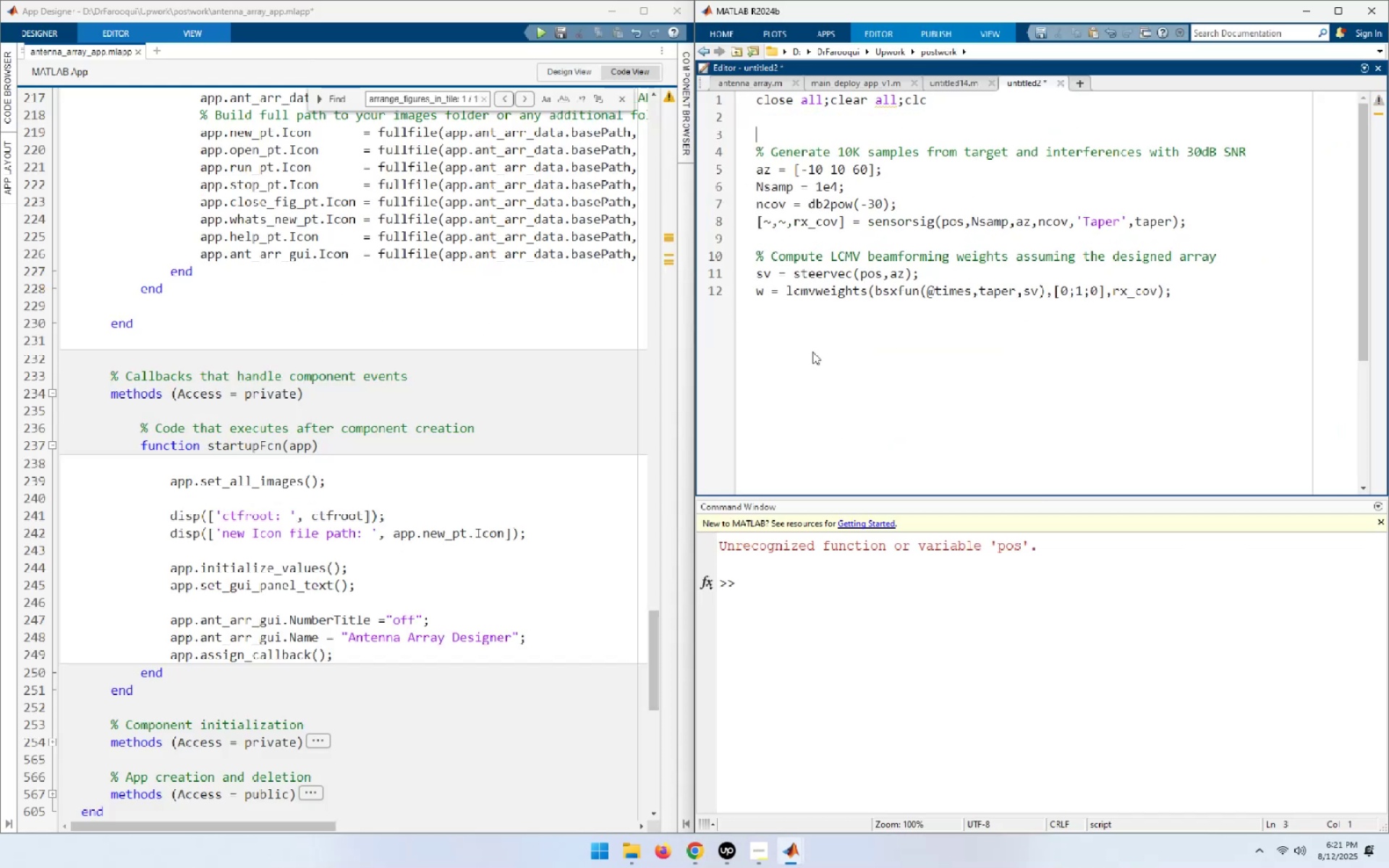 
key(Control+V)
 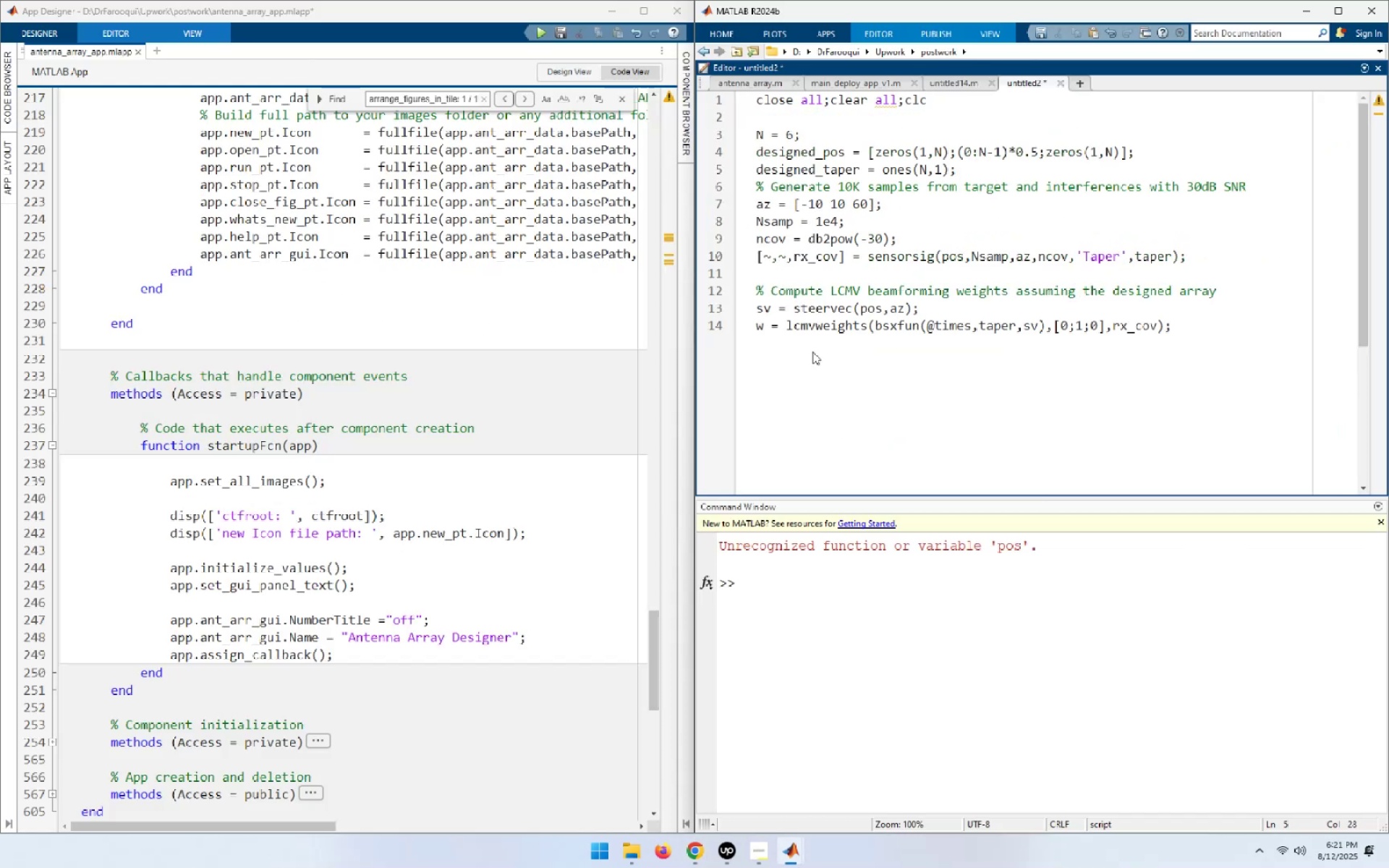 
key(NumpadEnter)
 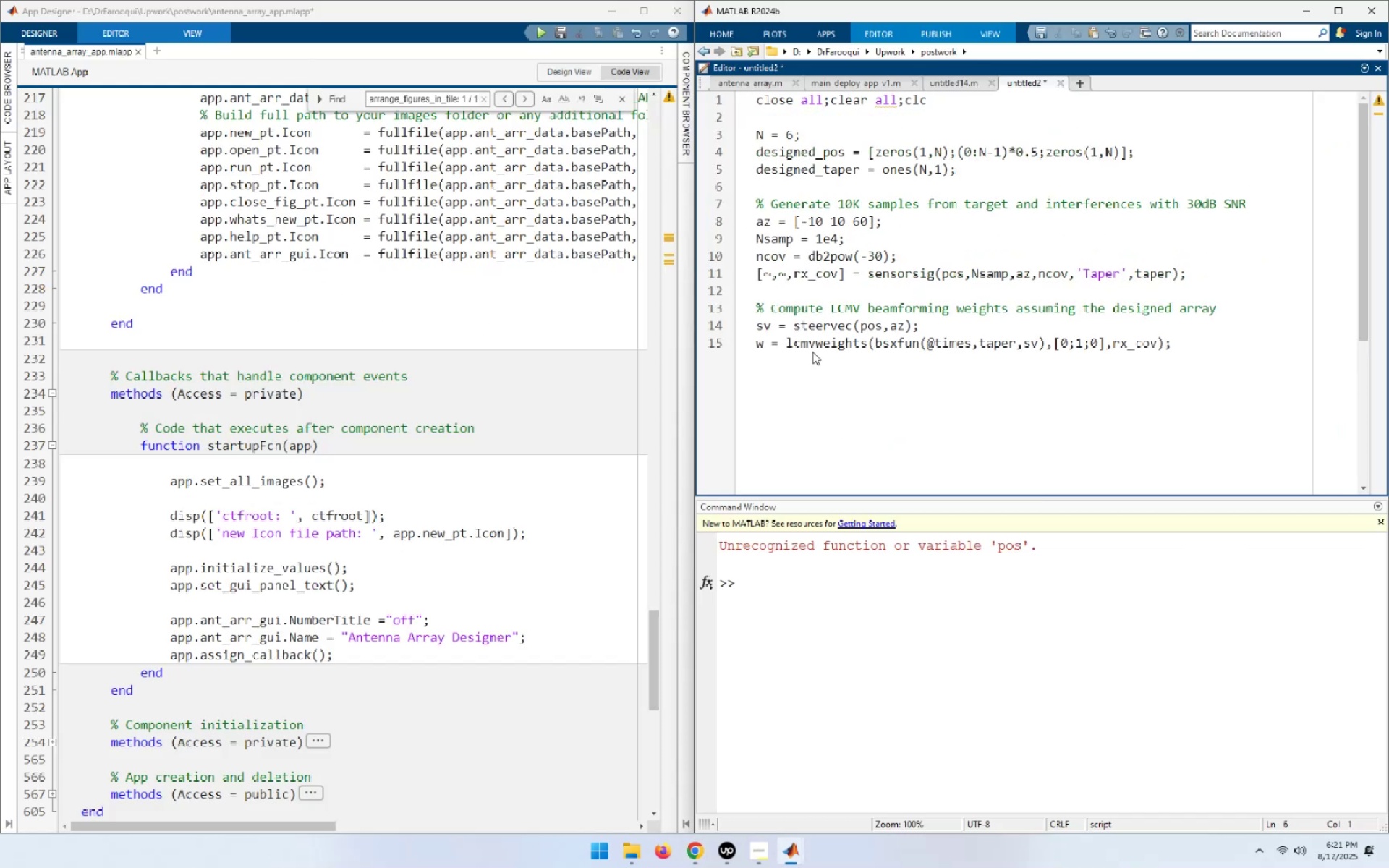 
key(ArrowUp)
 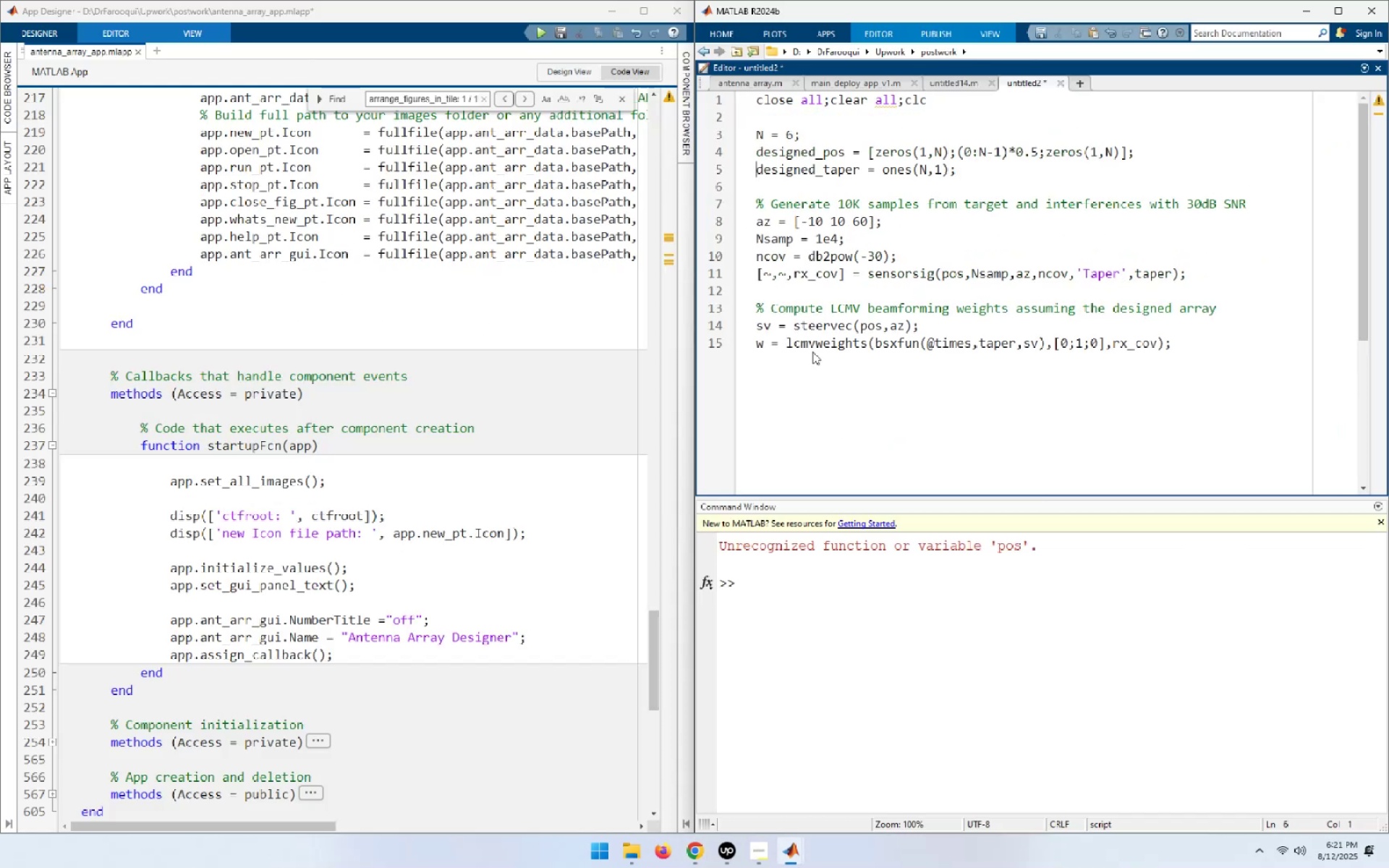 
key(ArrowUp)
 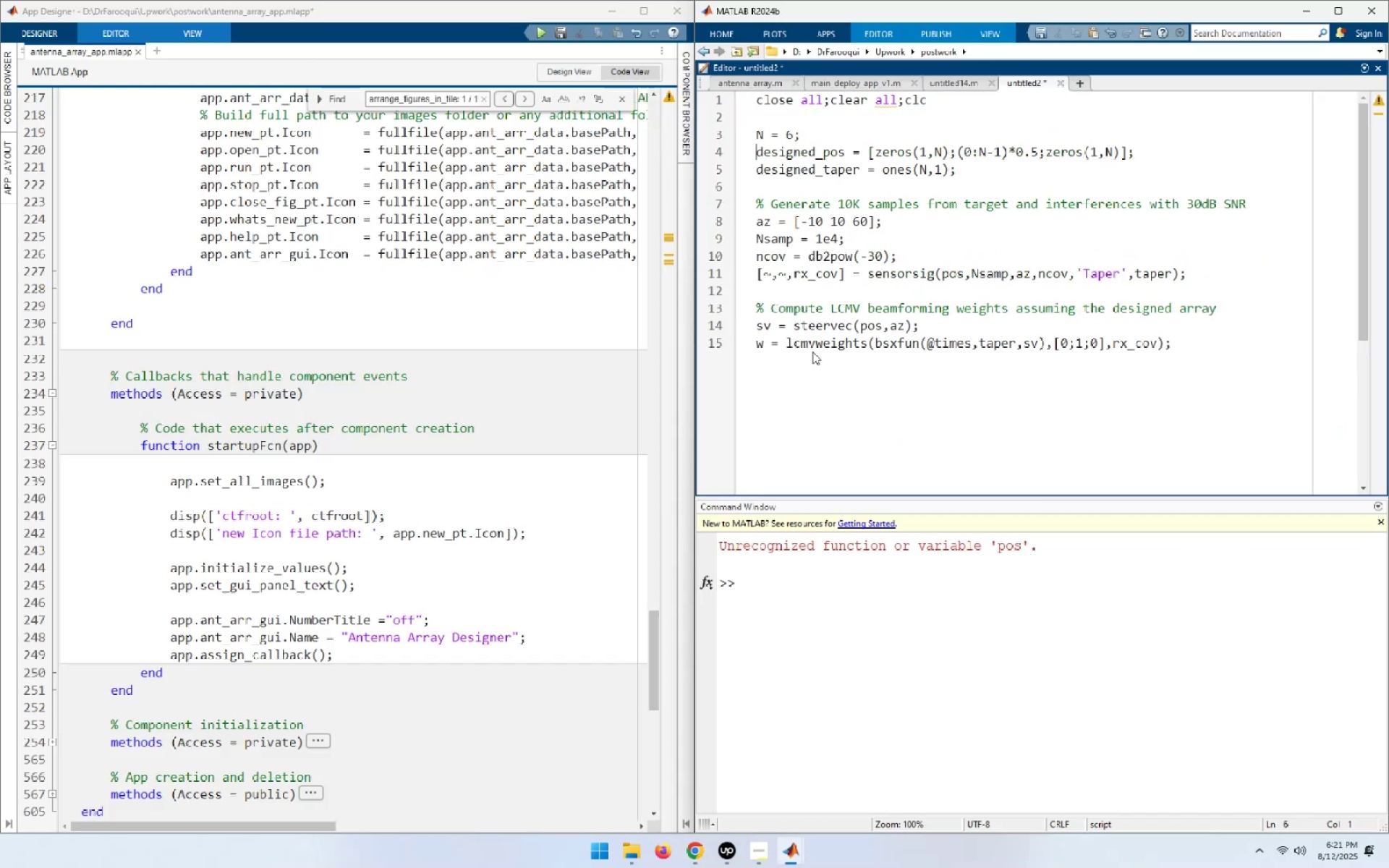 
key(ArrowUp)
 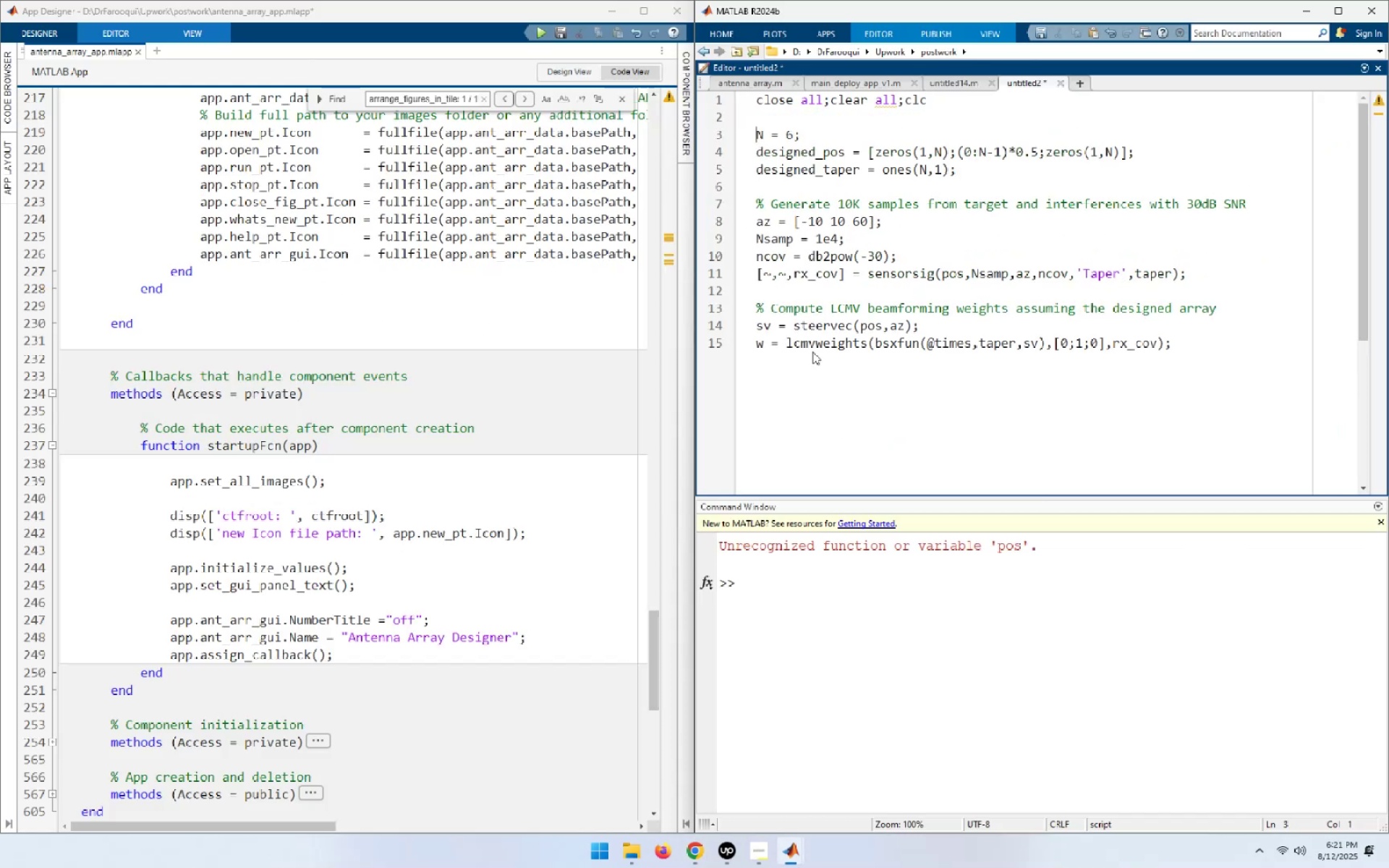 
key(Shift+End)
 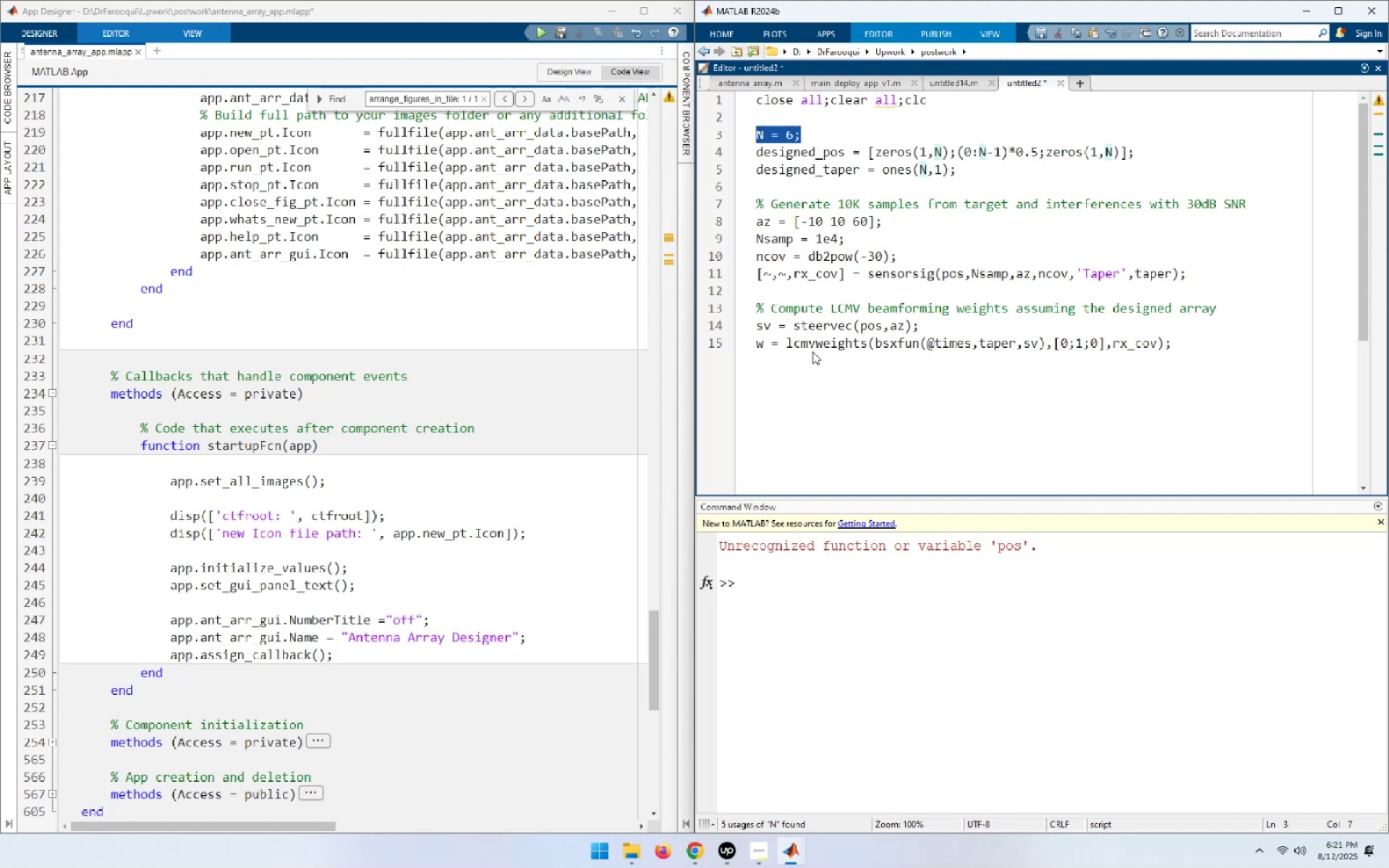 
key(Shift+ArrowDown)
 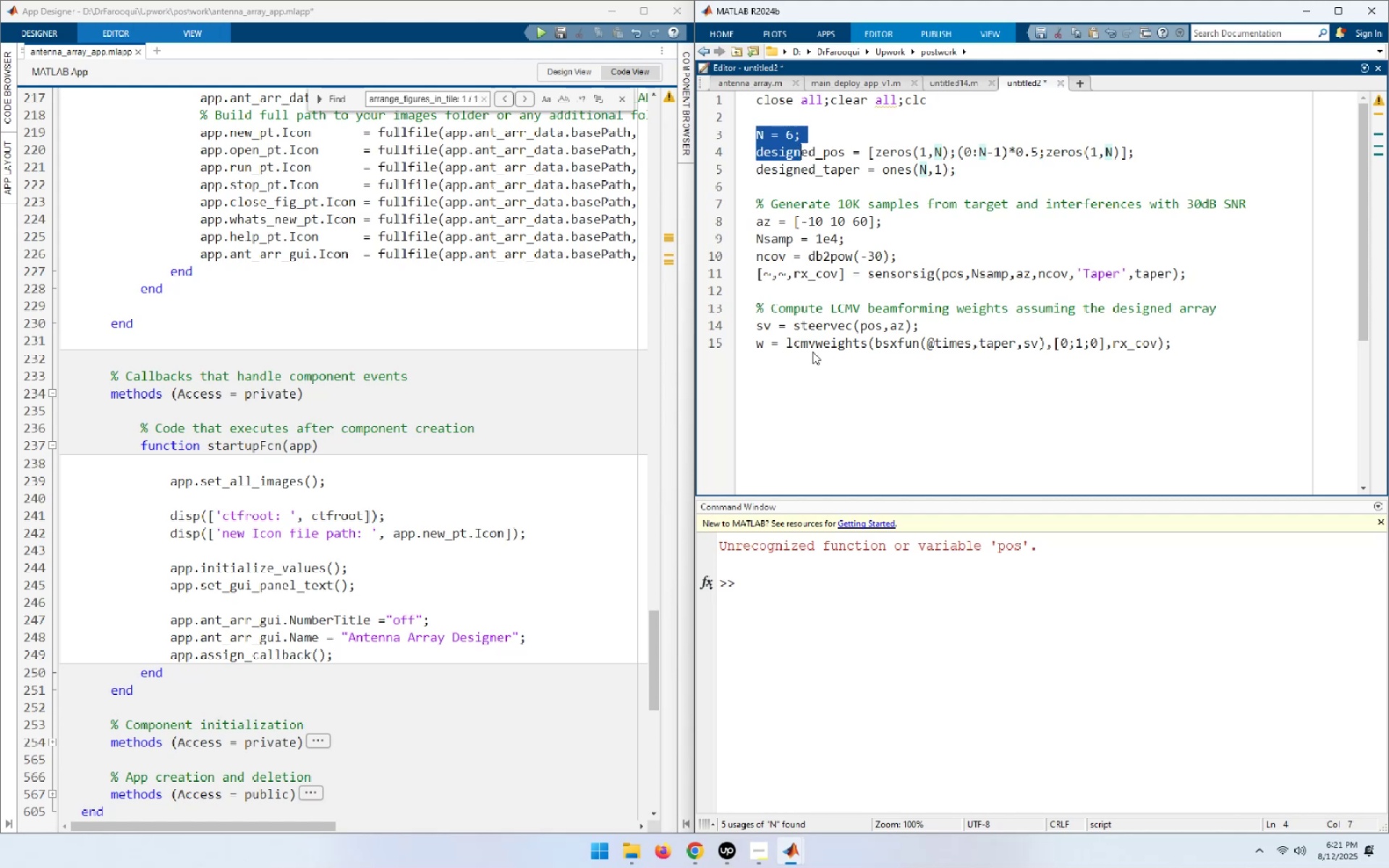 
key(Shift+End)
 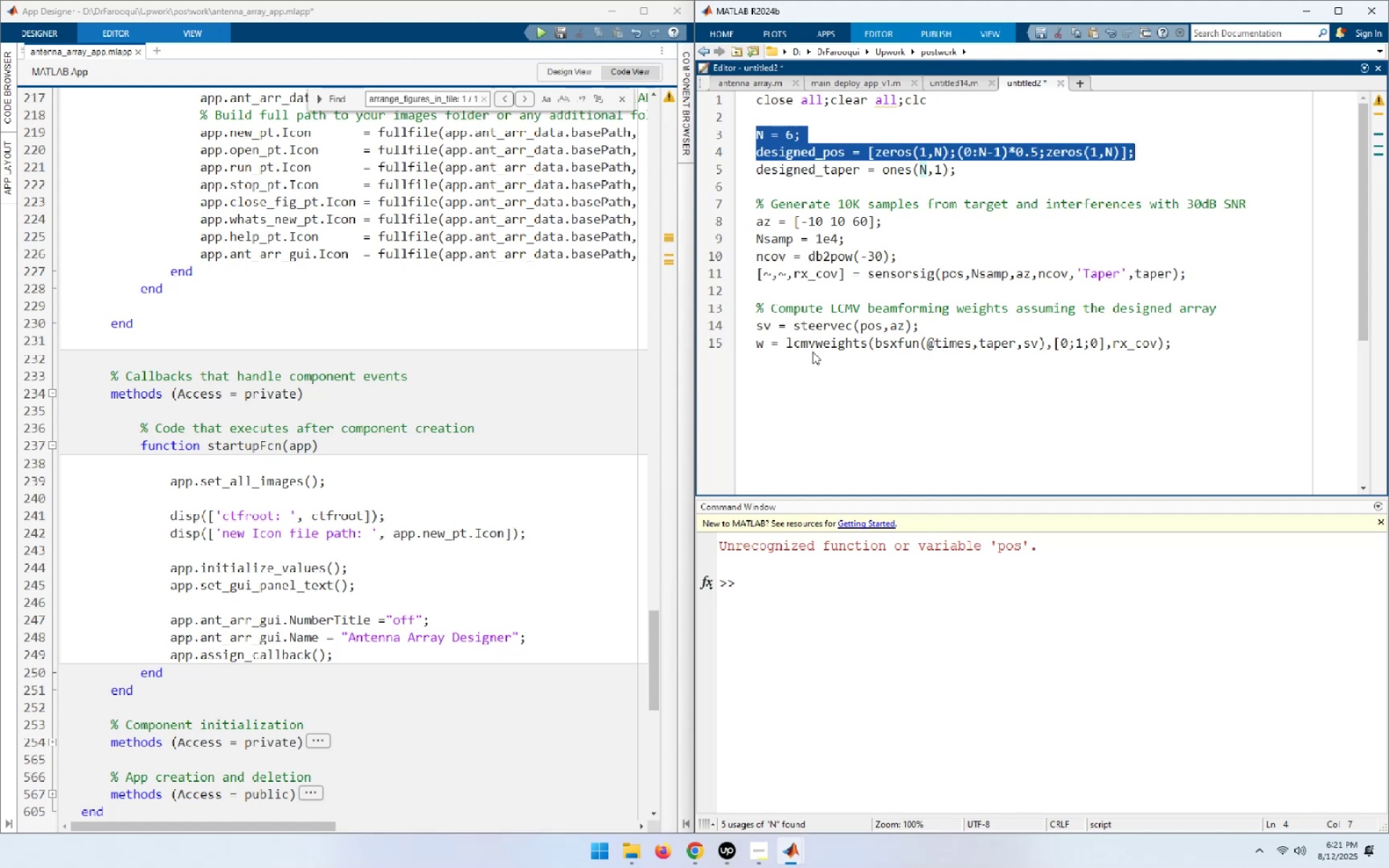 
key(Shift+ArrowLeft)
 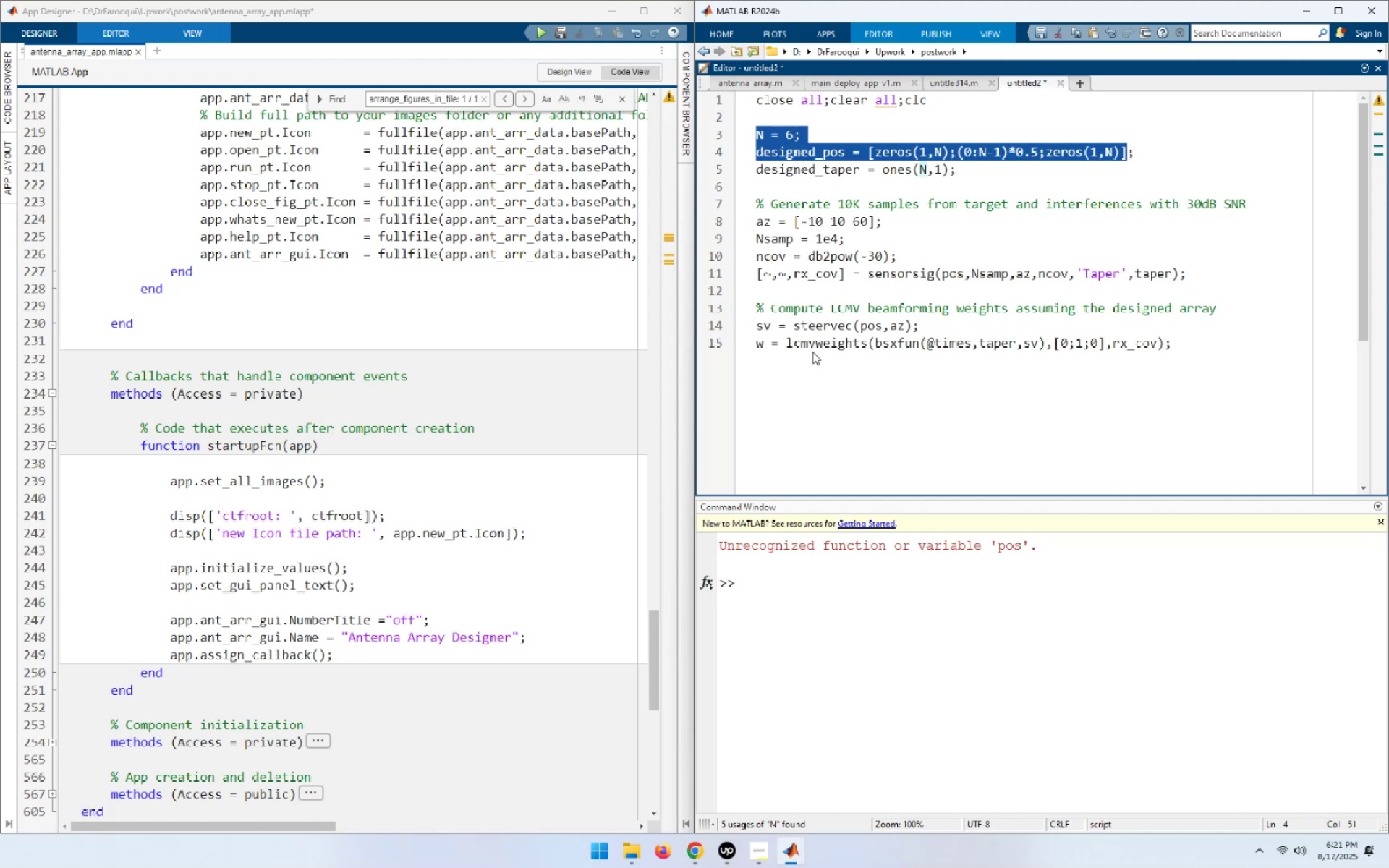 
key(F9)
 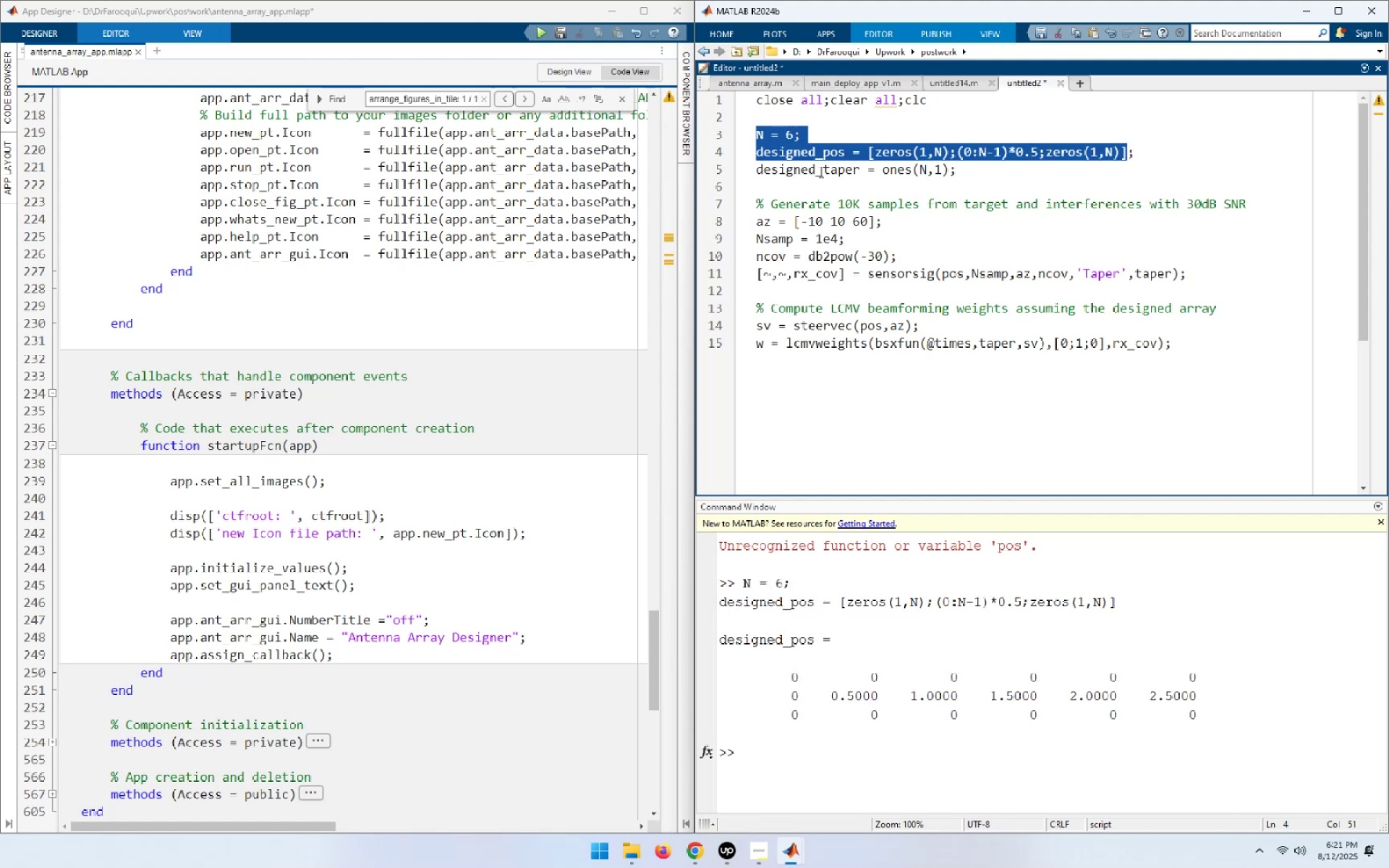 
left_click_drag(start_coordinate=[782, 185], to_coordinate=[738, 138])
 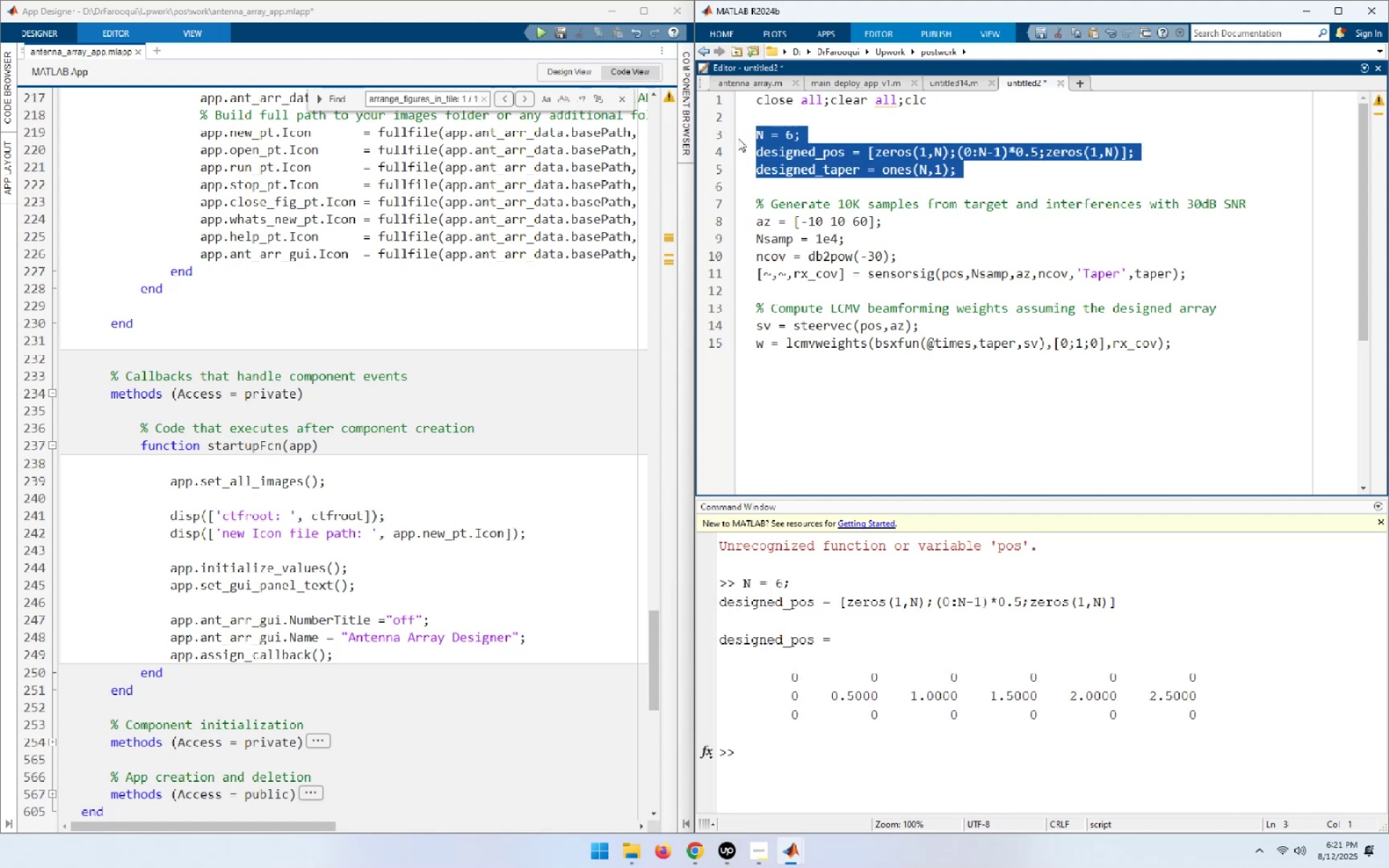 
key(F9)
 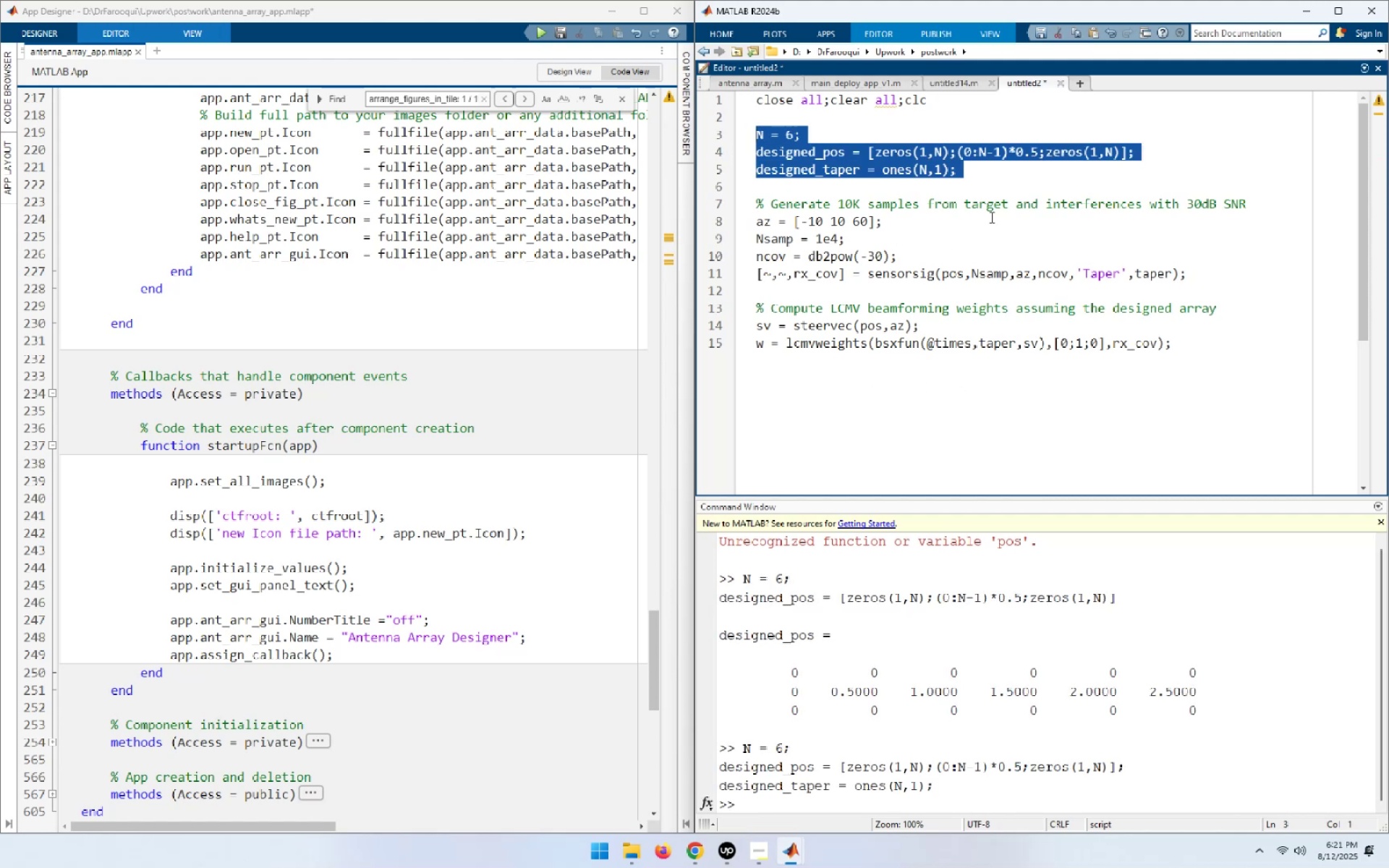 
left_click([999, 183])
 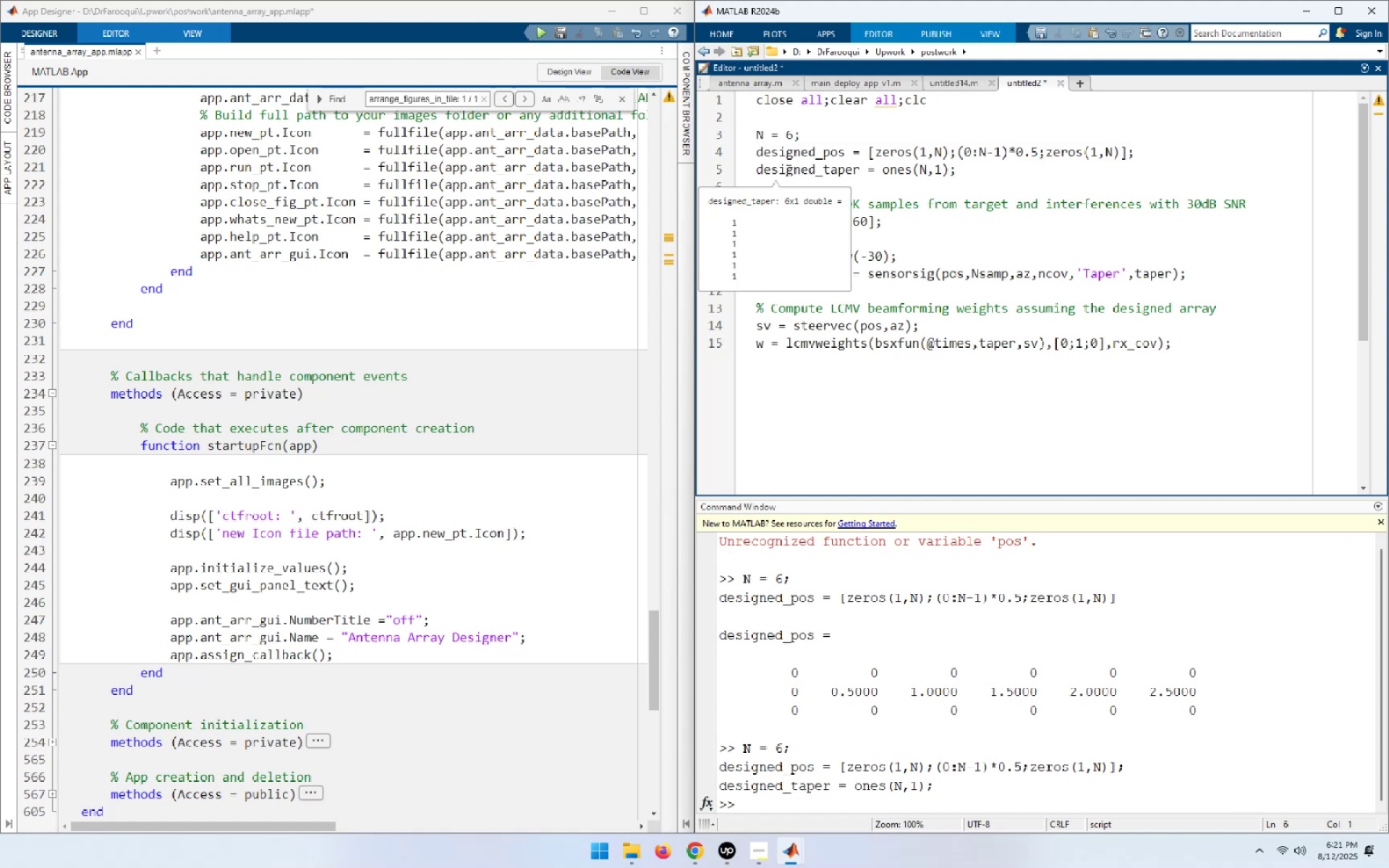 
double_click([787, 170])
 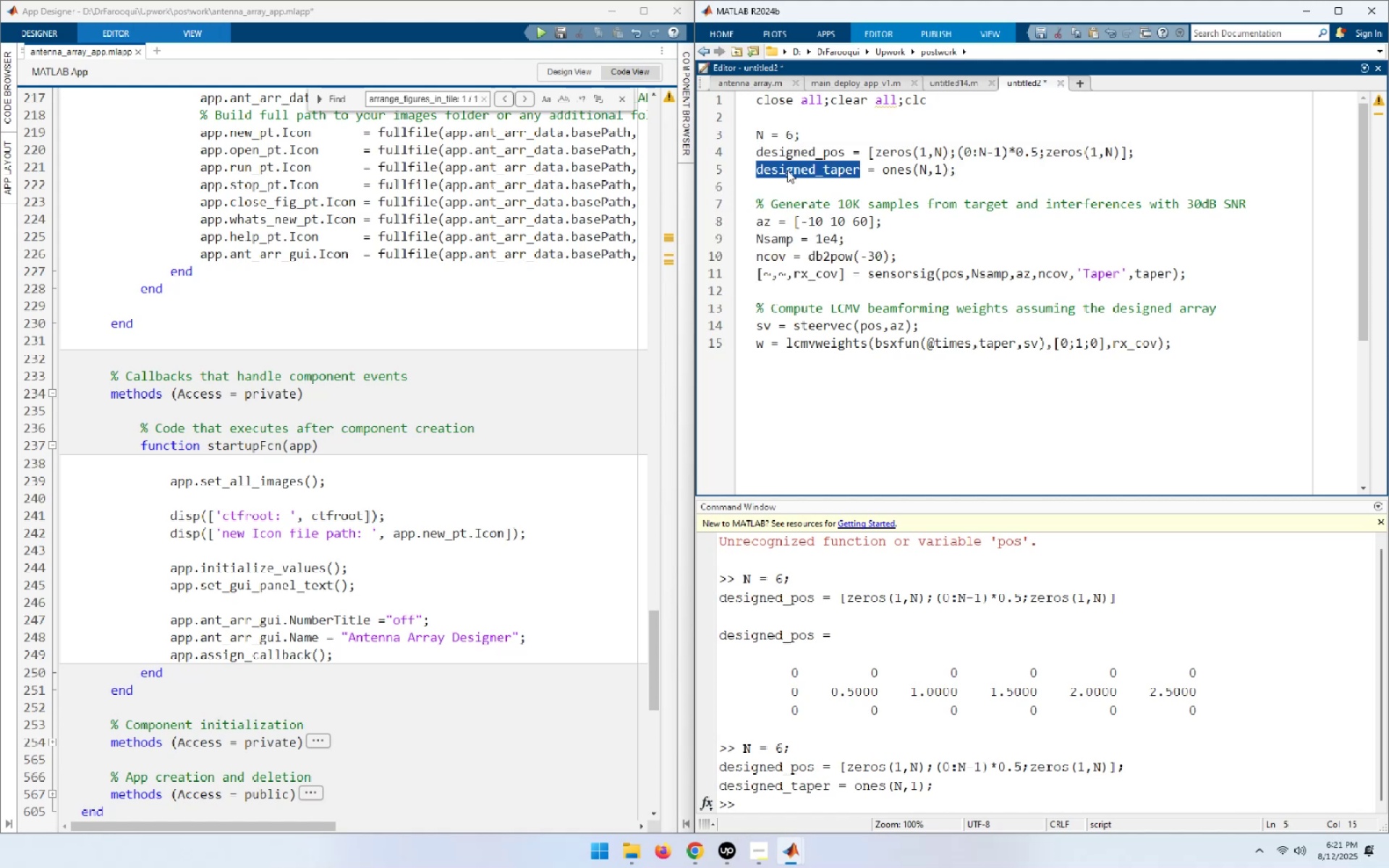 
key(F9)
 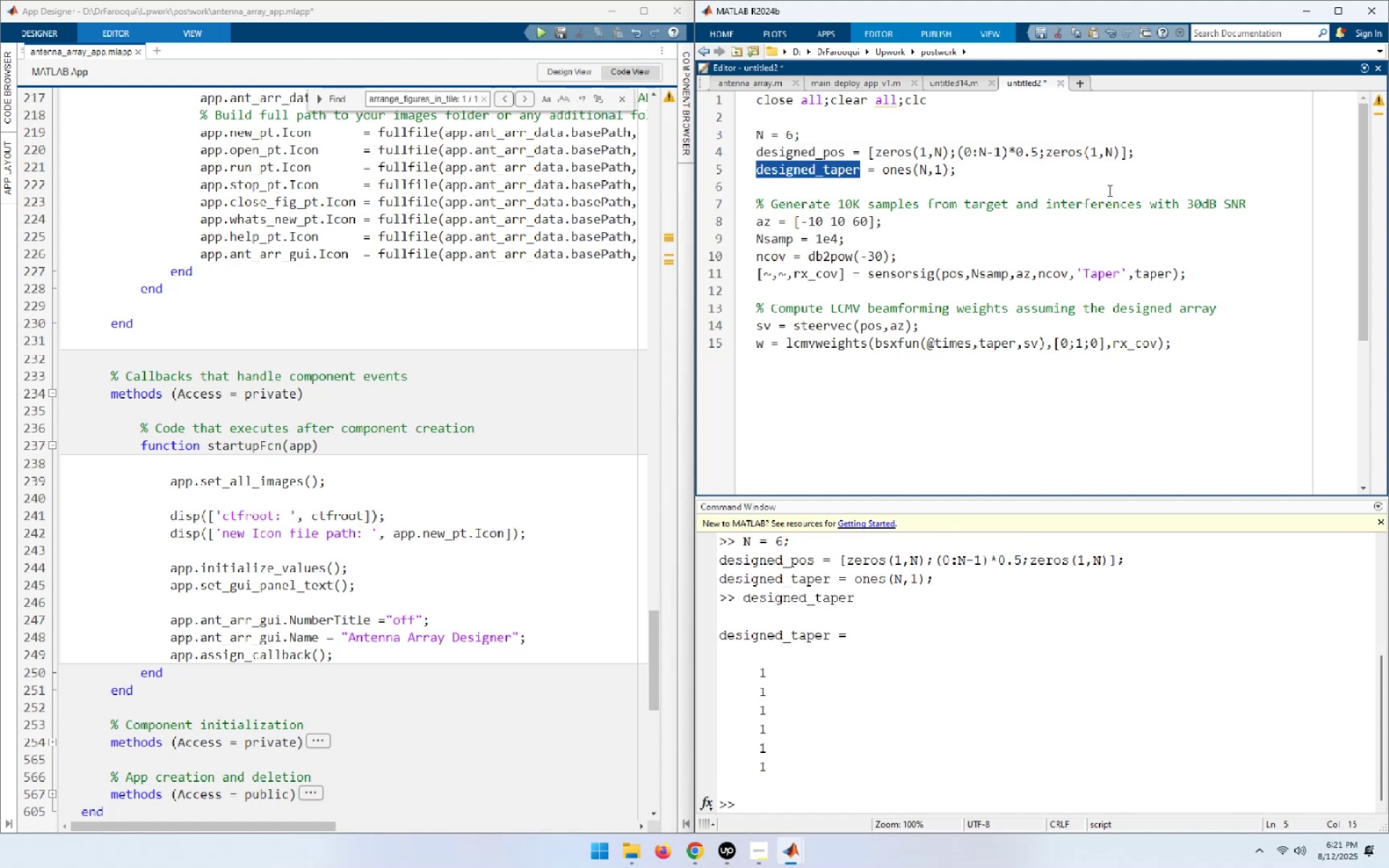 
mouse_move([835, 146])
 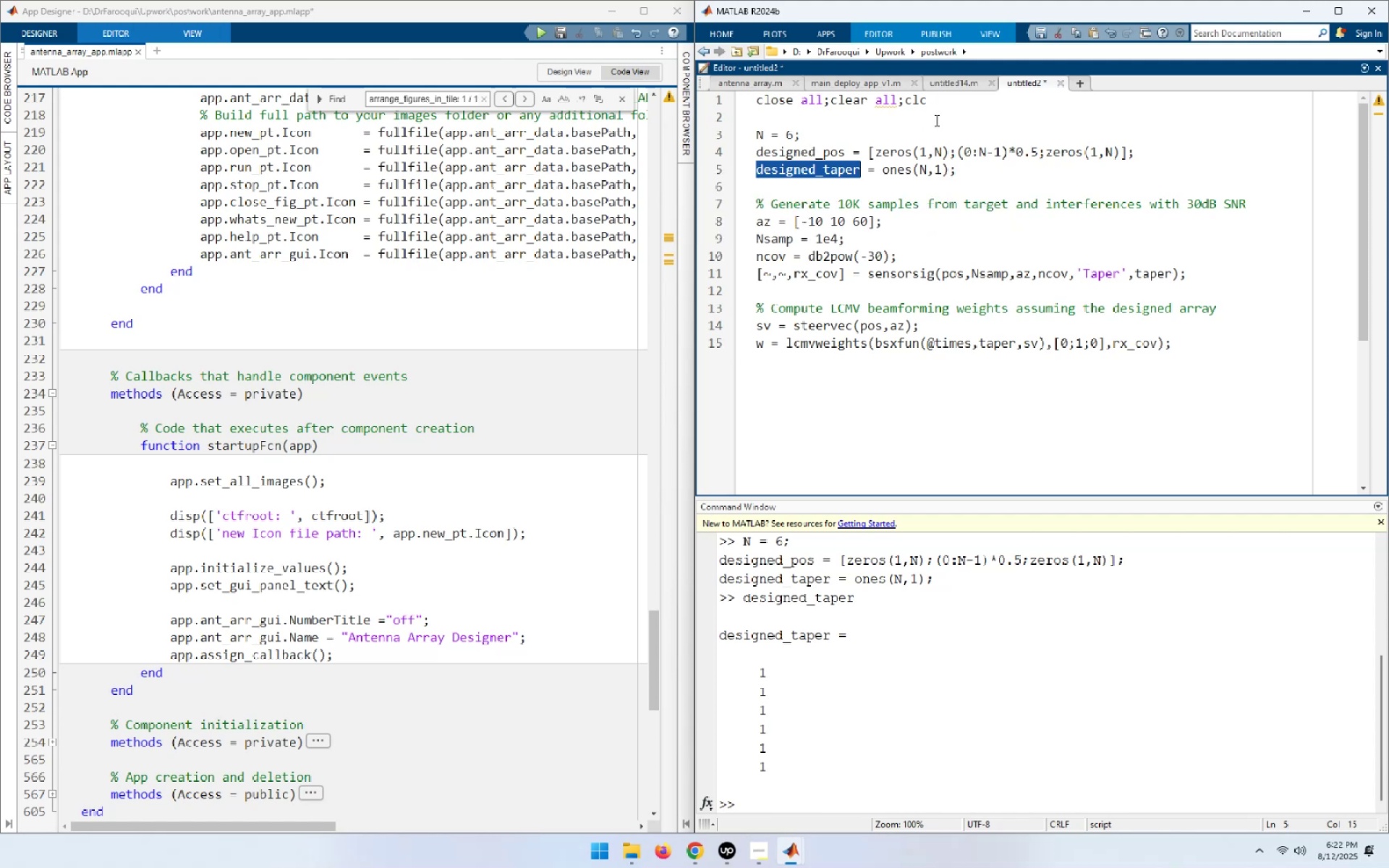 
mouse_move([810, 159])
 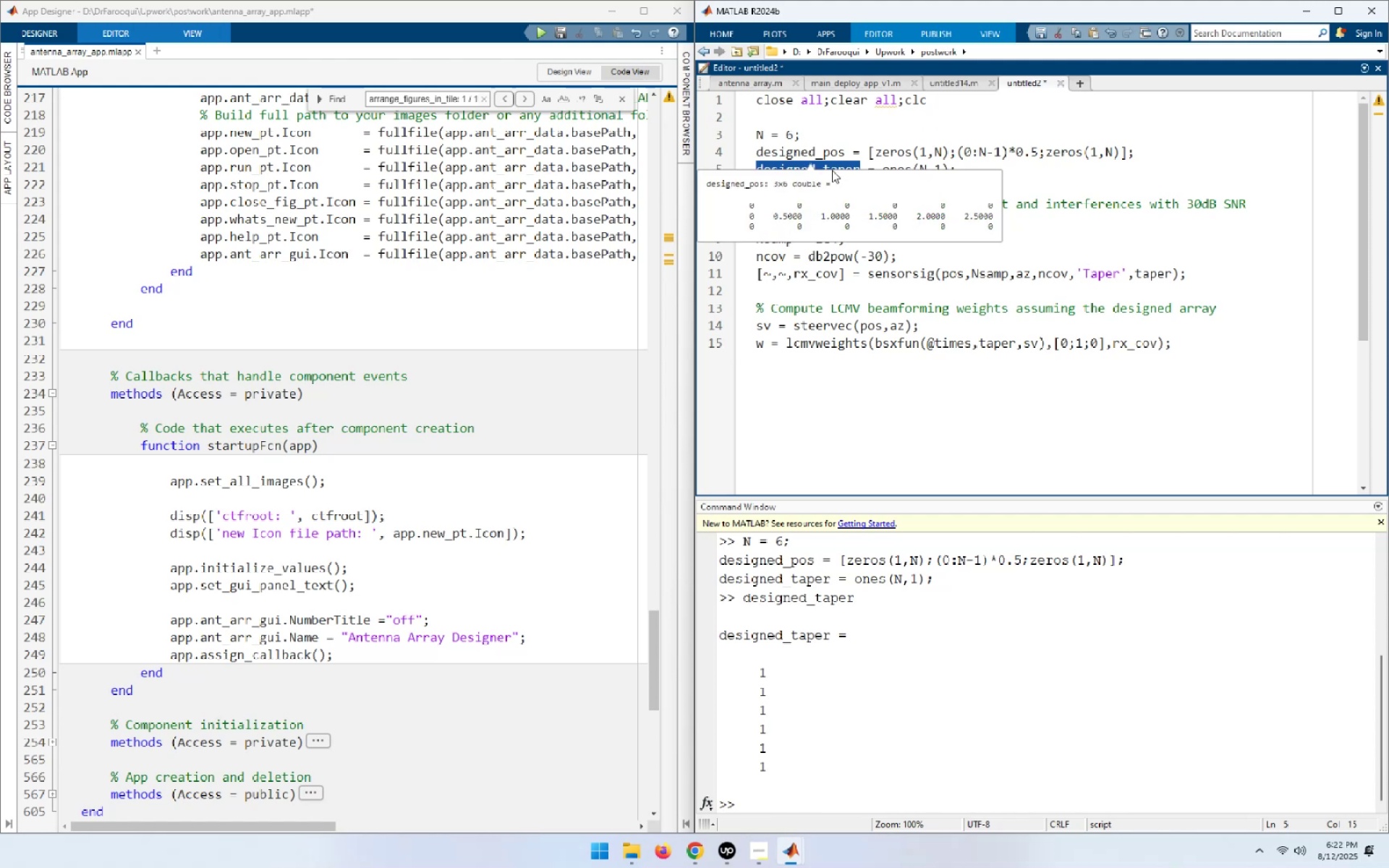 
key(Alt+AltLeft)
 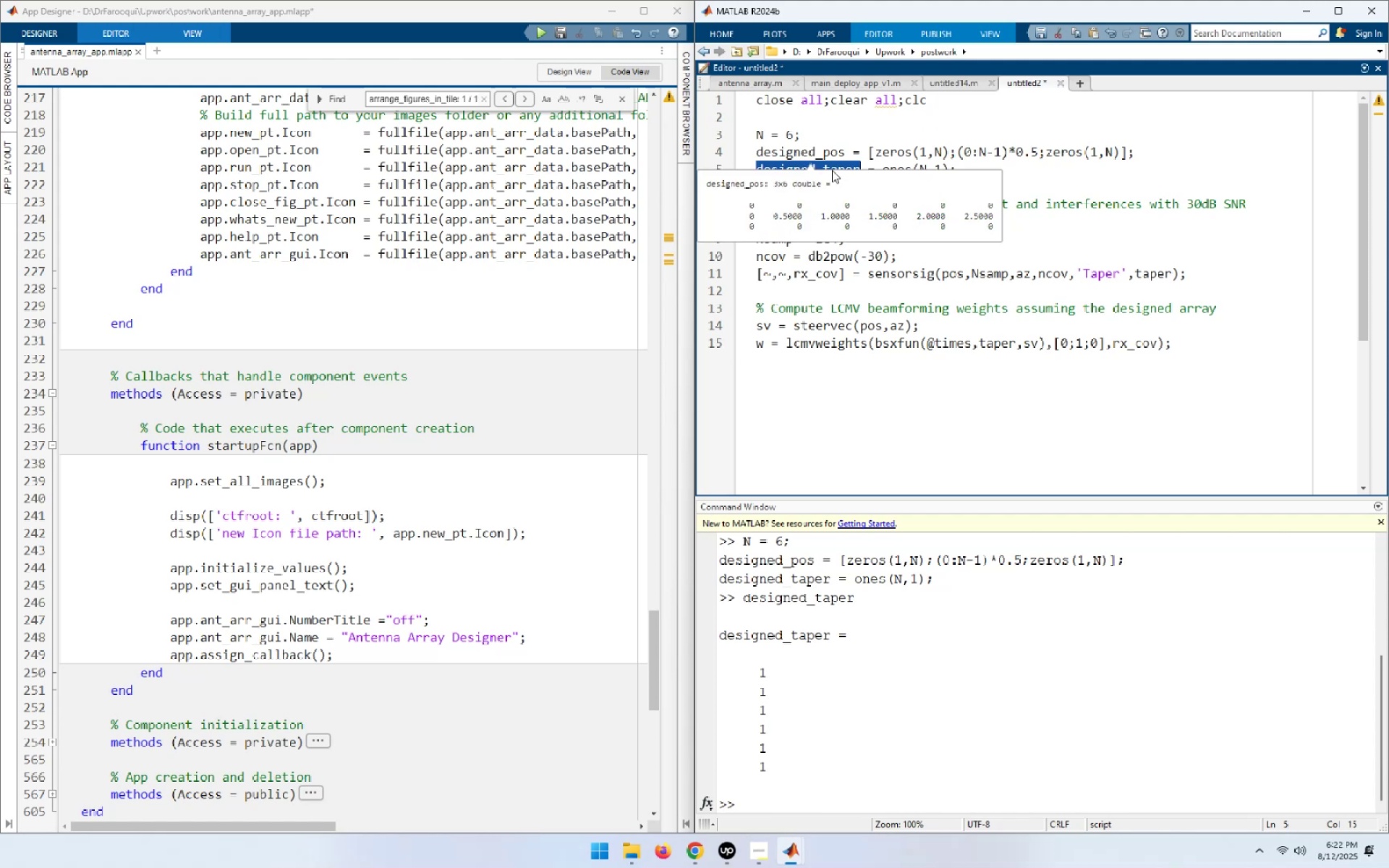 
key(Alt+Tab)
 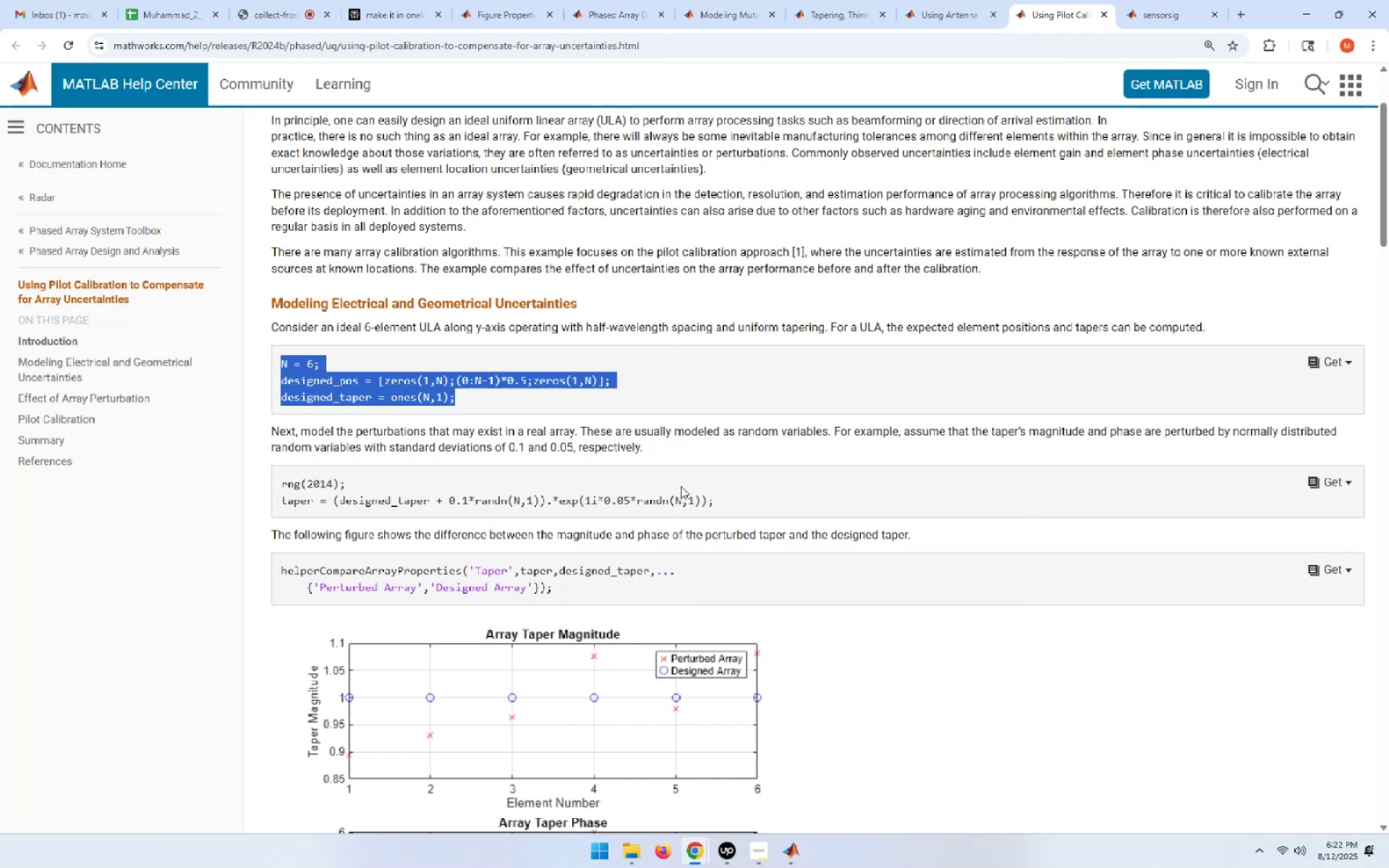 
left_click_drag(start_coordinate=[715, 505], to_coordinate=[278, 486])
 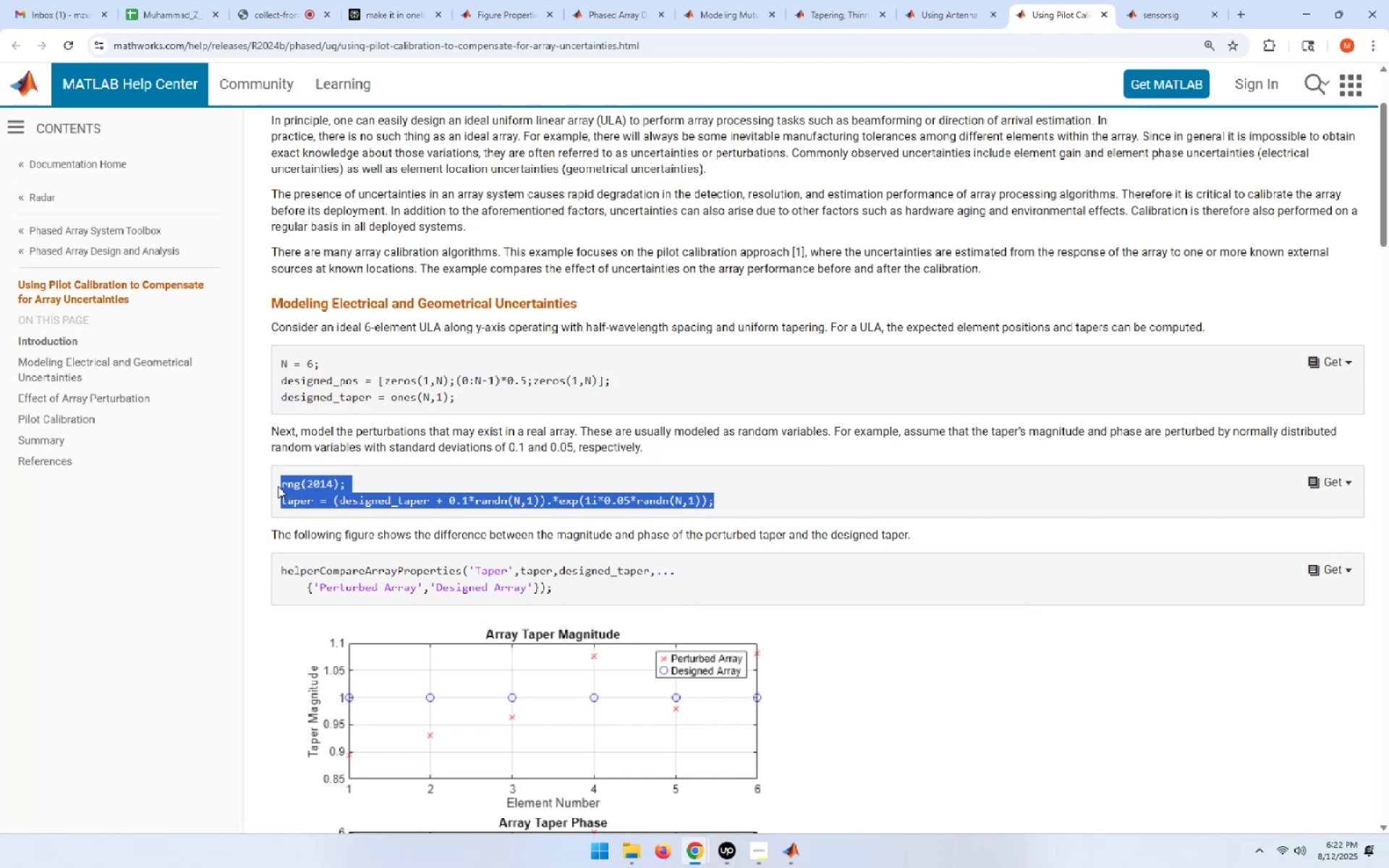 
key(Control+C)
 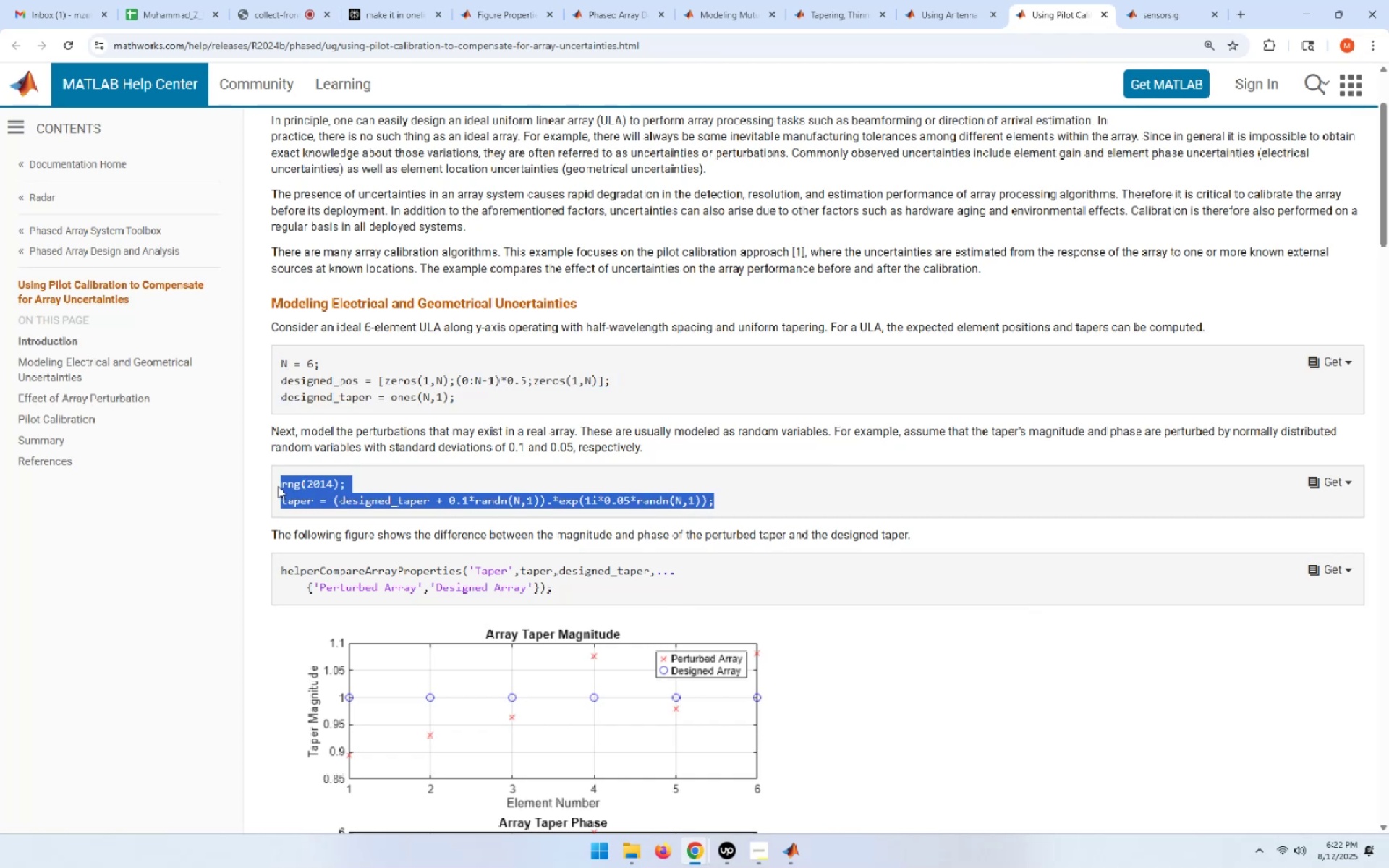 
key(Alt+AltLeft)
 